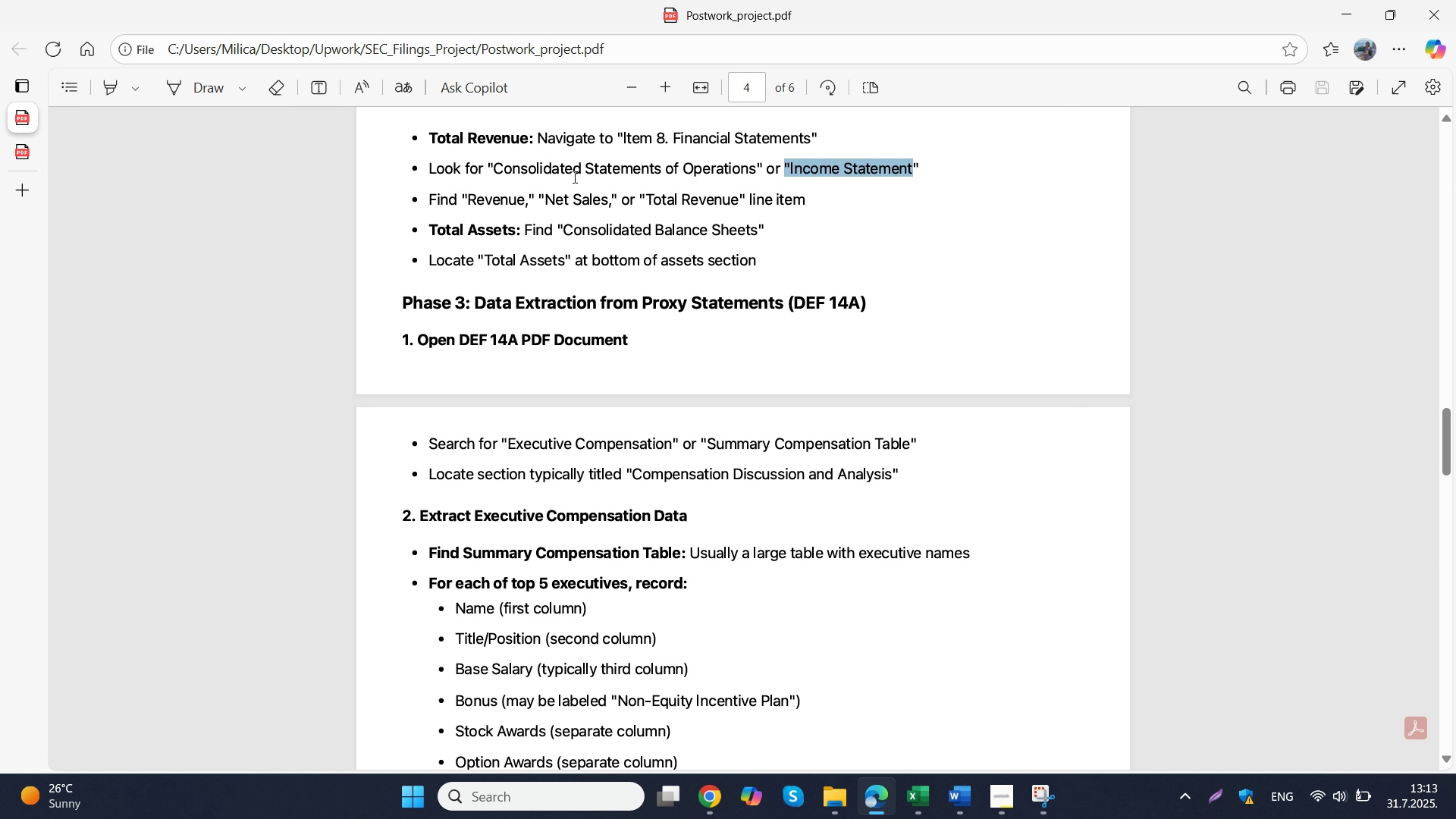 
key(NumpadEnter)
 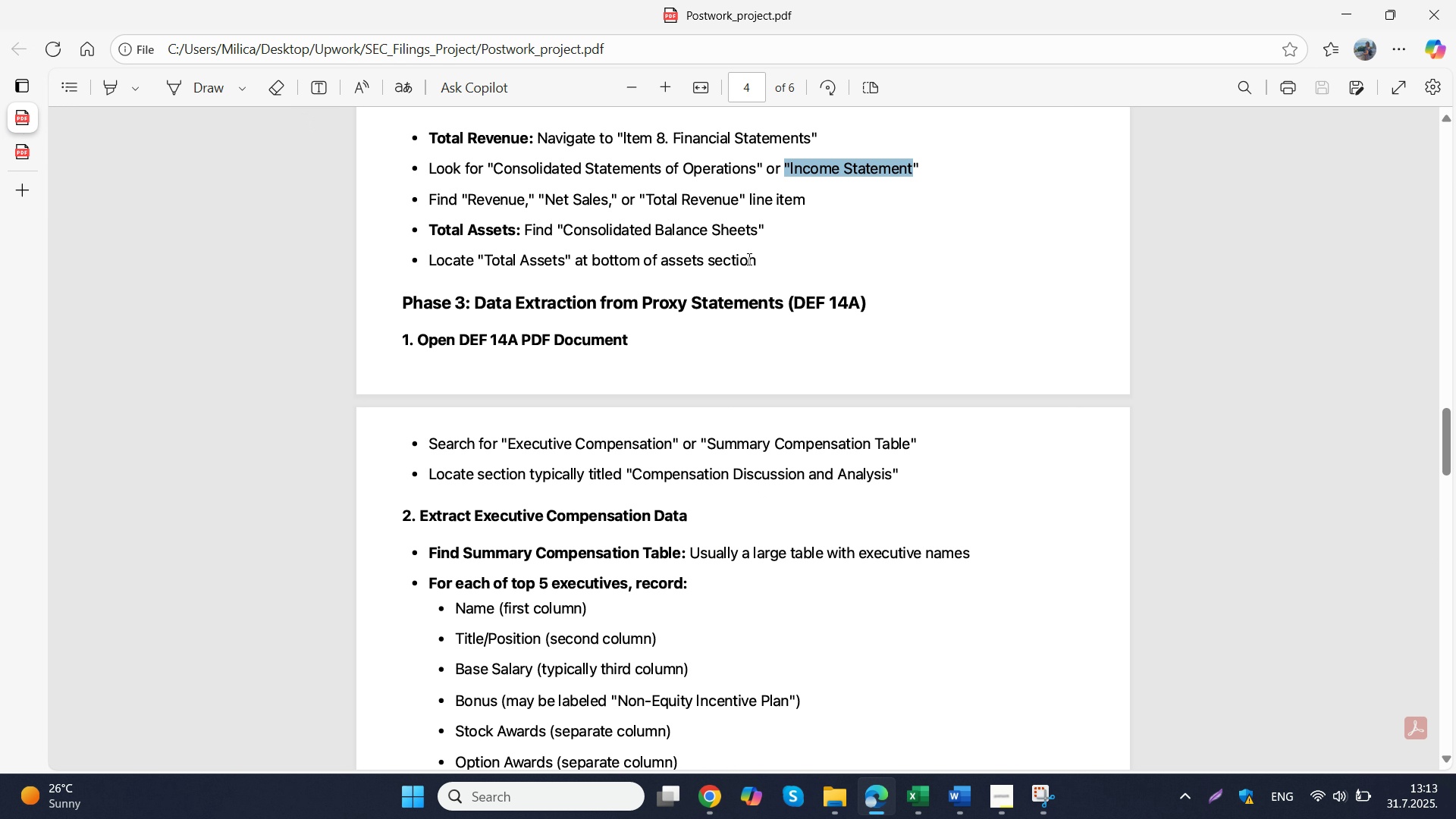 
key(NumpadEnter)
 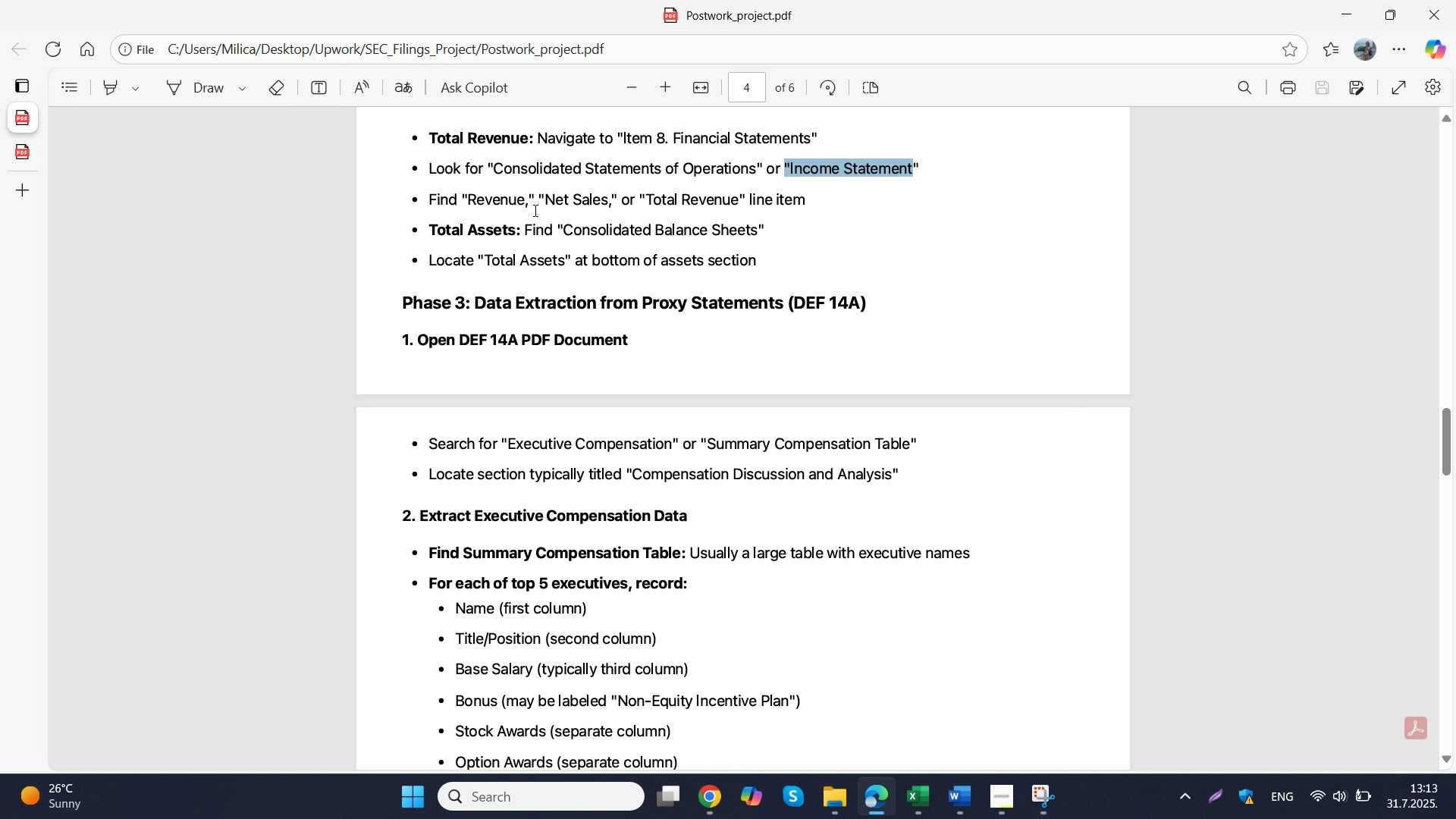 
left_click([11, 118])
 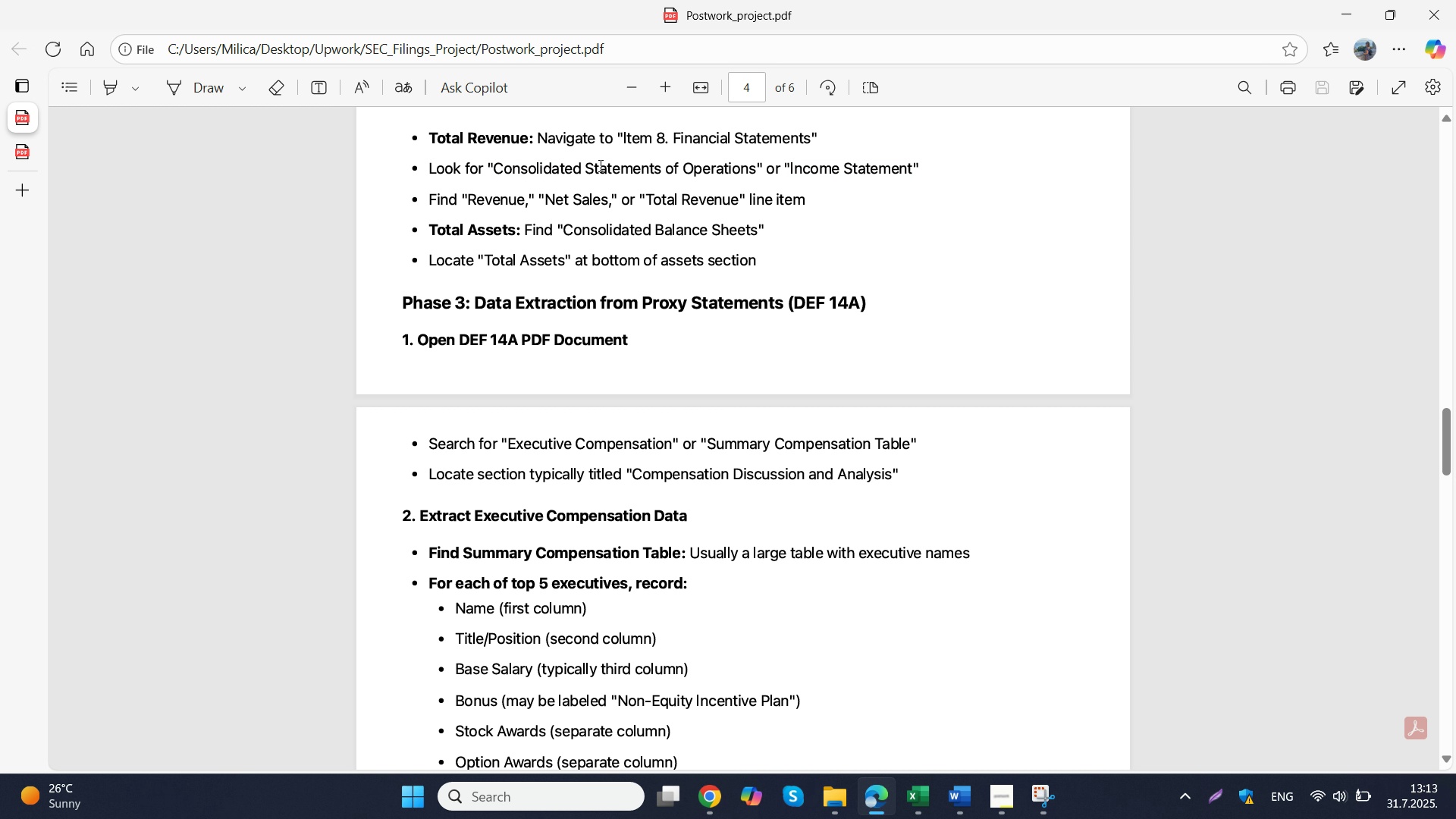 
wait(5.25)
 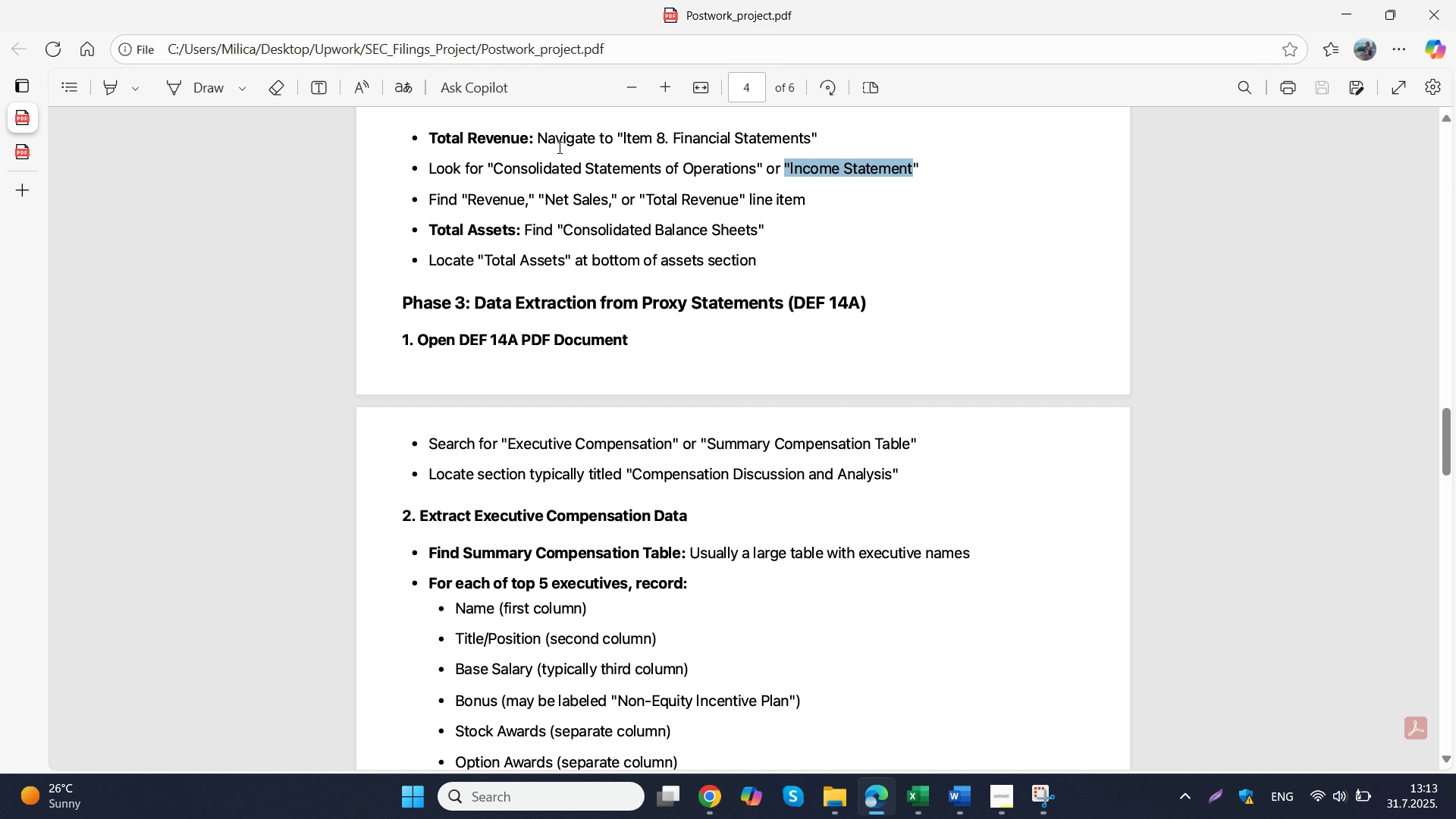 
left_click_drag(start_coordinate=[494, 168], to_coordinate=[598, 165])
 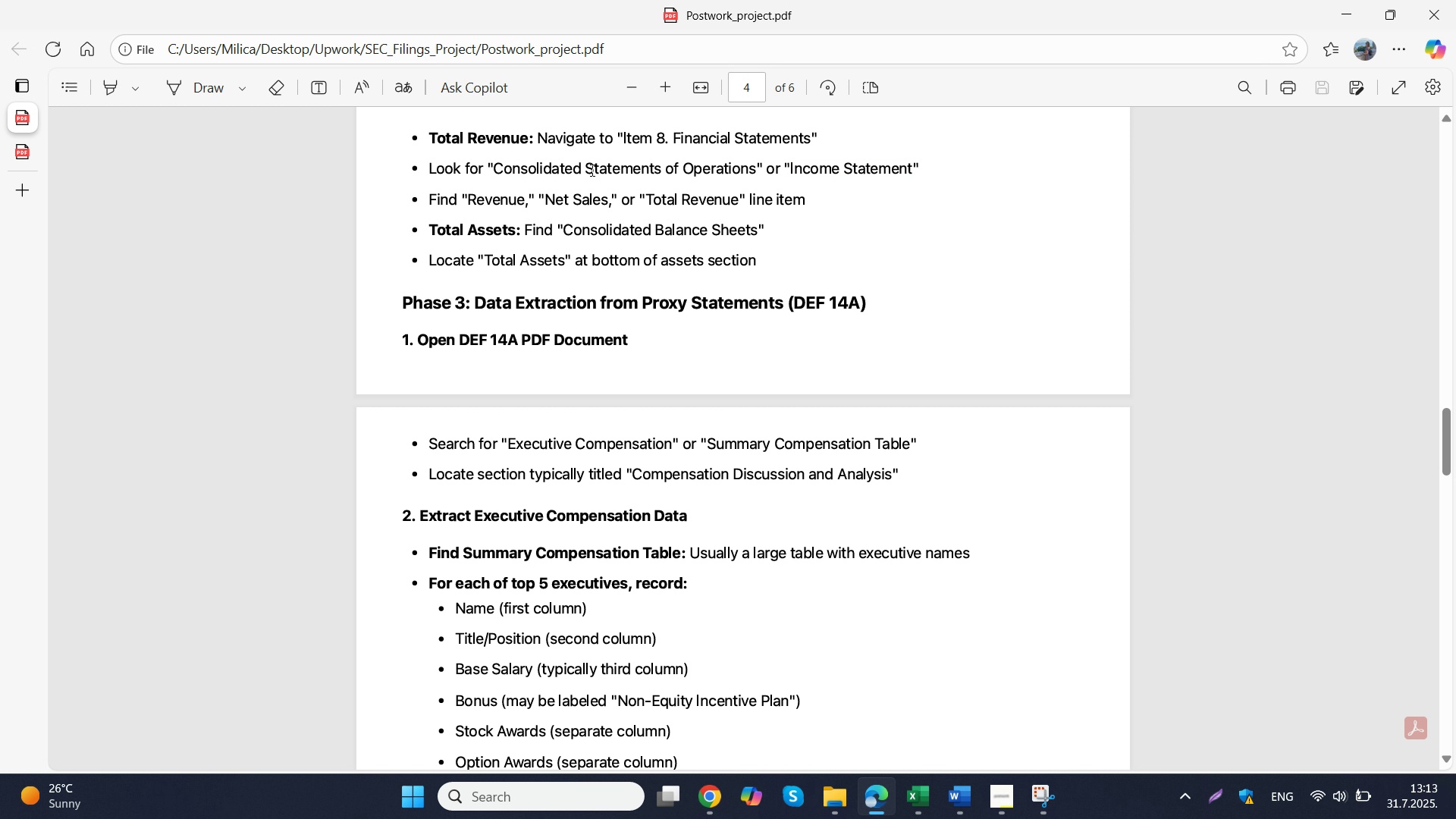 
left_click([599, 165])
 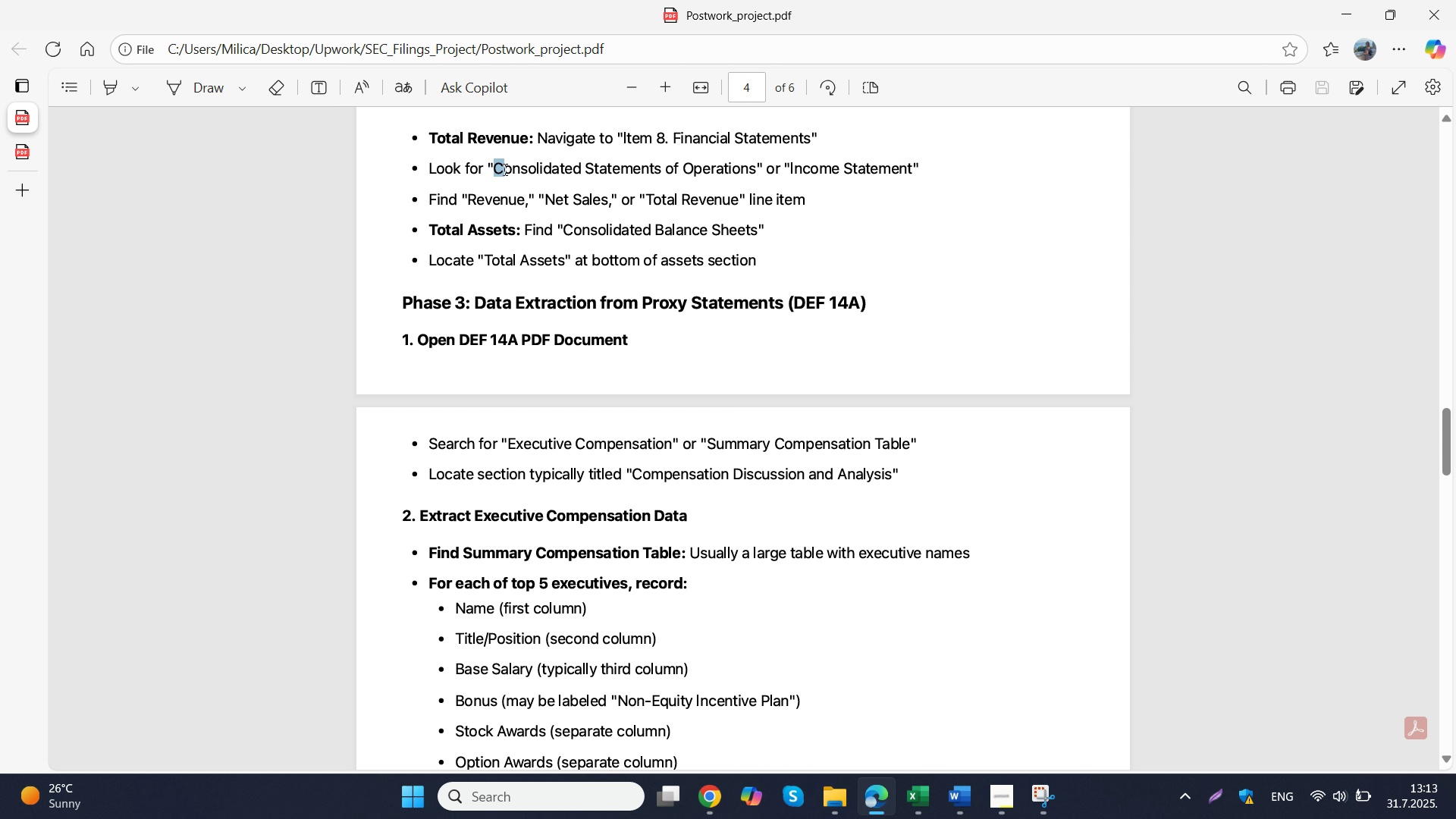 
left_click_drag(start_coordinate=[496, 169], to_coordinate=[750, 174])
 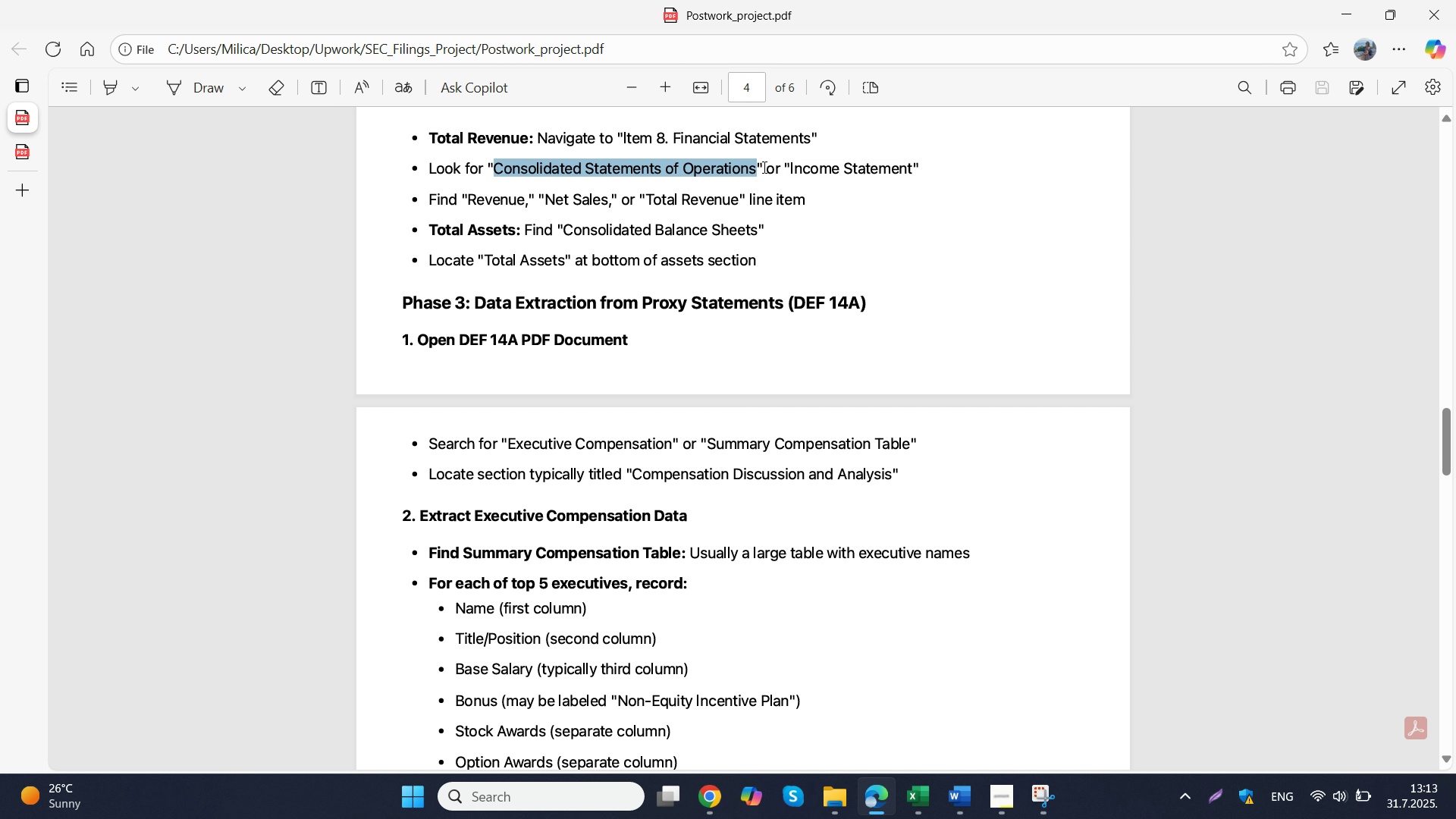 
key(Control+C)
 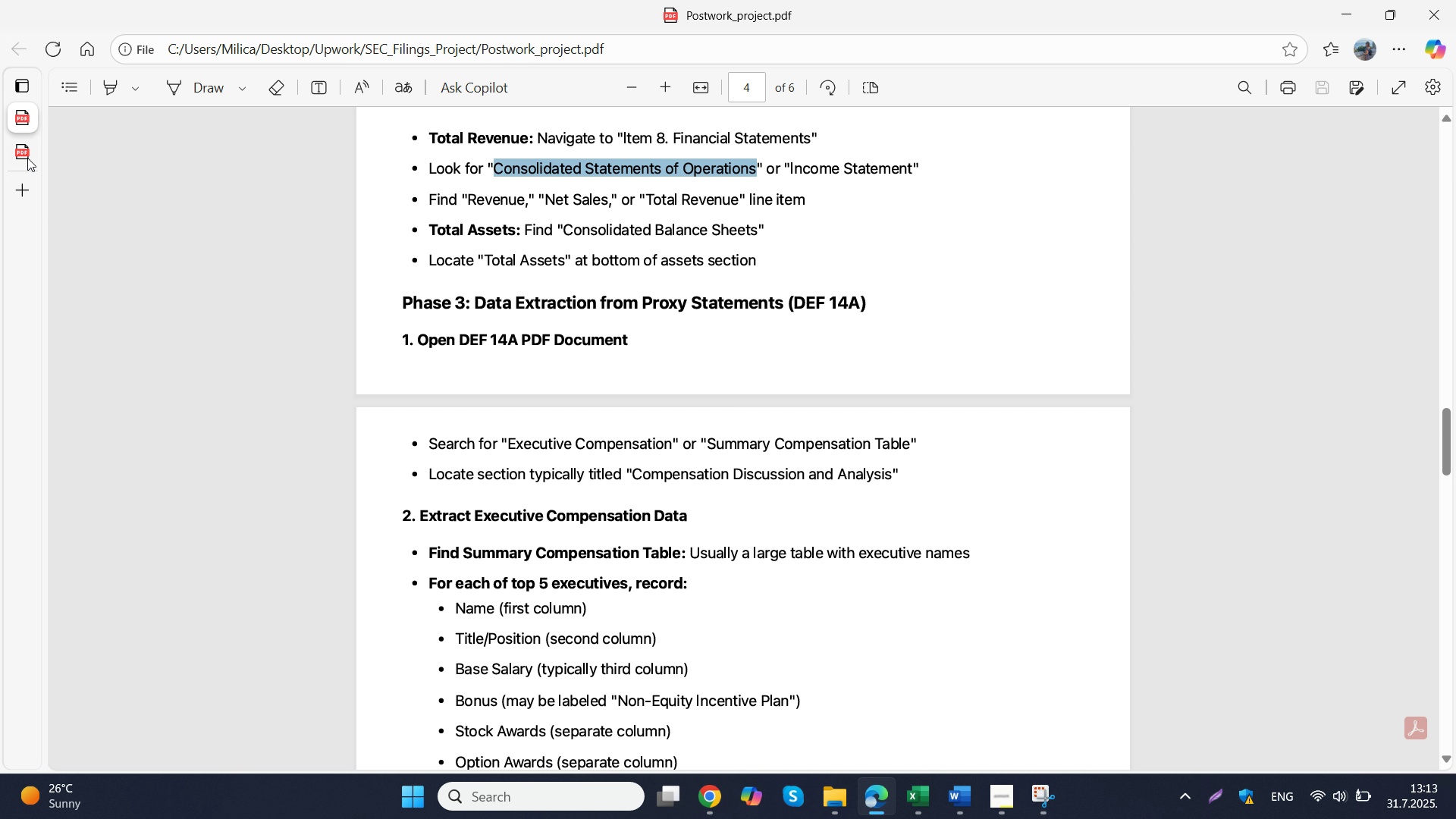 
left_click([27, 152])
 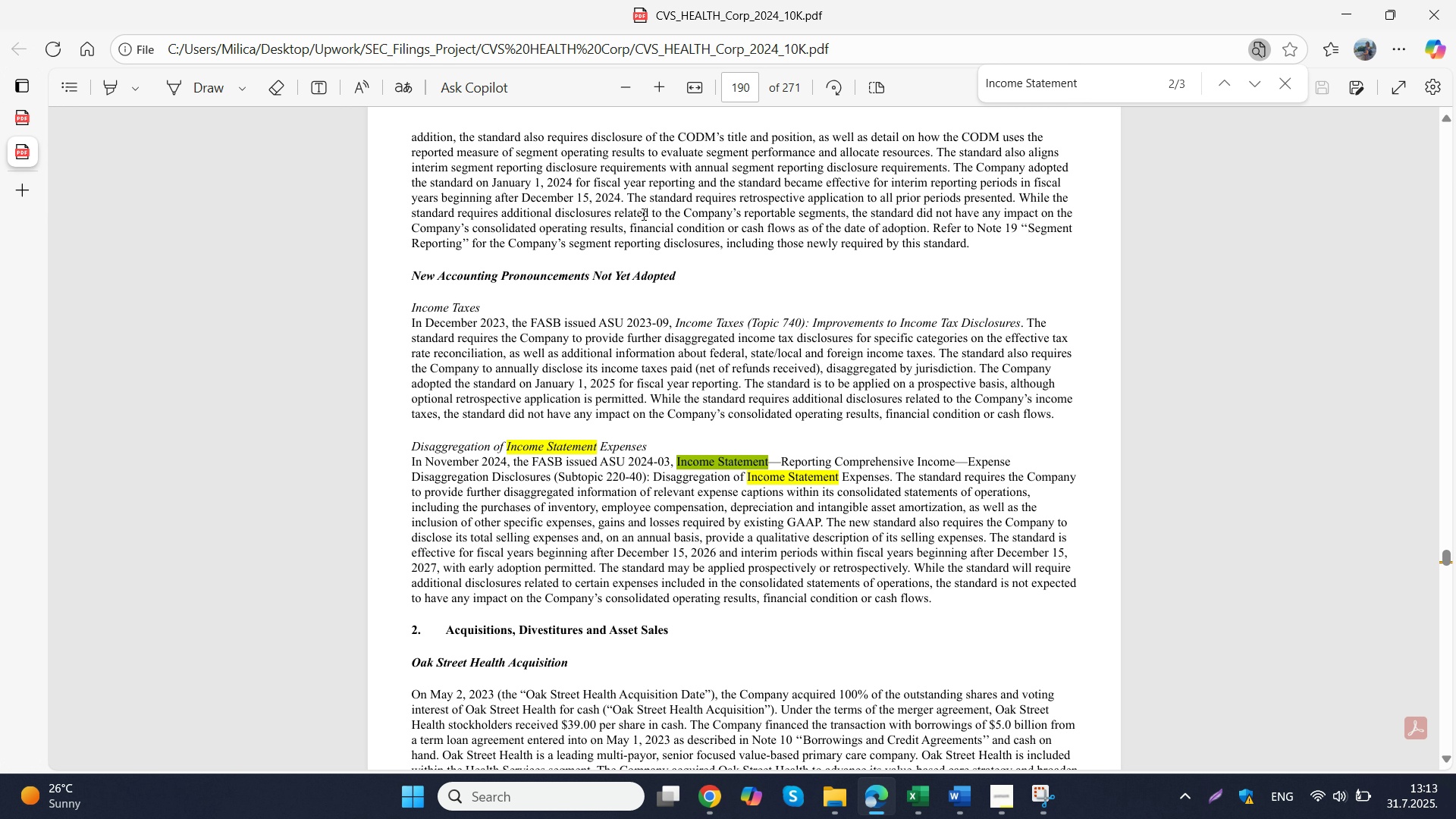 
key(Control+F)
 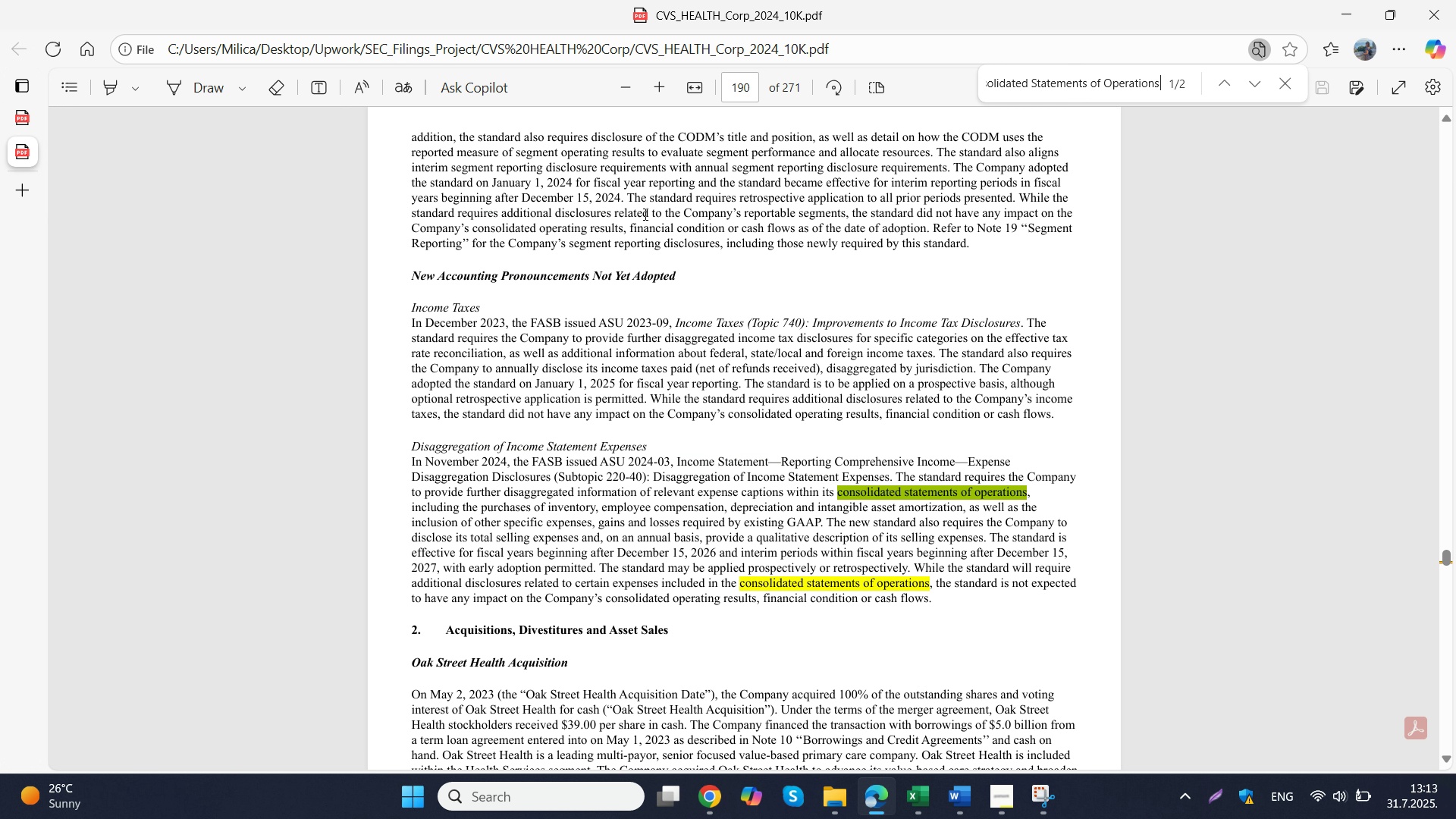 
key(Control+V)
 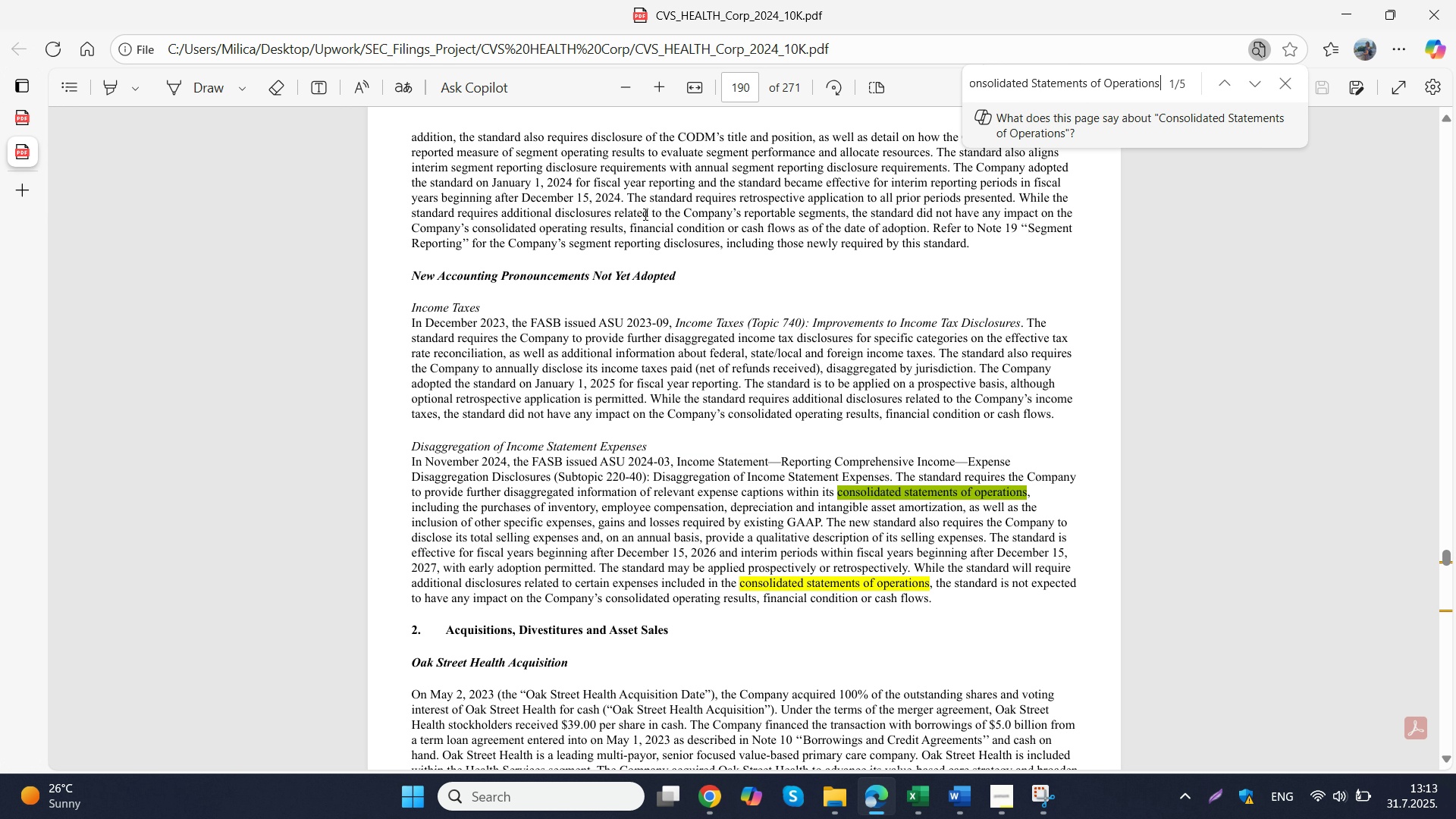 
key(NumpadEnter)
 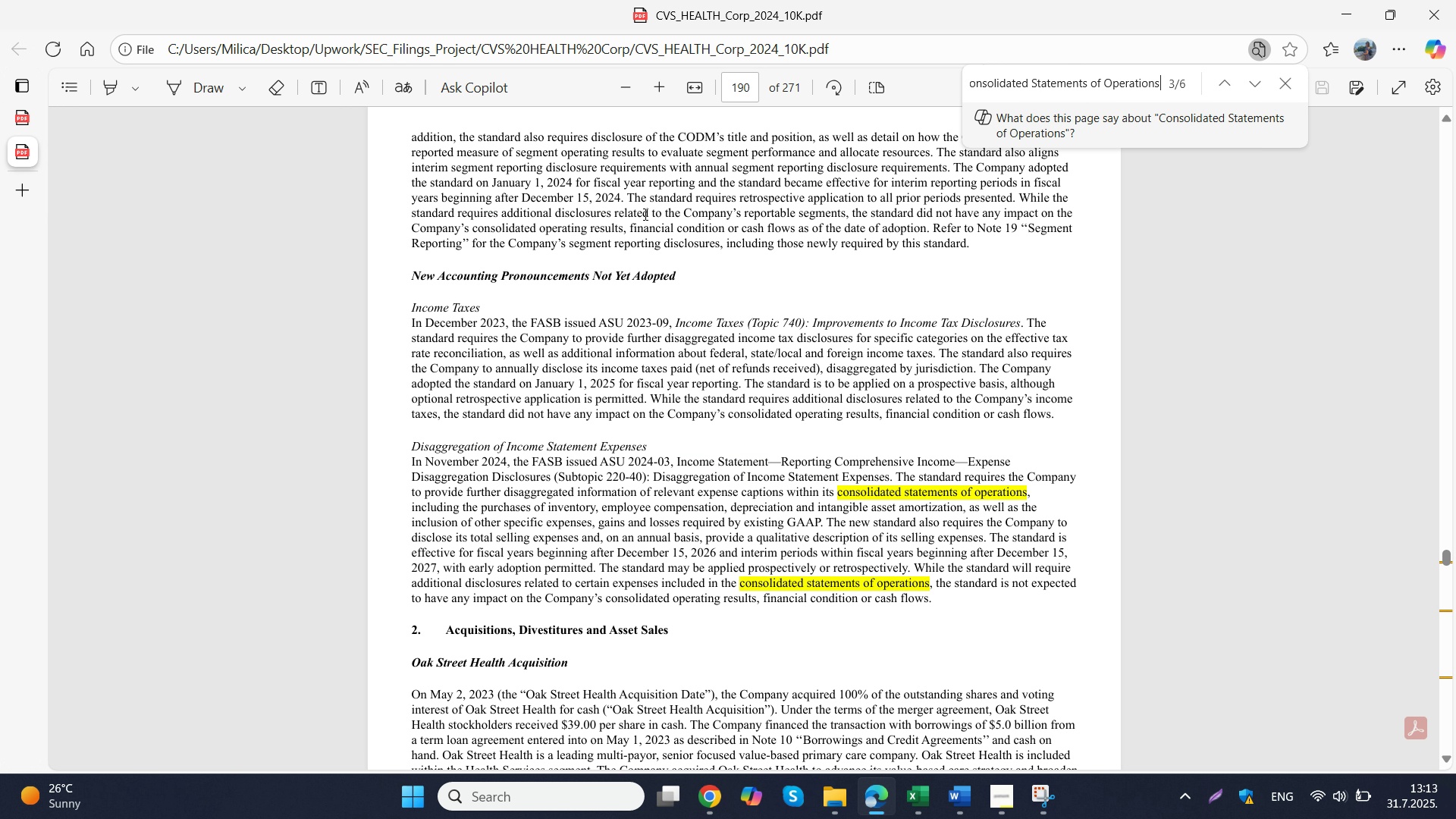 
key(NumpadEnter)
 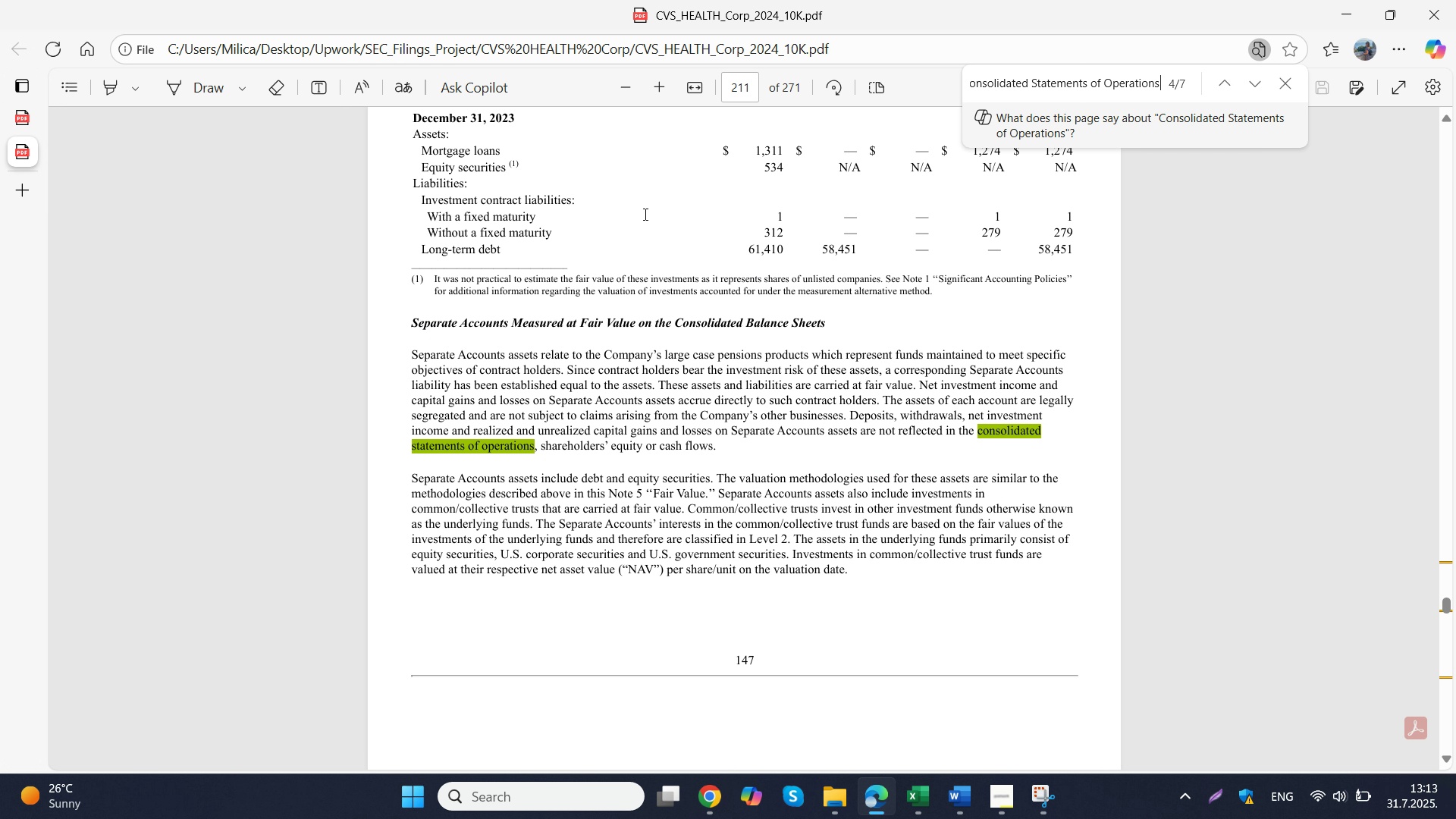 
key(NumpadEnter)
 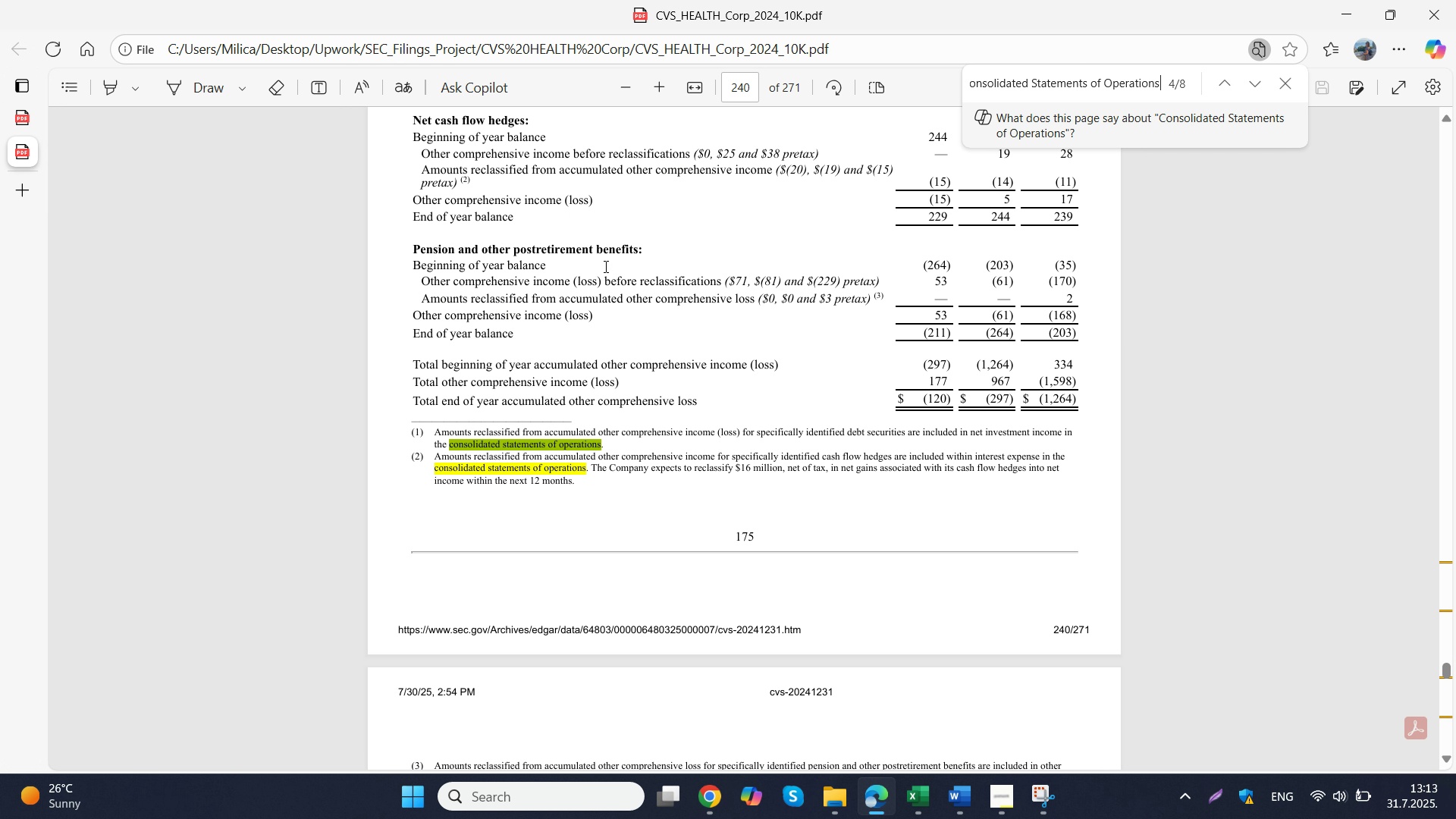 
scroll: coordinate [621, 259], scroll_direction: up, amount: 5.0
 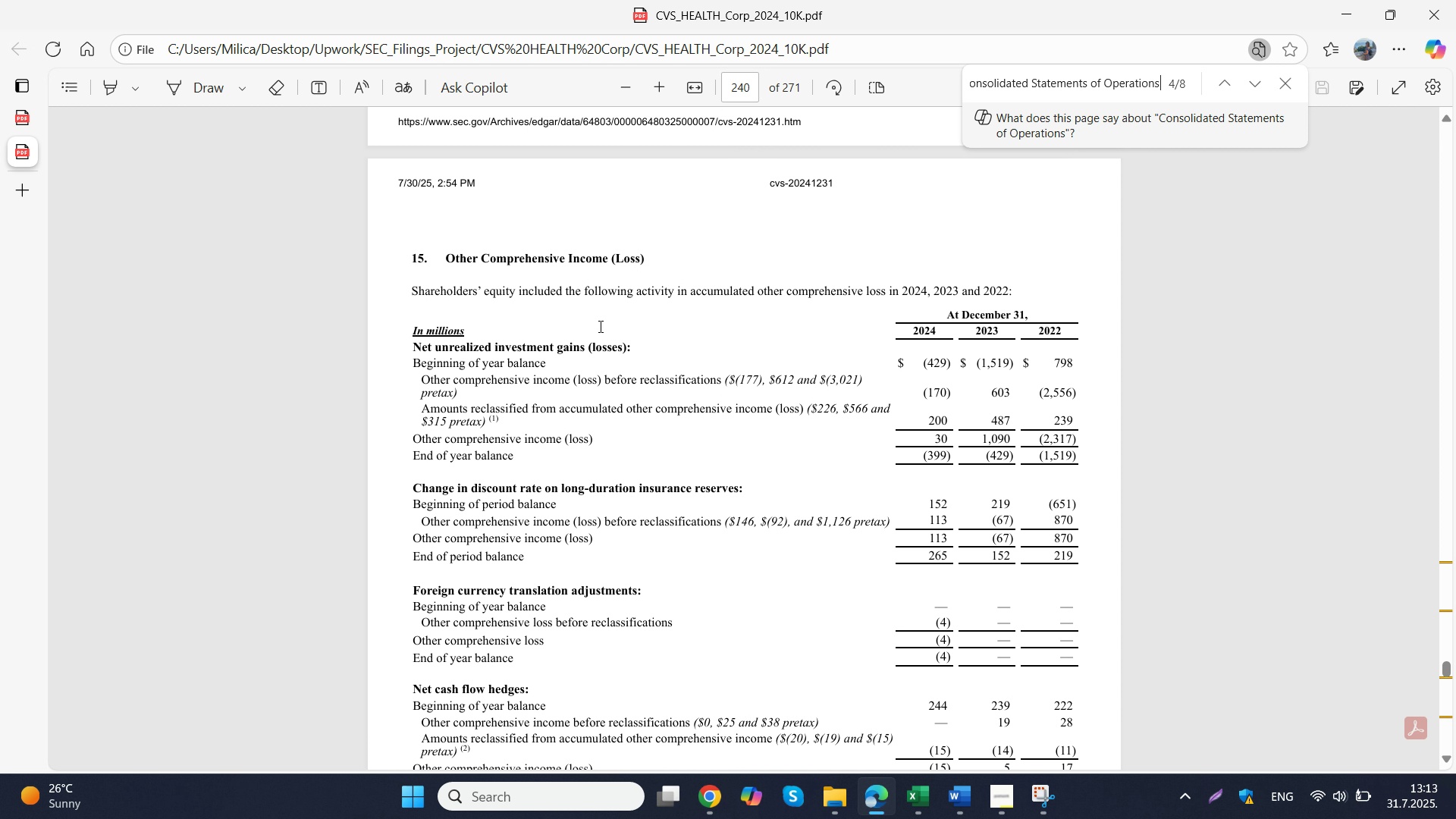 
wait(5.61)
 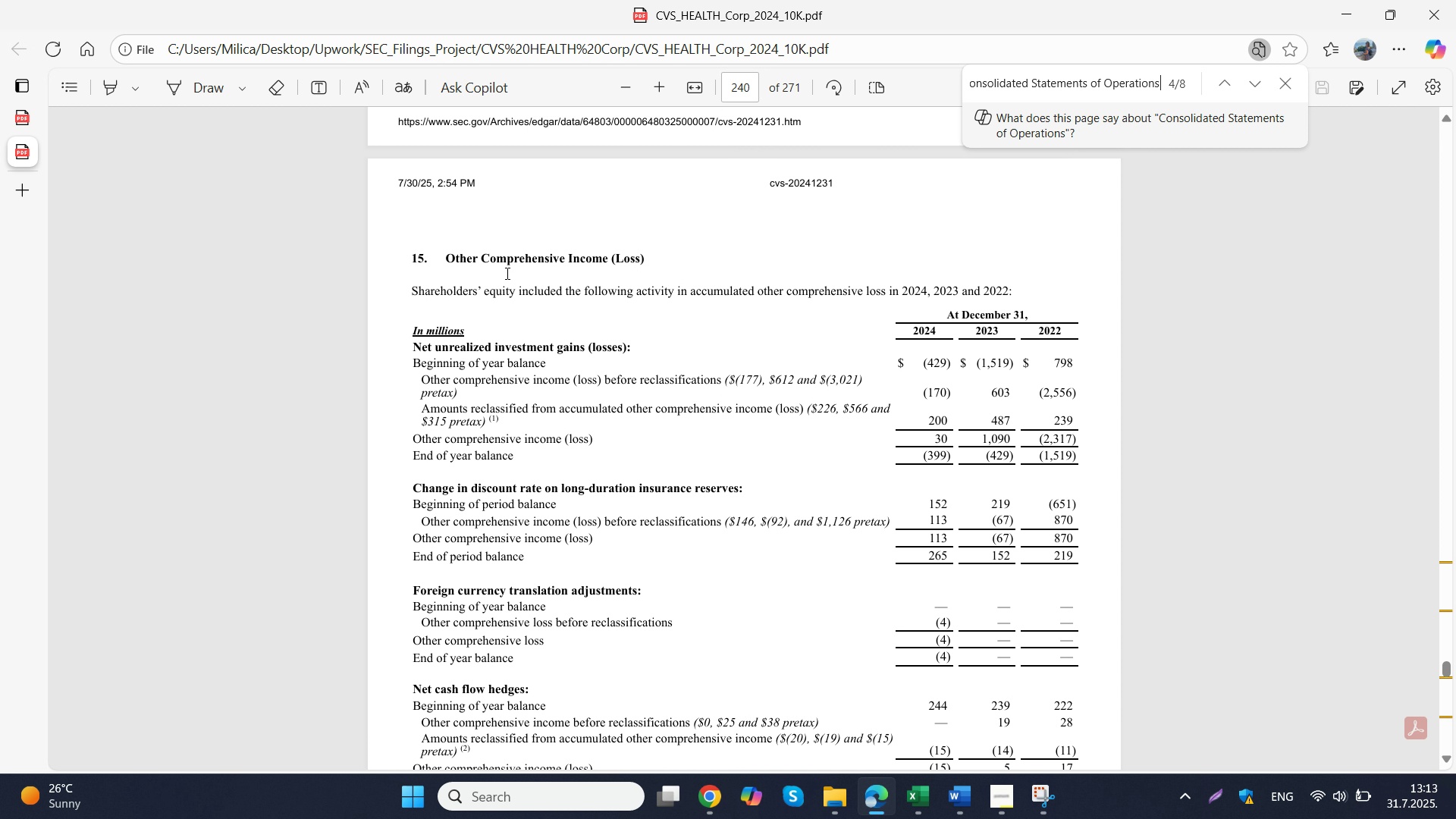 
mouse_move([913, 723])
 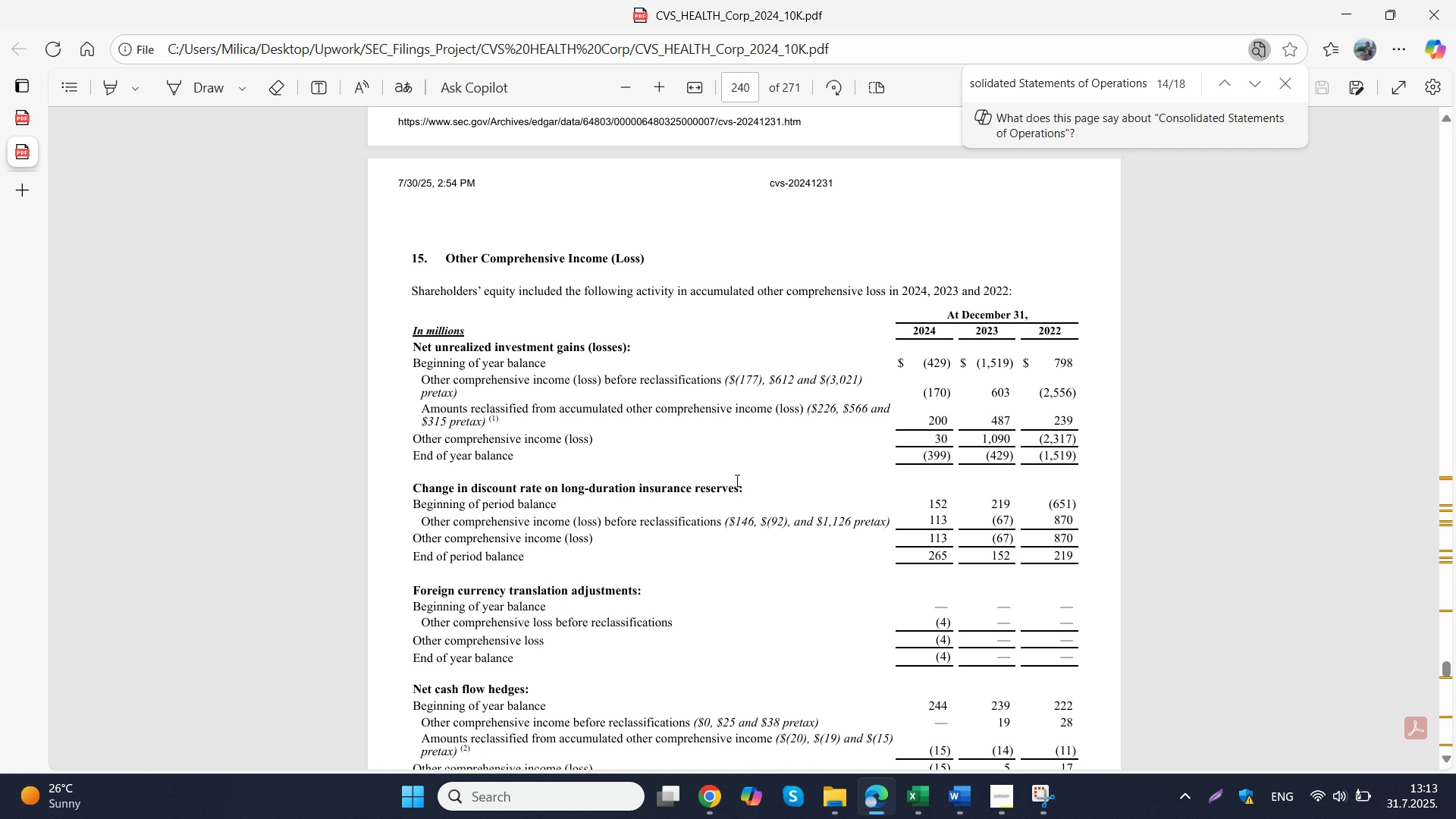 
scroll: coordinate [736, 482], scroll_direction: down, amount: 1.0
 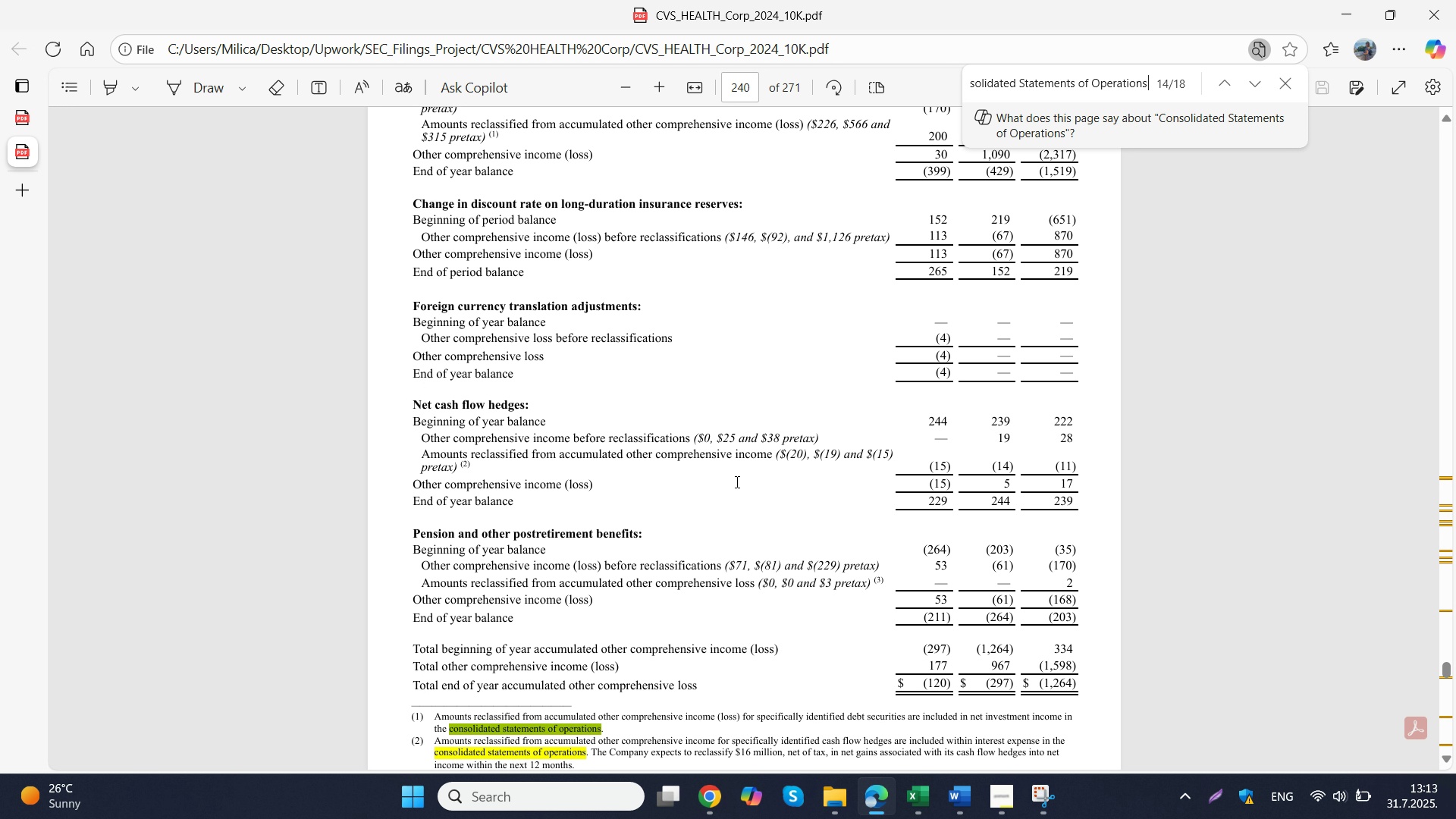 
scroll: coordinate [736, 482], scroll_direction: up, amount: 1.0
 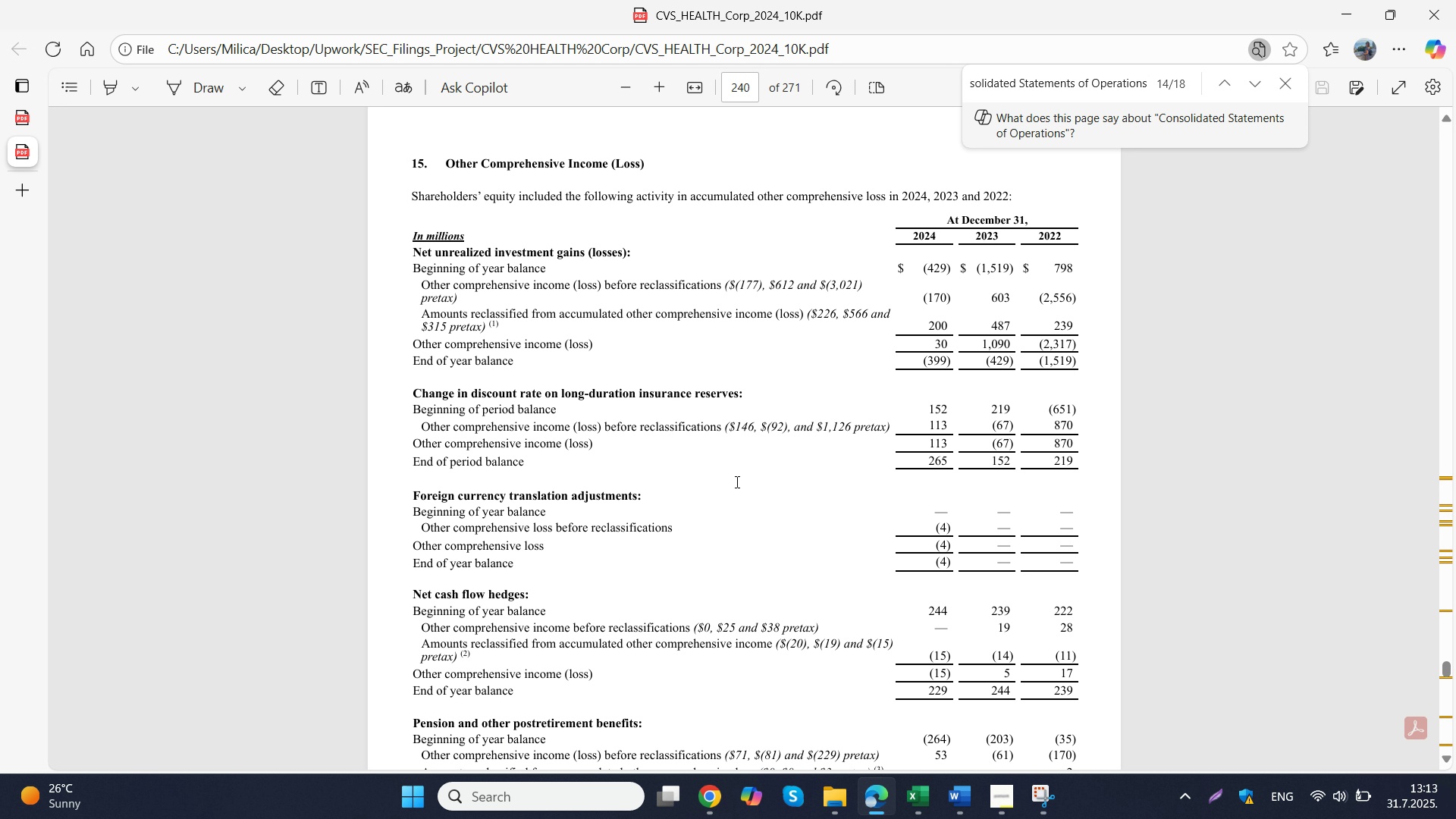 
scroll: coordinate [736, 486], scroll_direction: down, amount: 28.0
 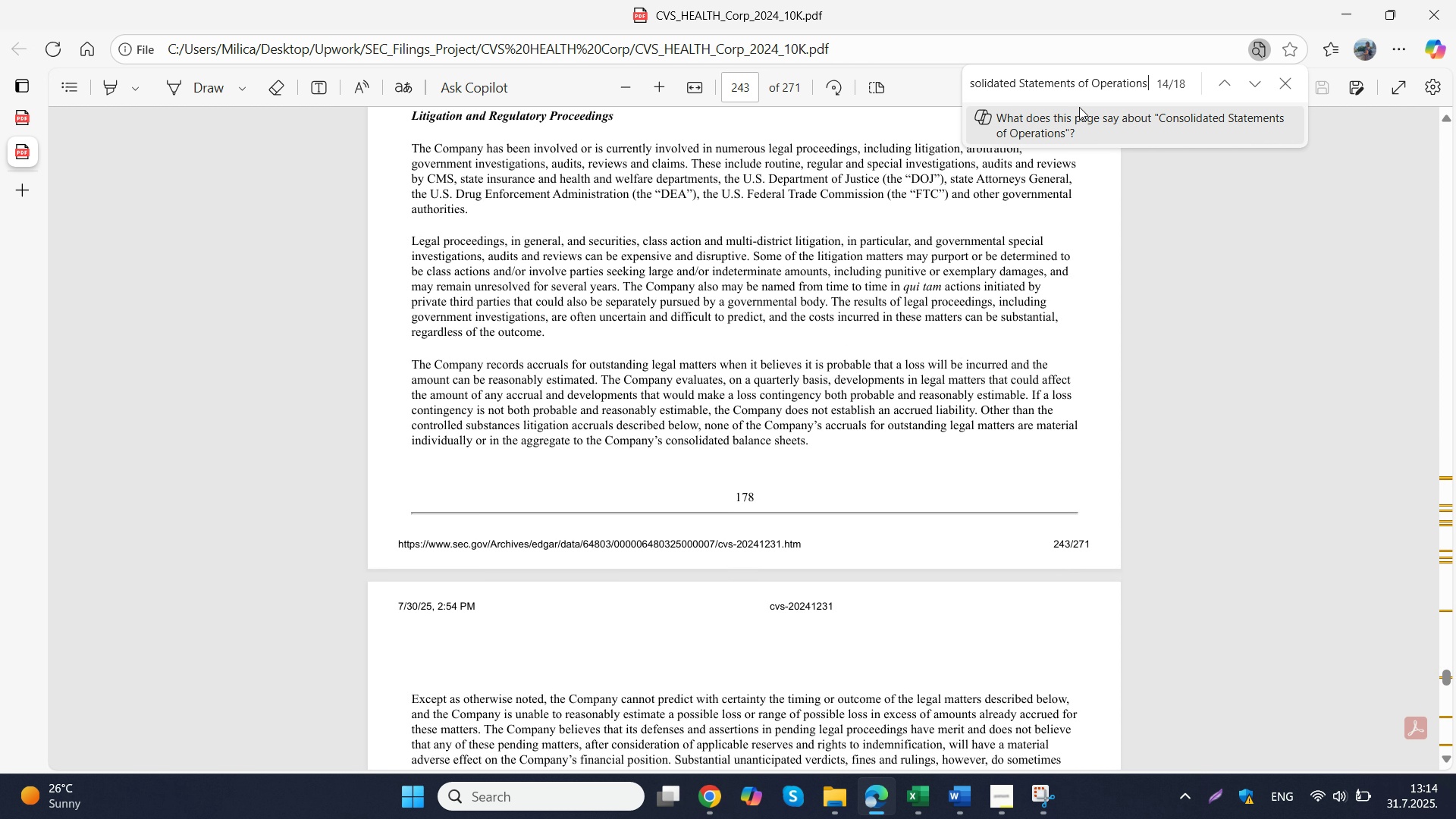 
left_click([1082, 91])
 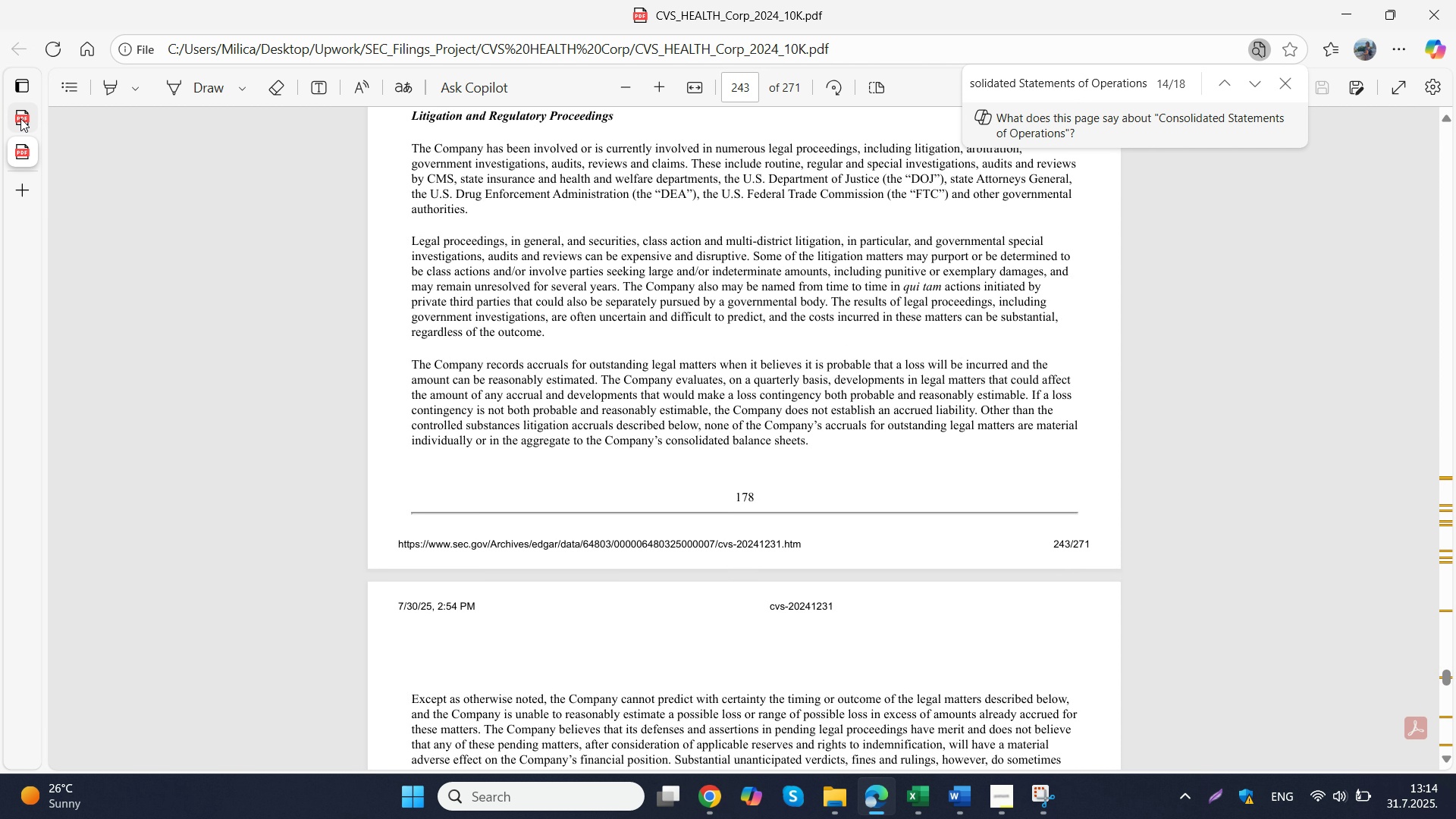 
left_click([20, 118])
 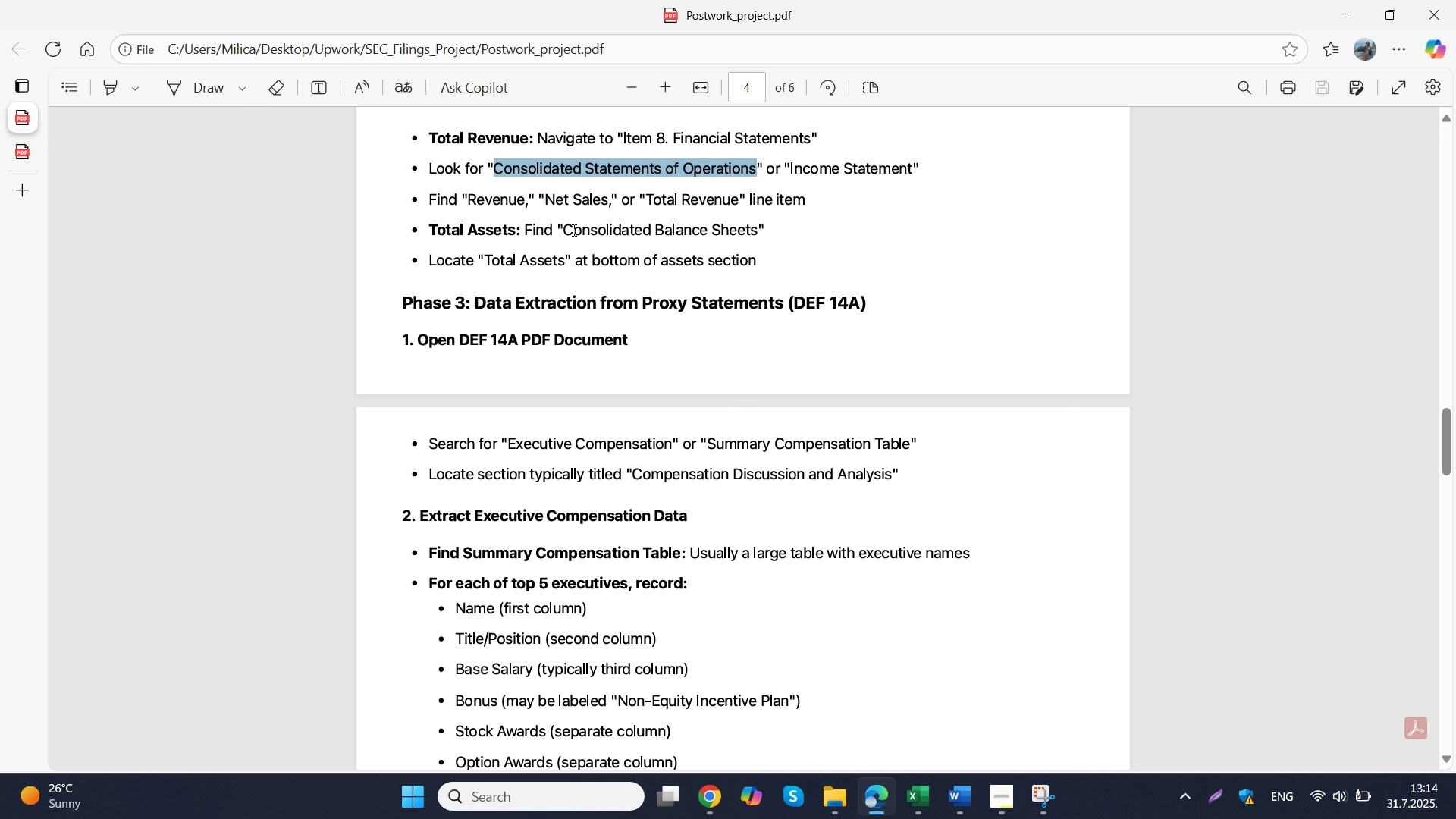 
left_click_drag(start_coordinate=[565, 228], to_coordinate=[755, 223])
 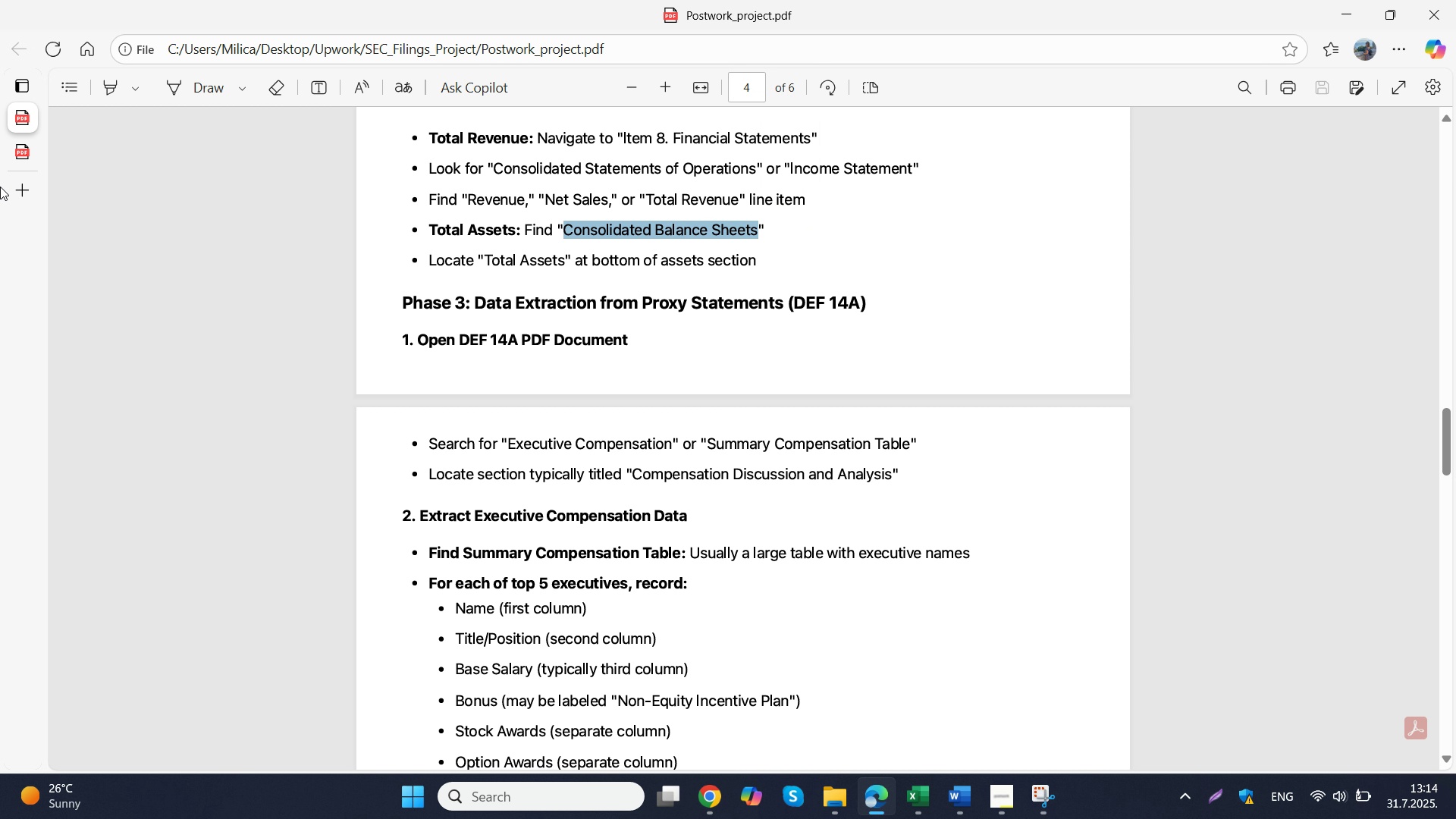 
key(Control+C)
 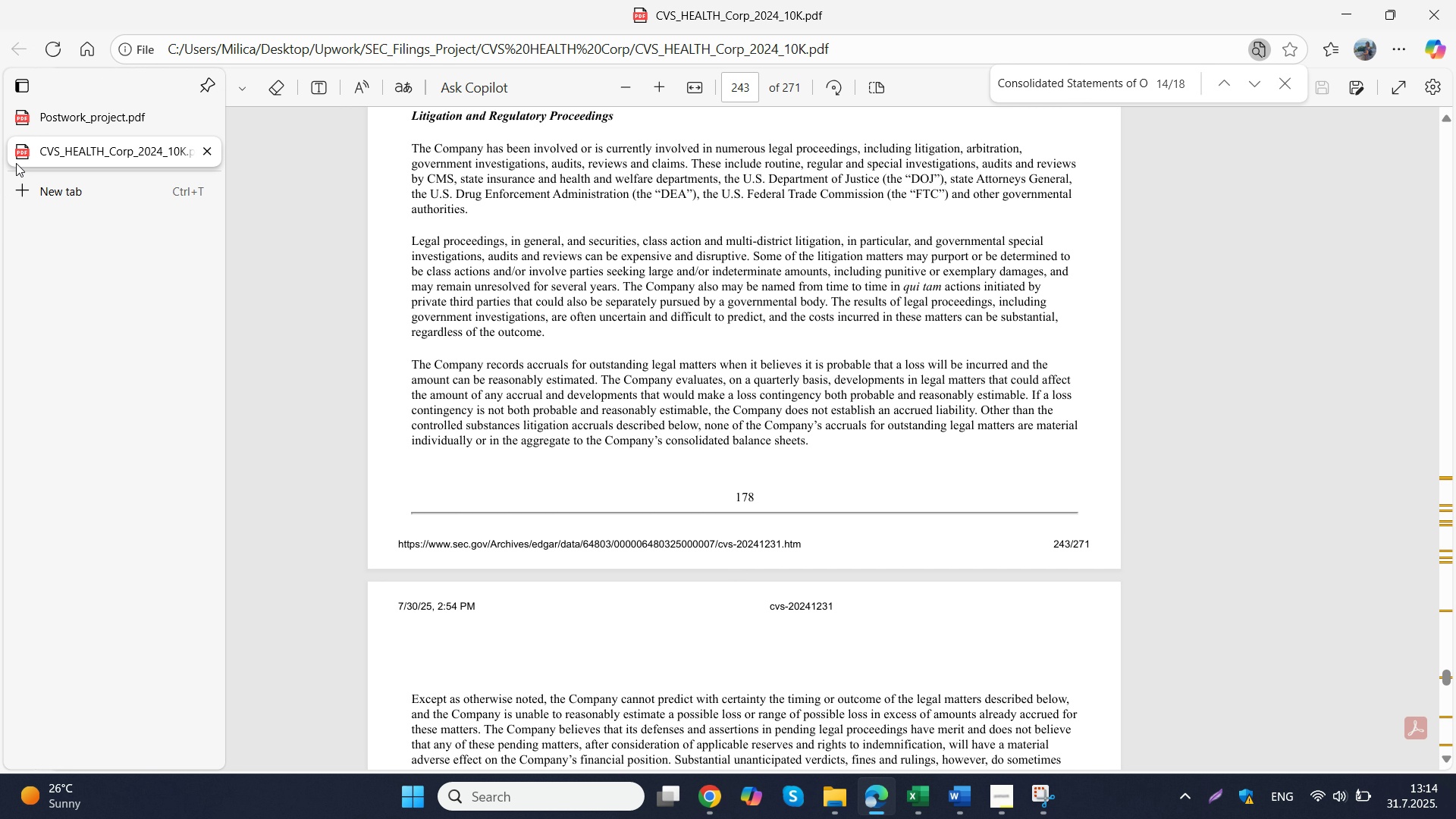 
key(Control+F)
 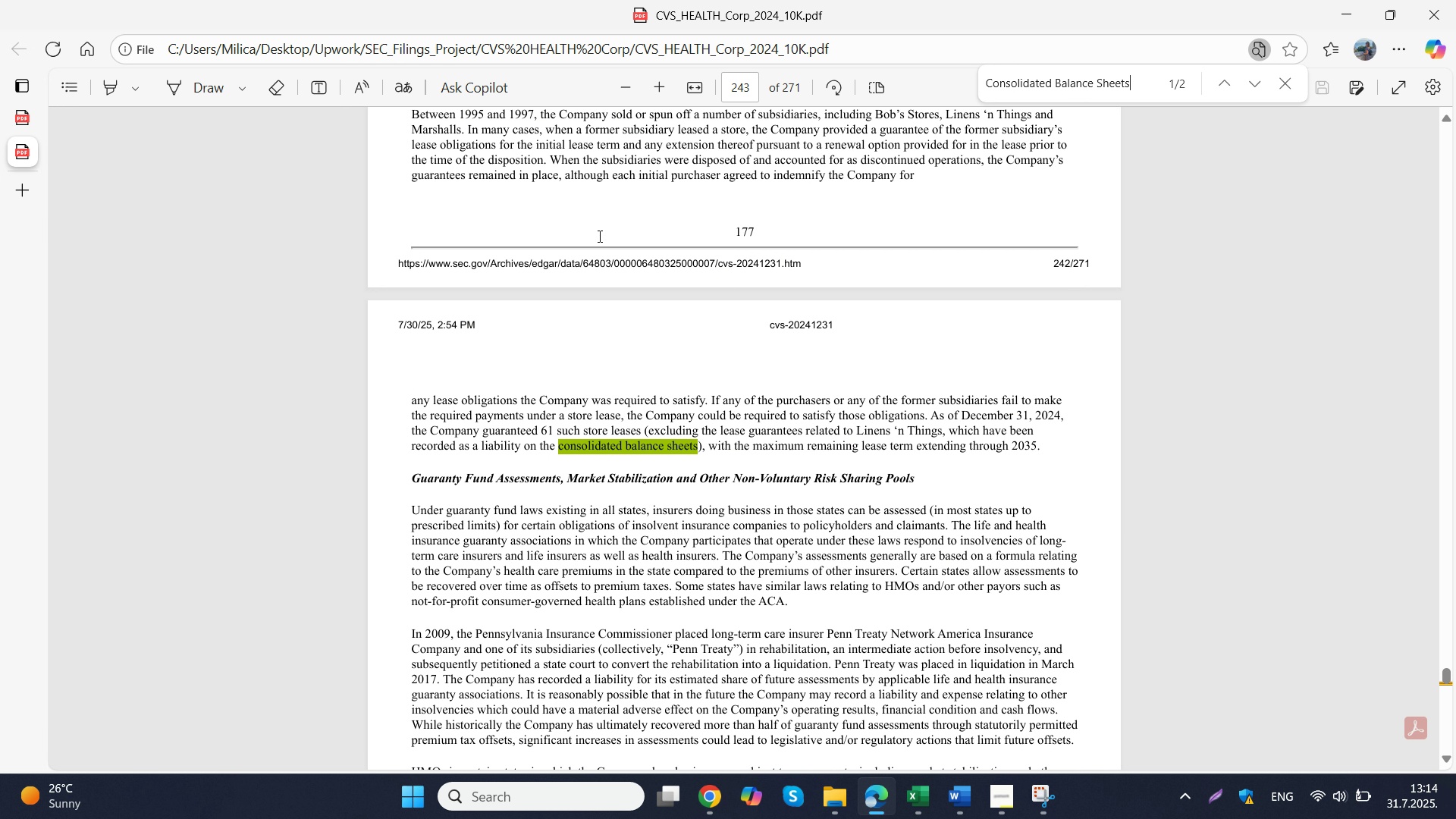 
key(Control+V)
 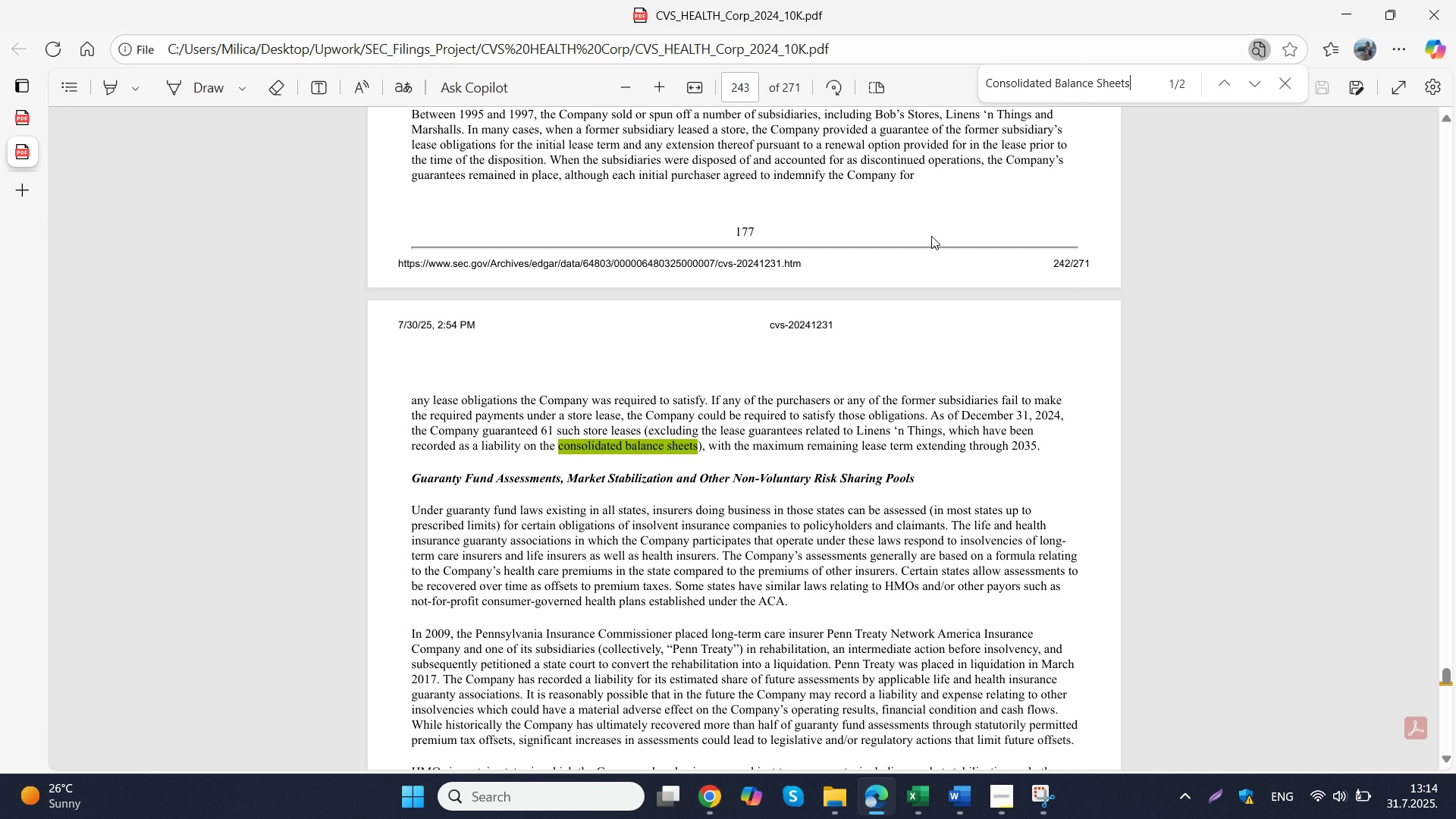 
key(NumpadEnter)
 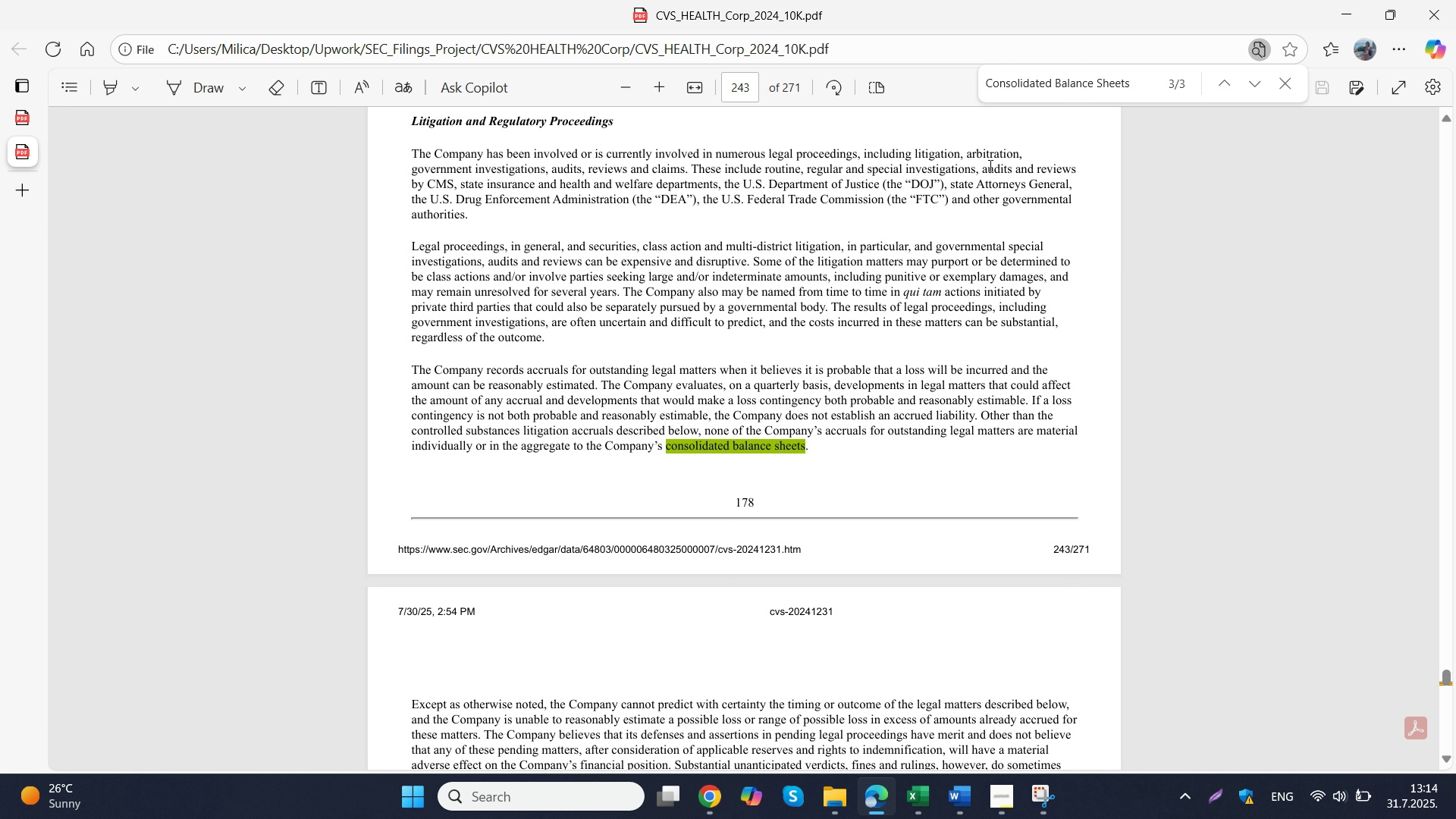 
key(NumpadEnter)
 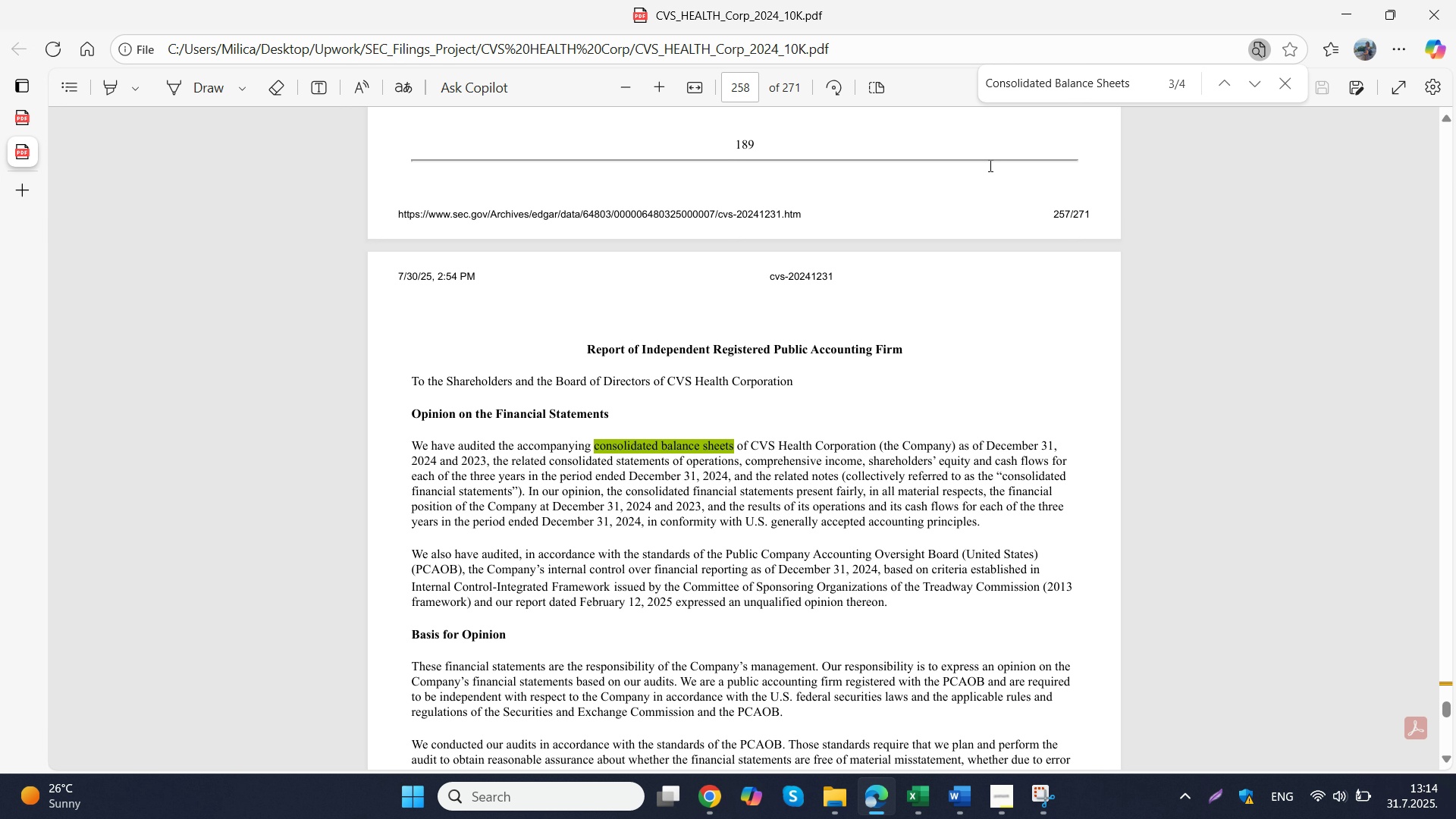 
key(NumpadEnter)
 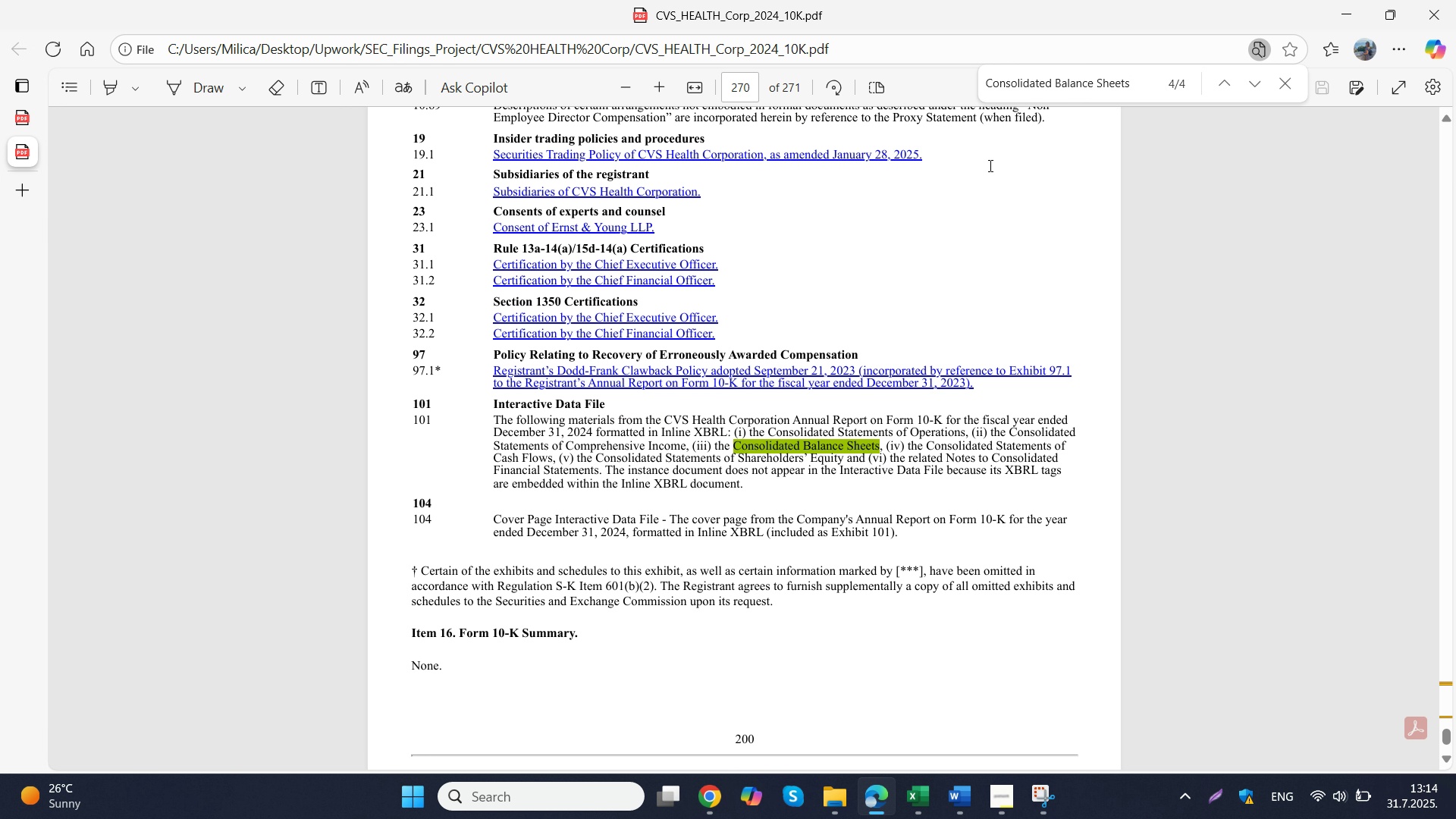 
key(NumpadEnter)
 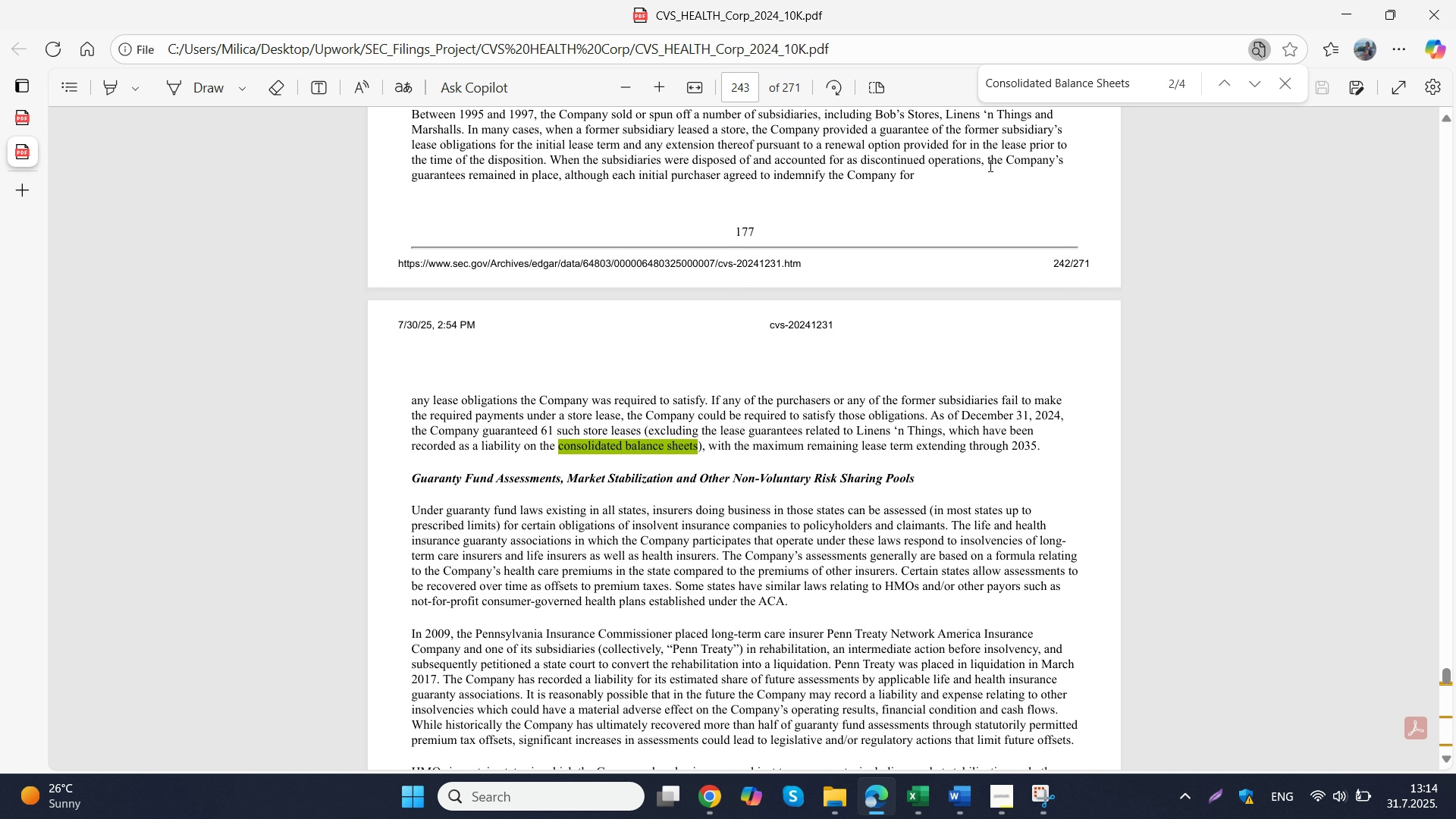 
key(NumpadEnter)
 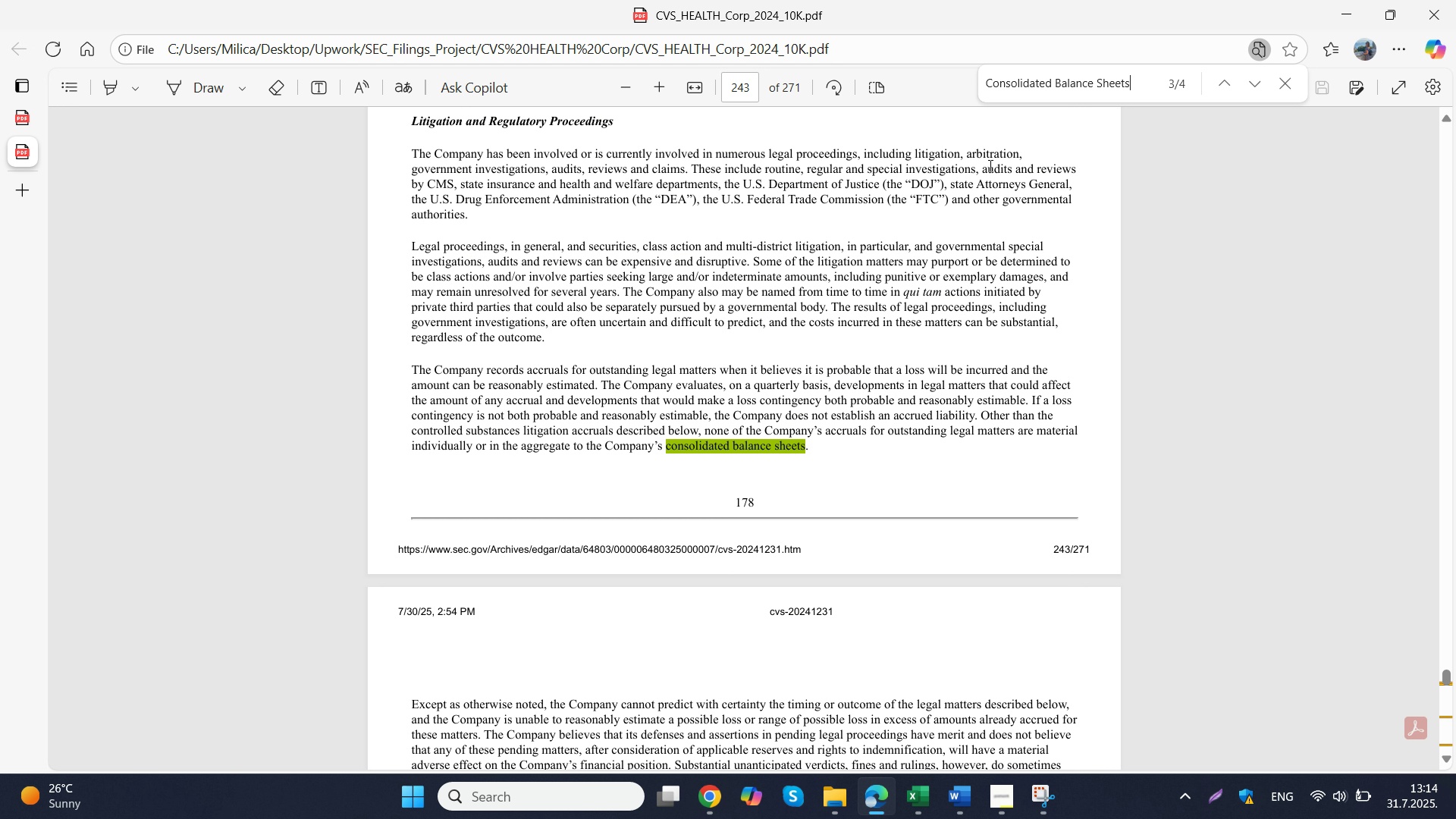 
key(NumpadEnter)
 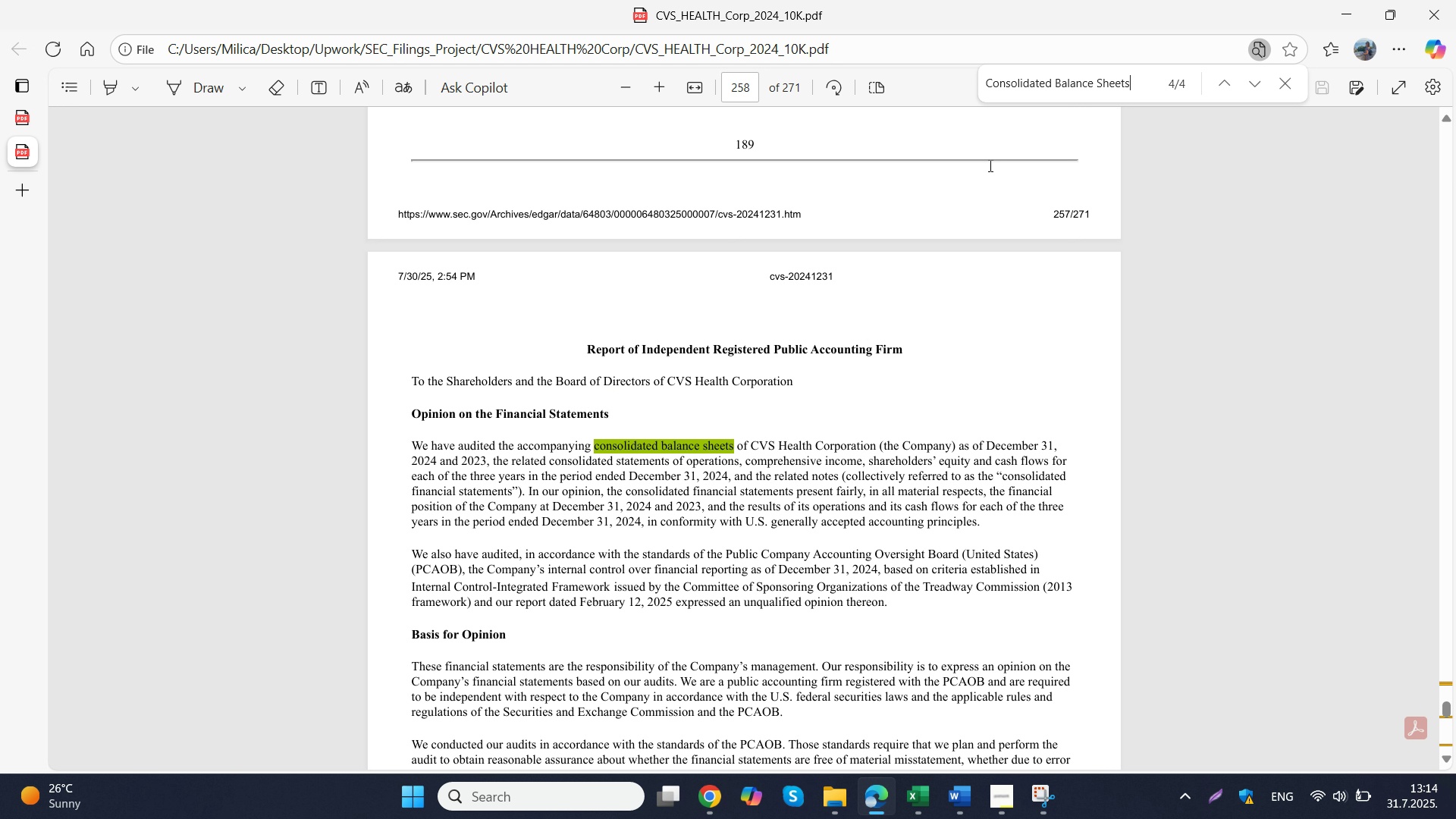 
key(NumpadEnter)
 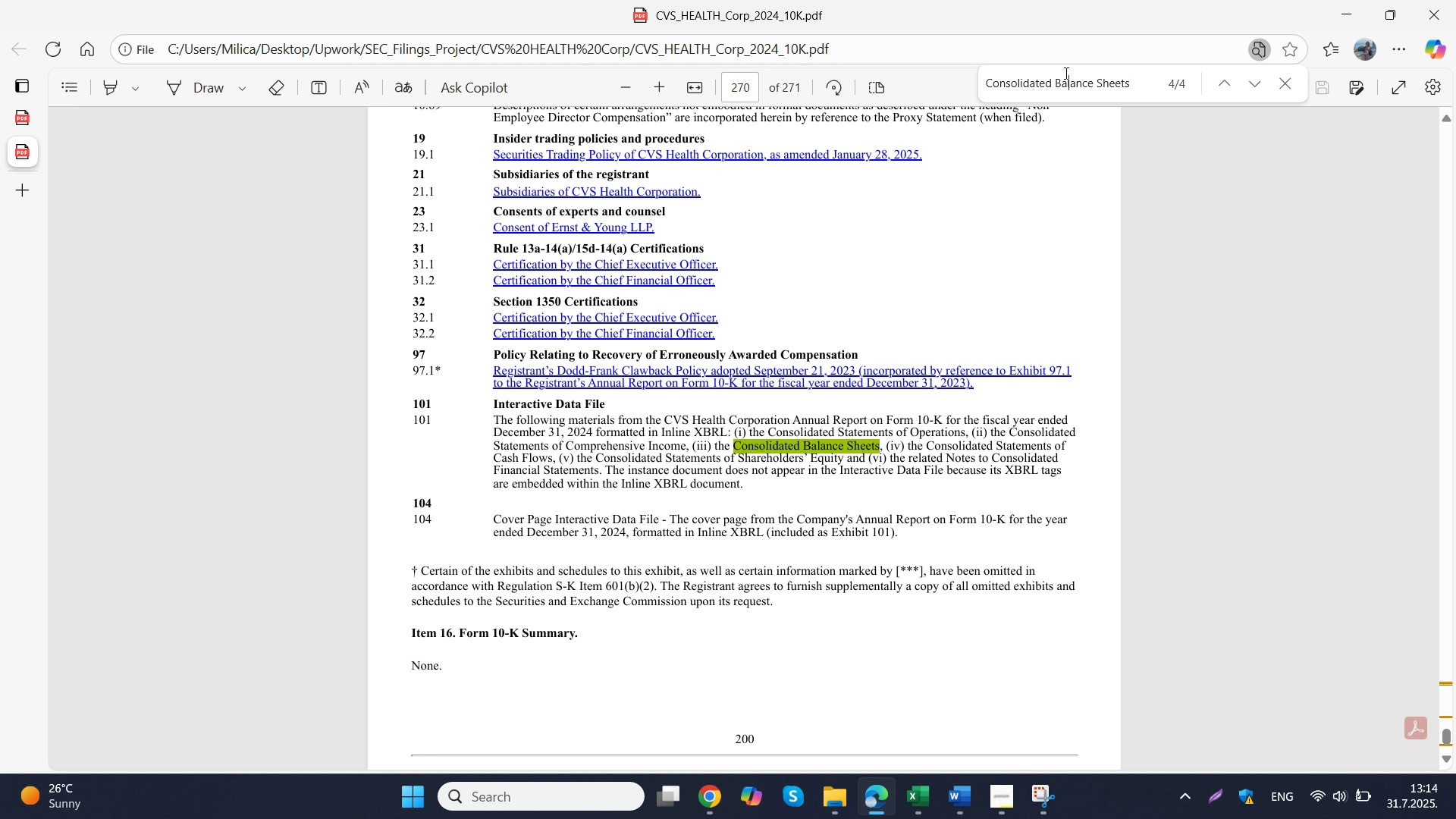 
double_click([1065, 73])
 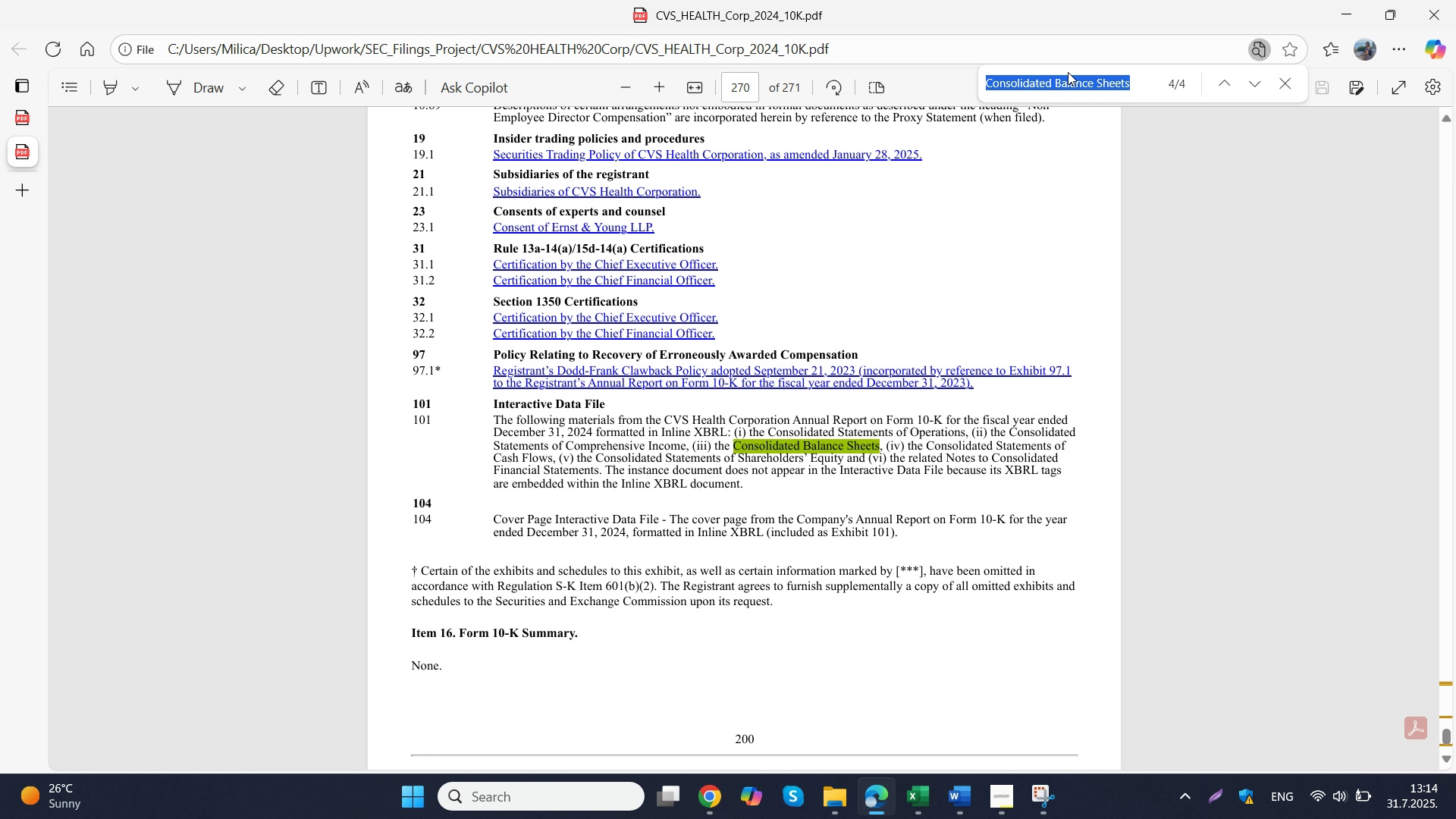 
triple_click([1065, 73])
 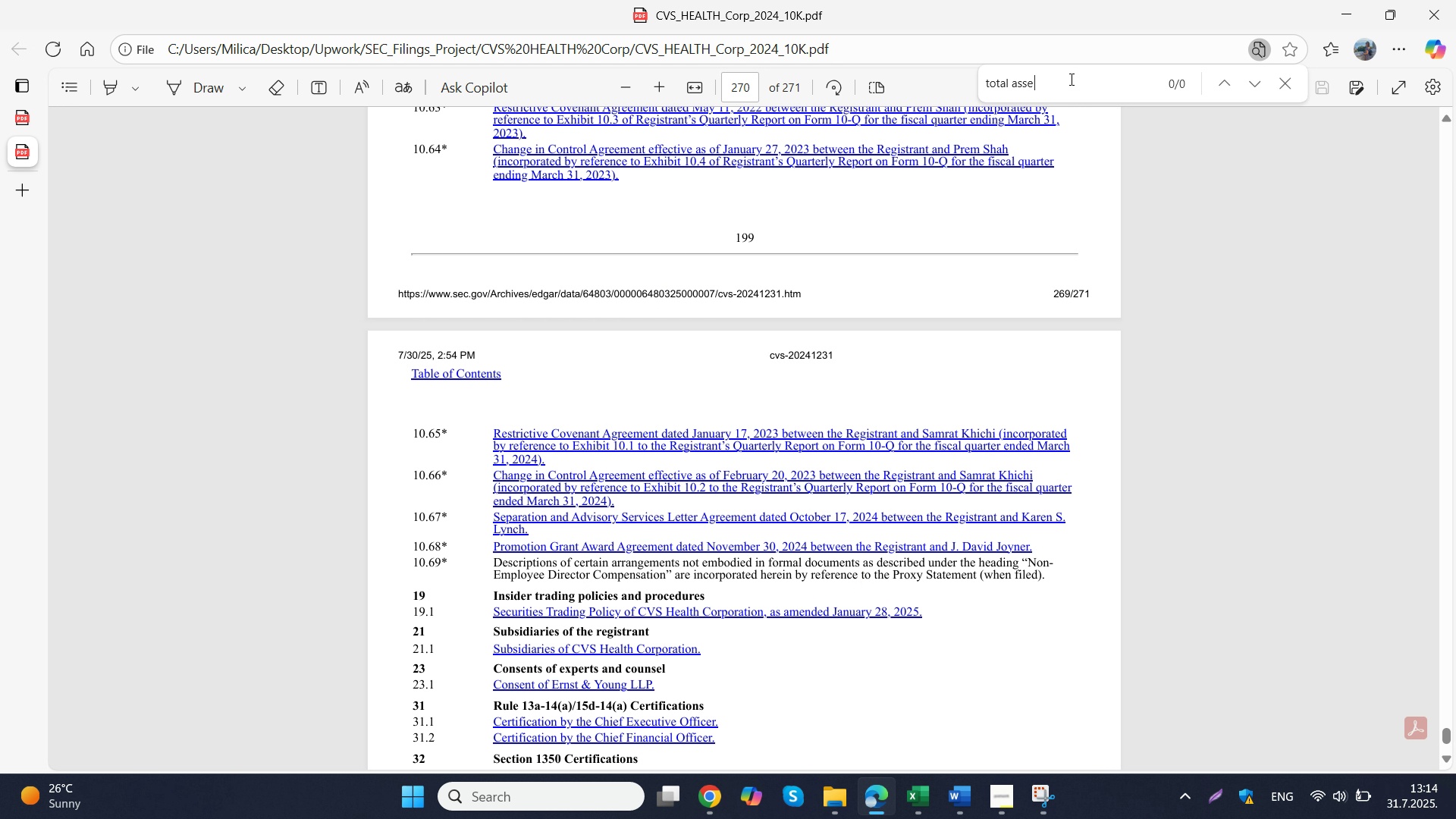 
type(toa)
key(Backspace)
type(tal assets)
key(Backspace)
 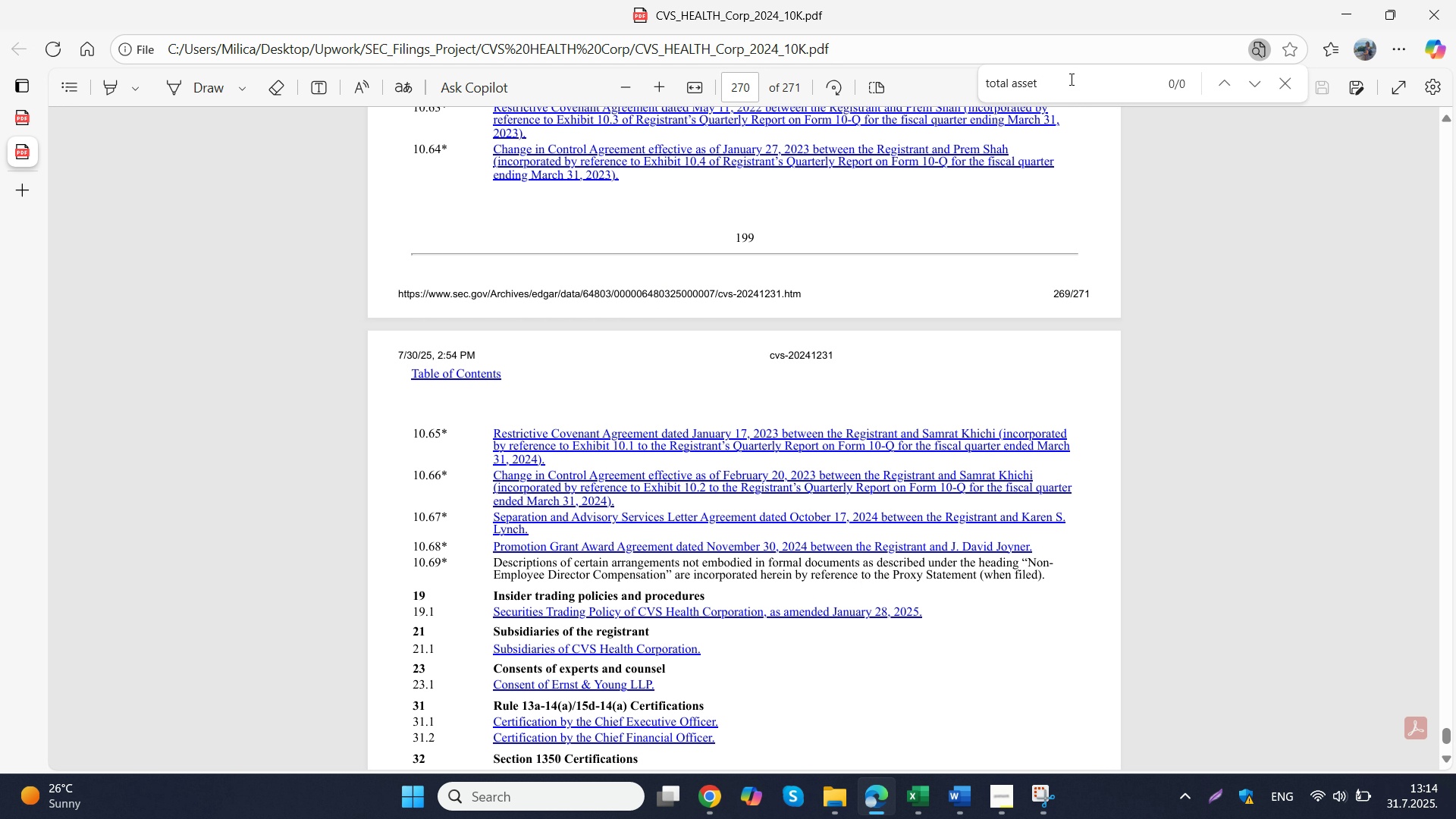 
hold_key(key=Backspace, duration=1.16)
 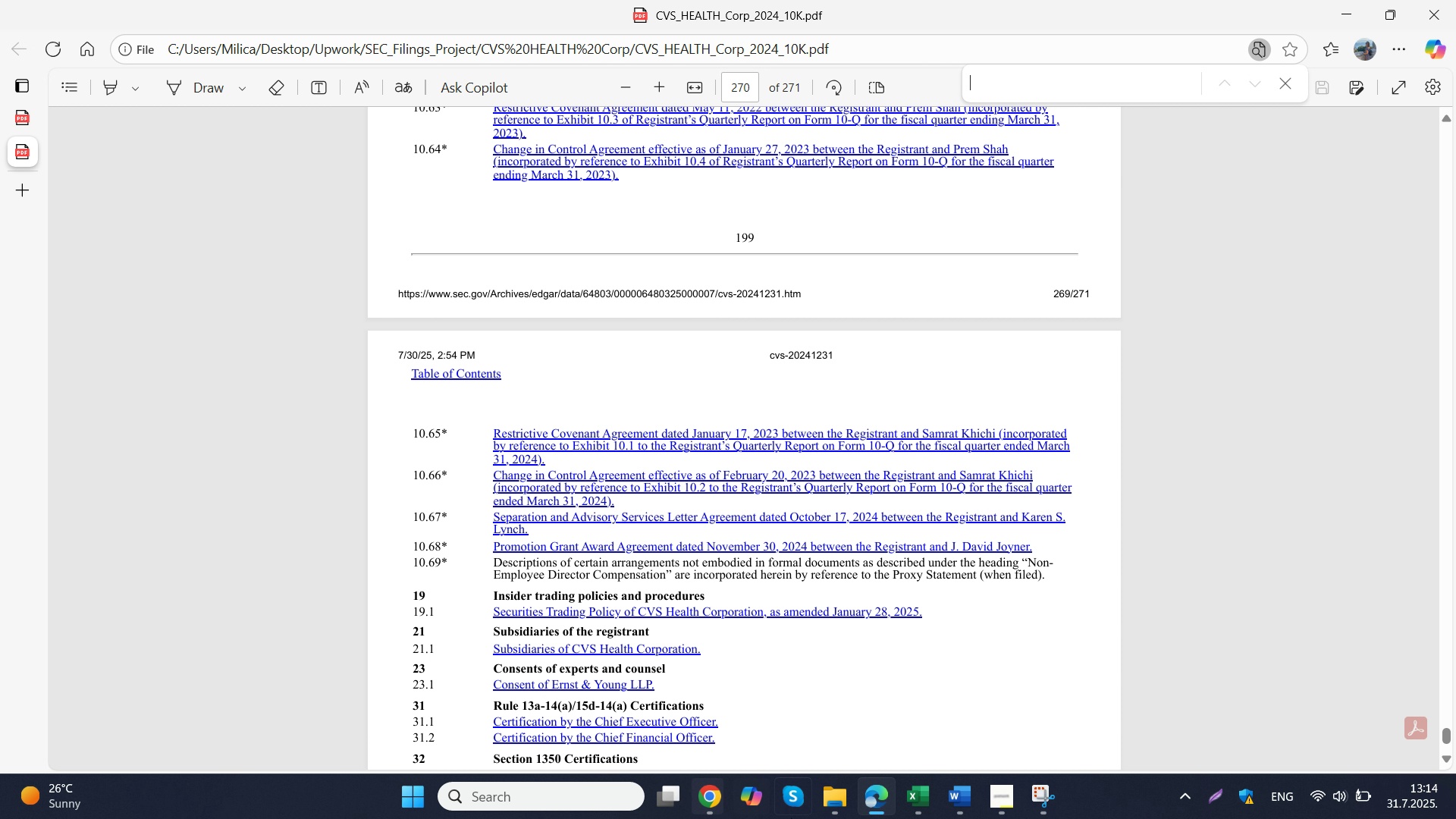 
left_click([833, 796])
 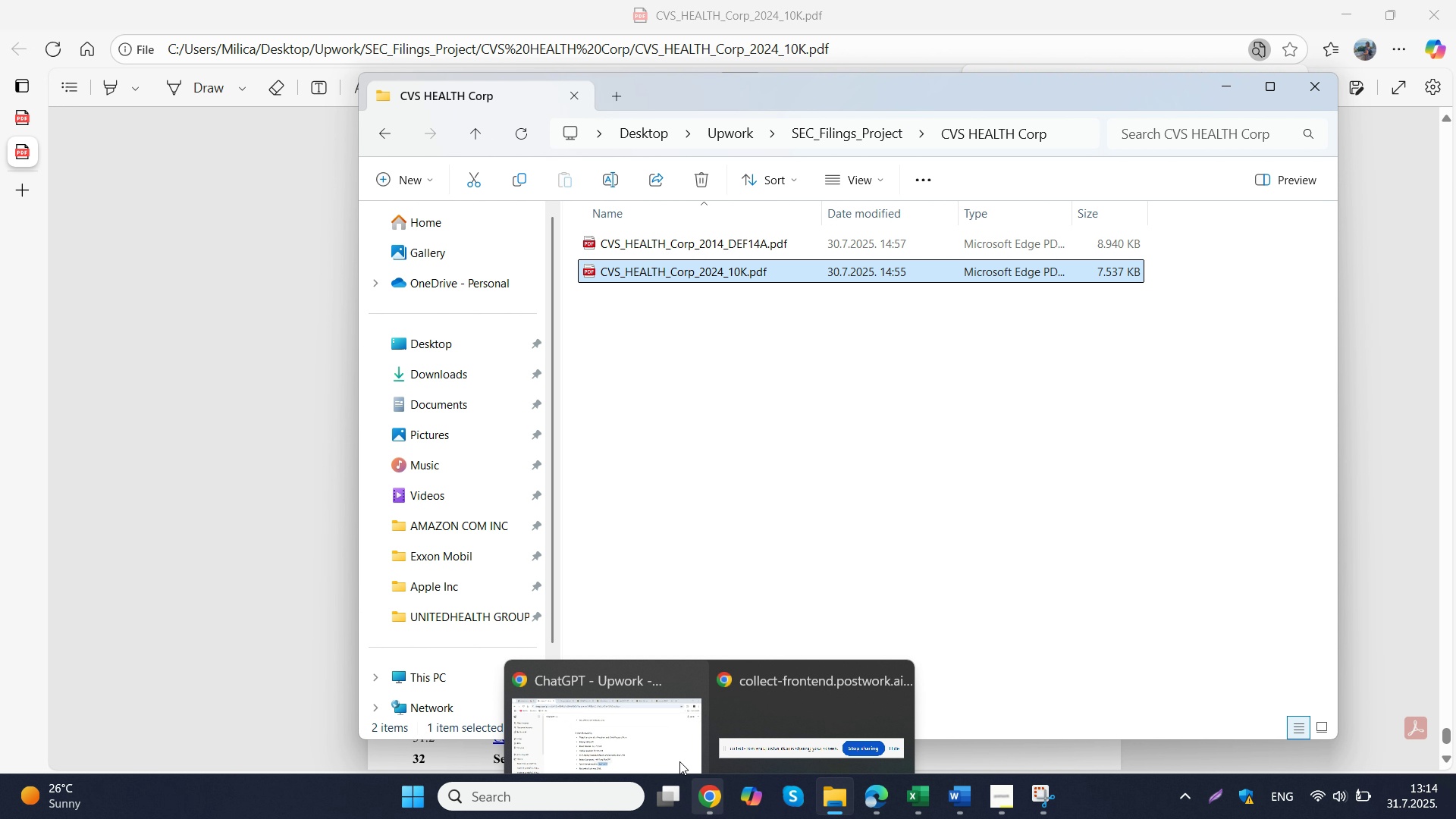 
left_click([636, 722])
 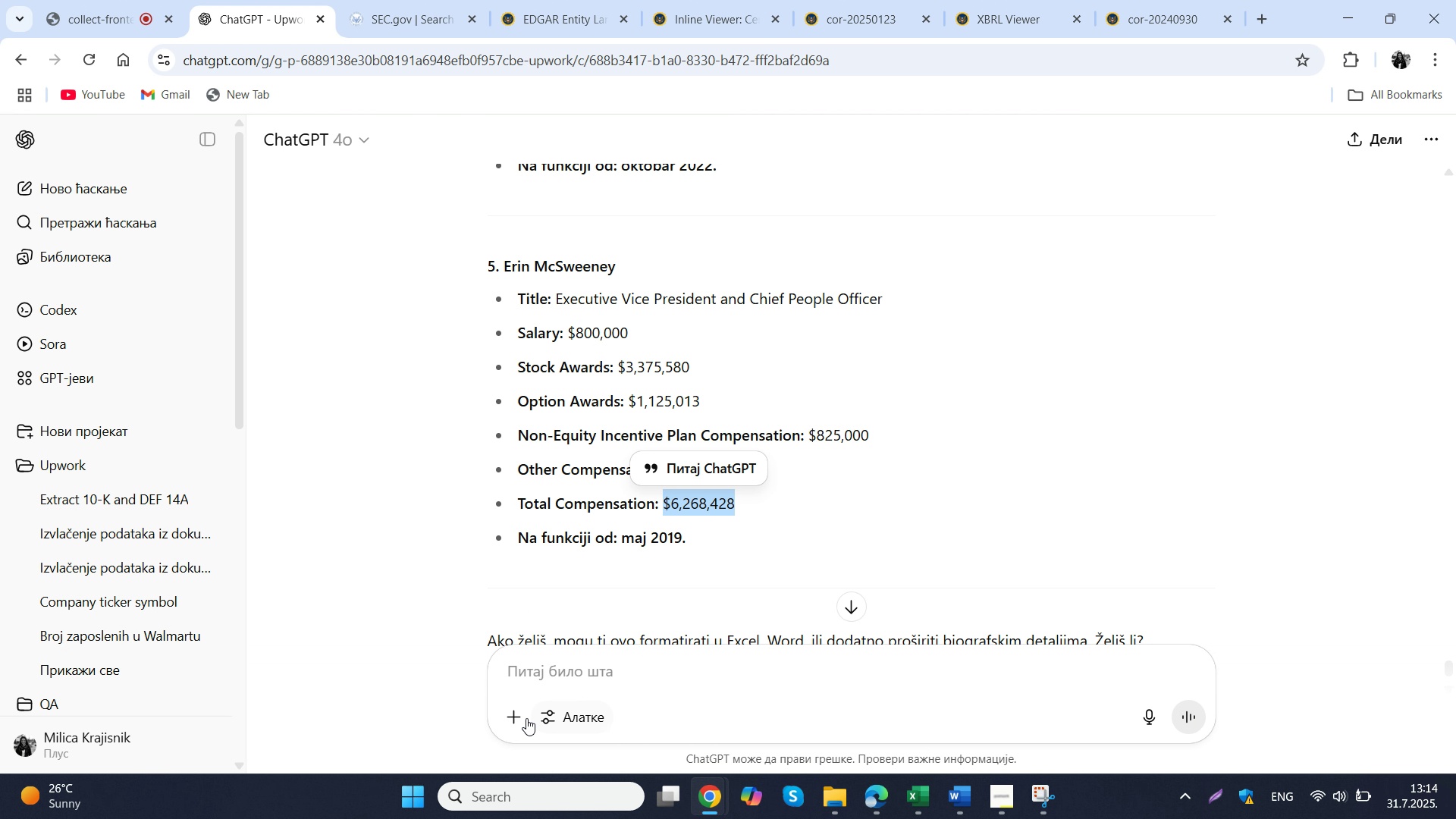 
left_click([517, 718])
 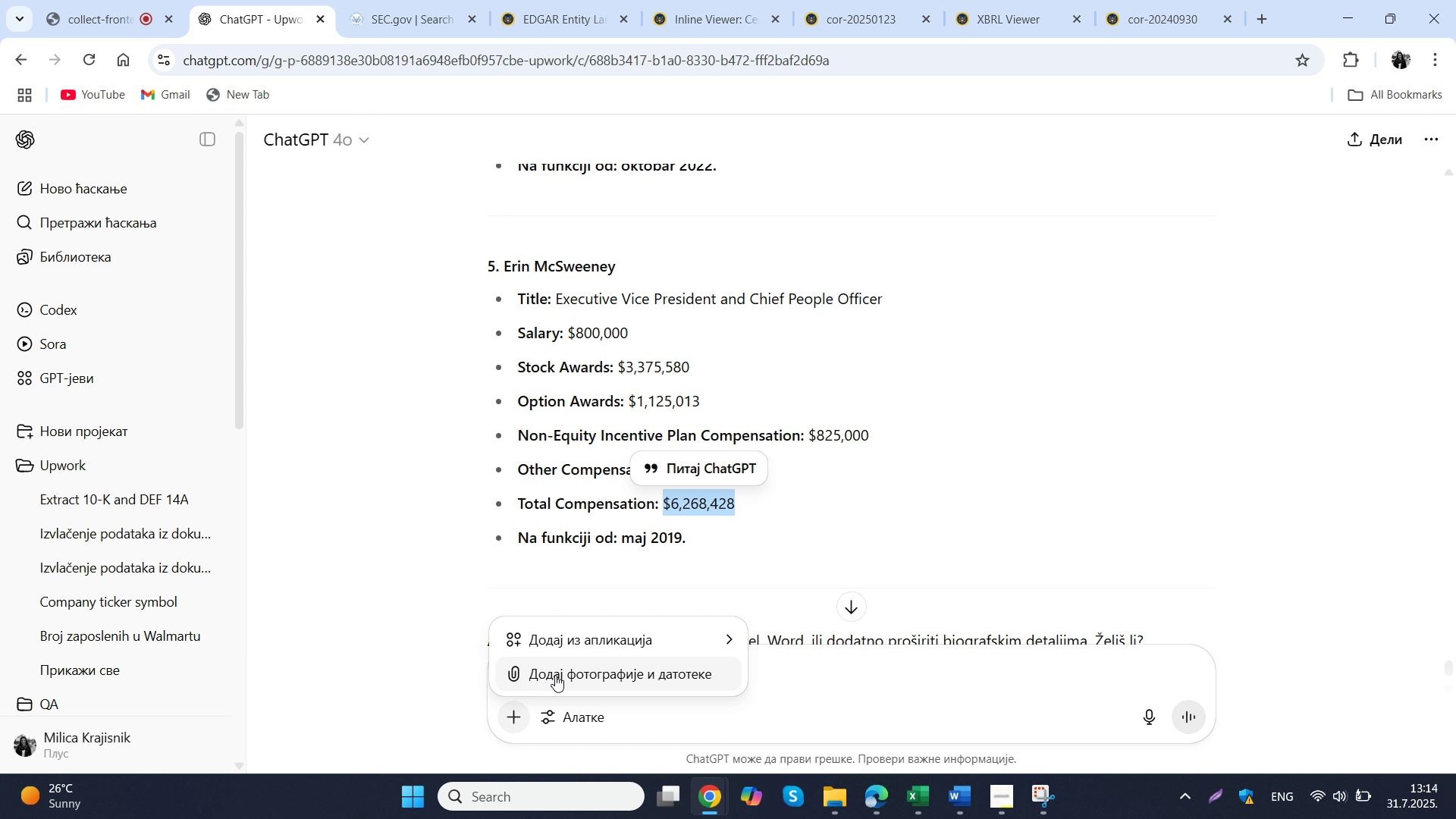 
left_click([555, 675])
 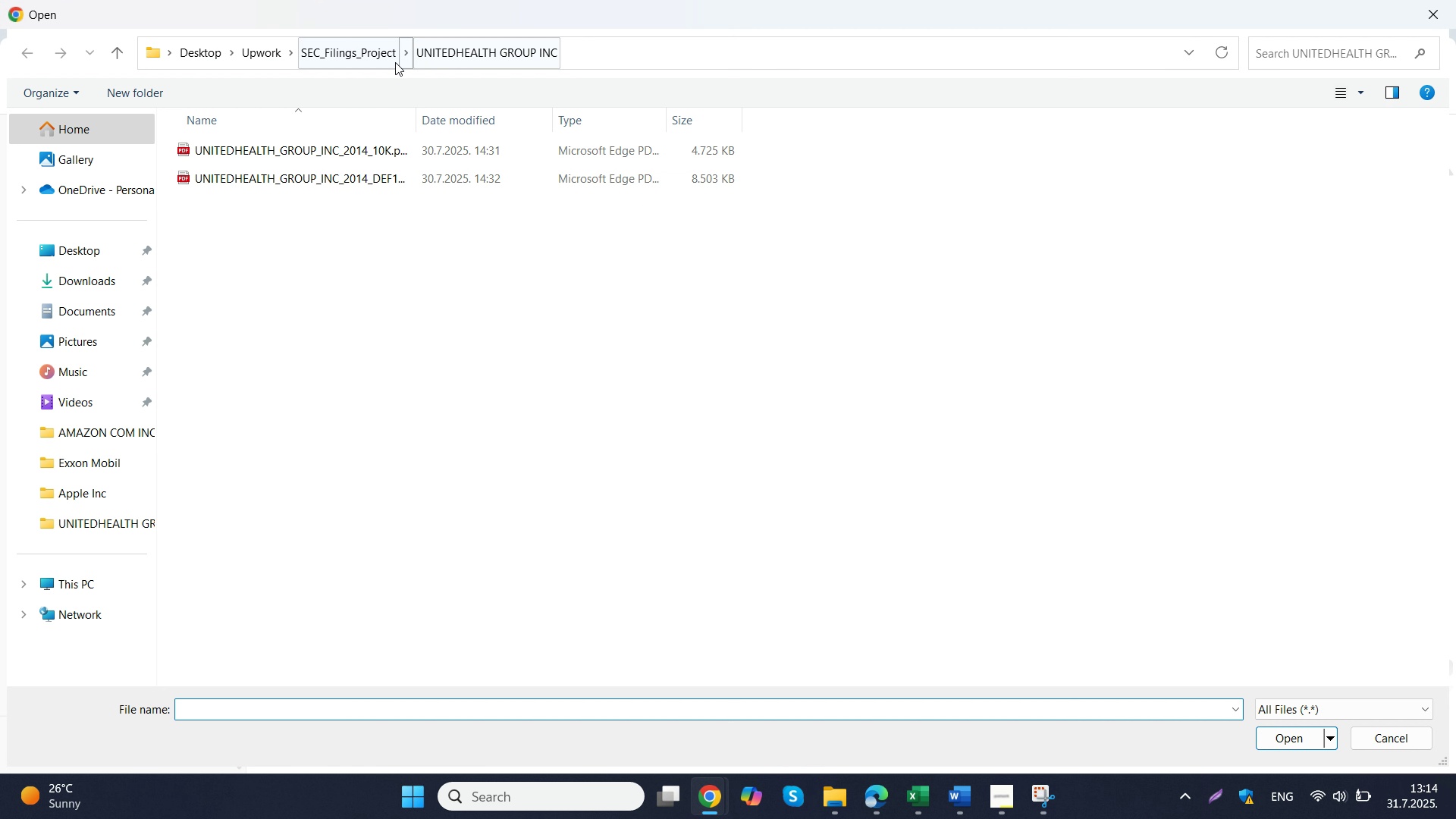 
left_click([381, 62])
 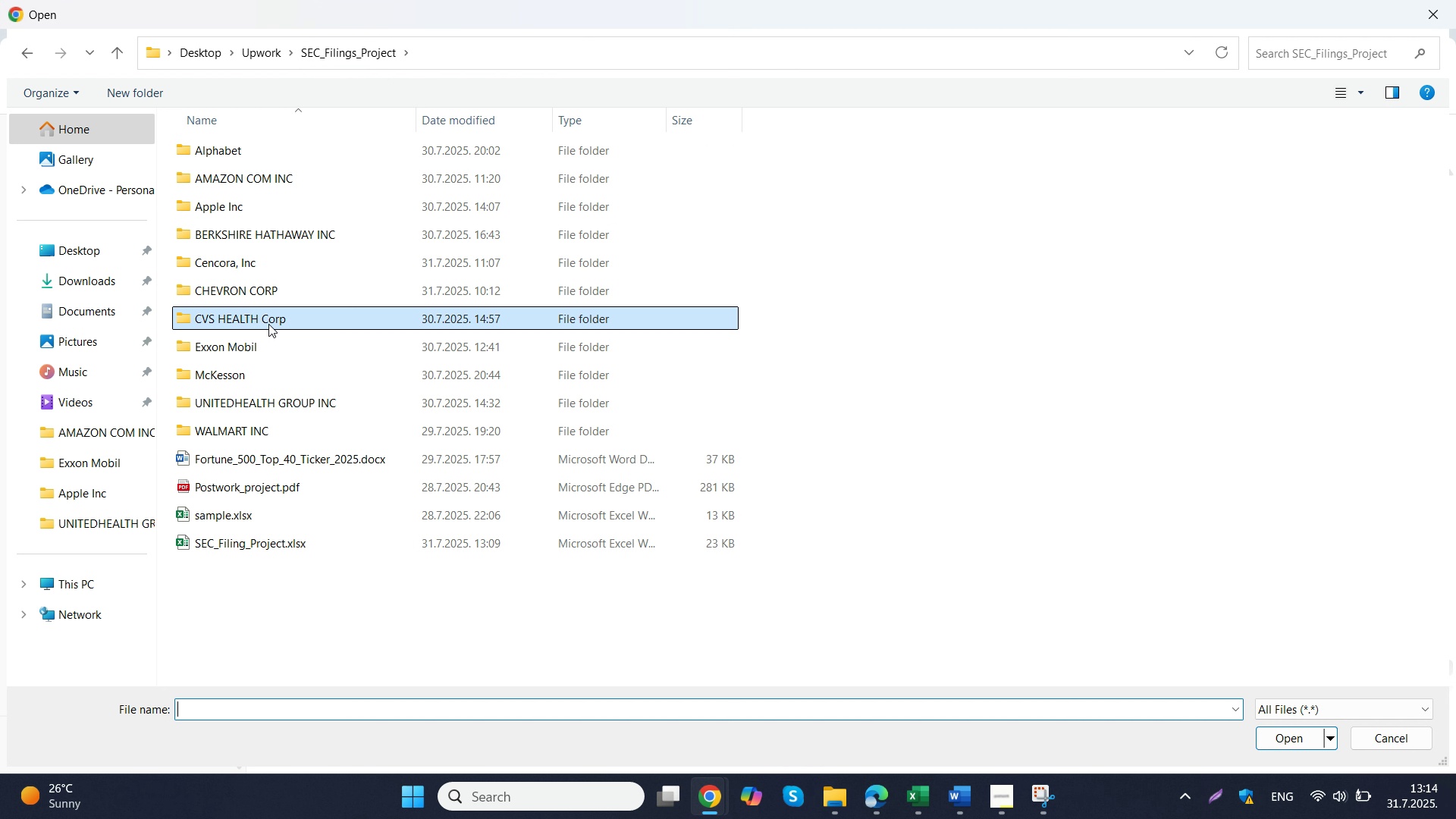 
double_click([268, 324])
 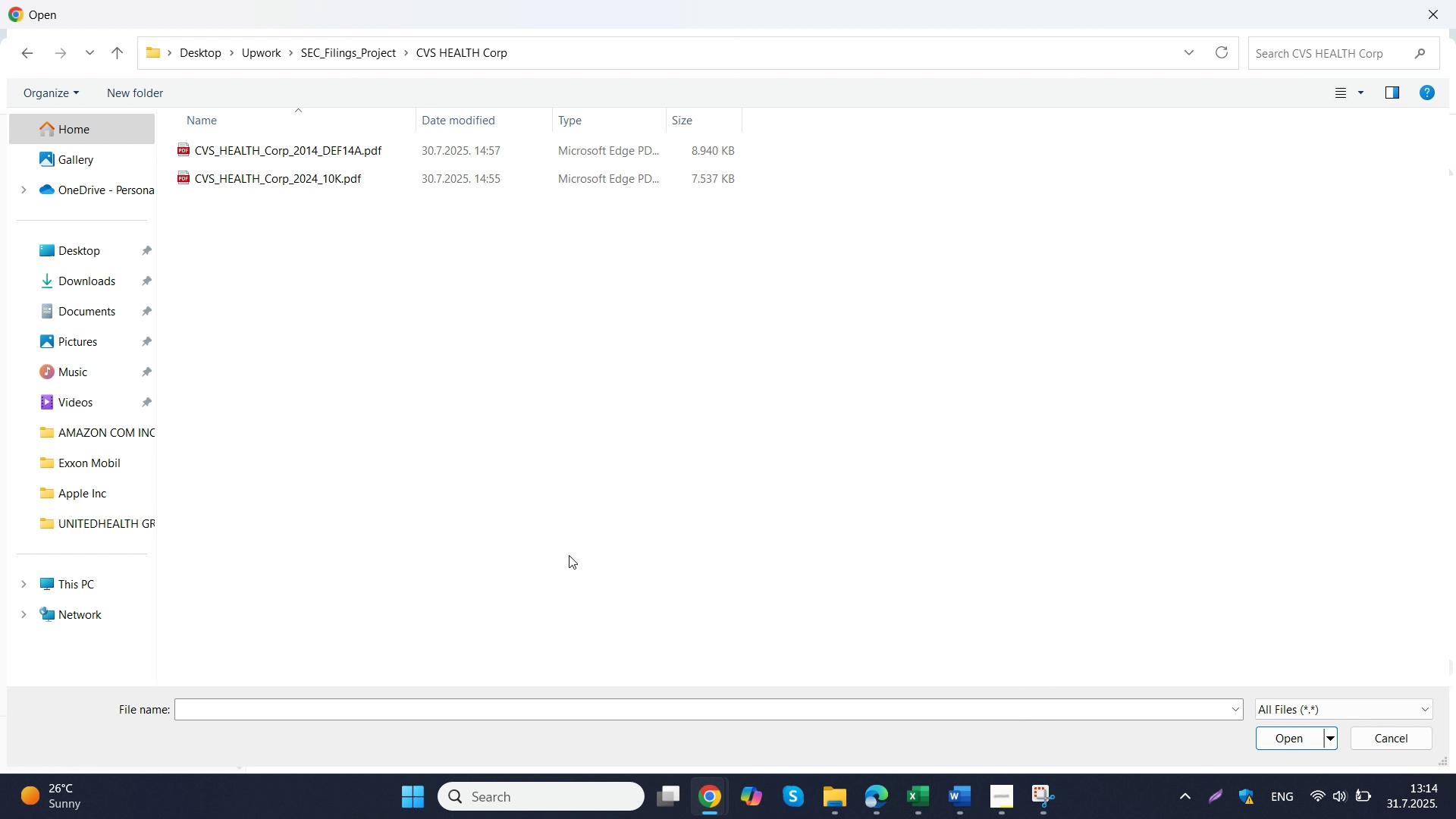 
wait(5.6)
 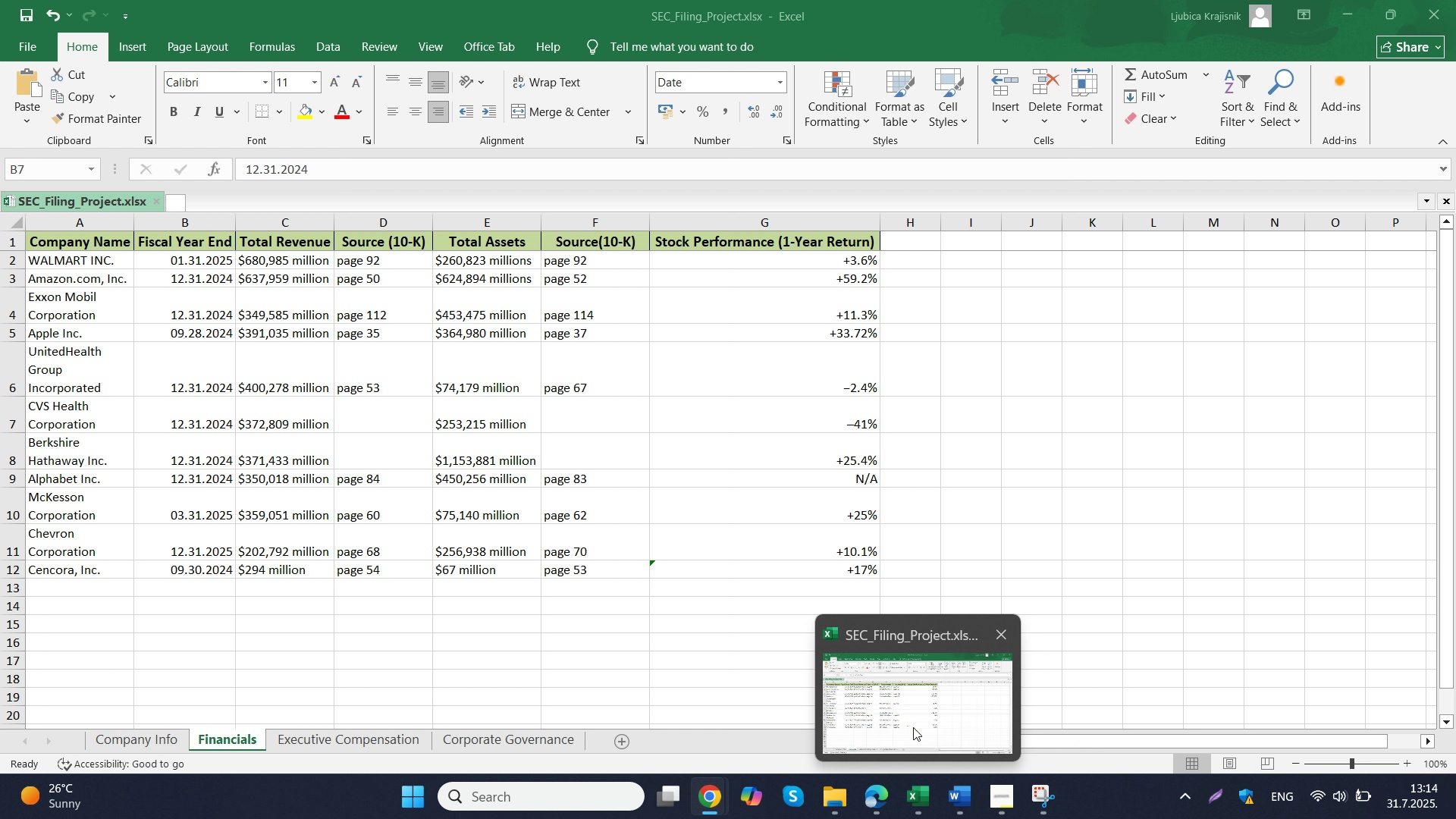 
double_click([273, 184])
 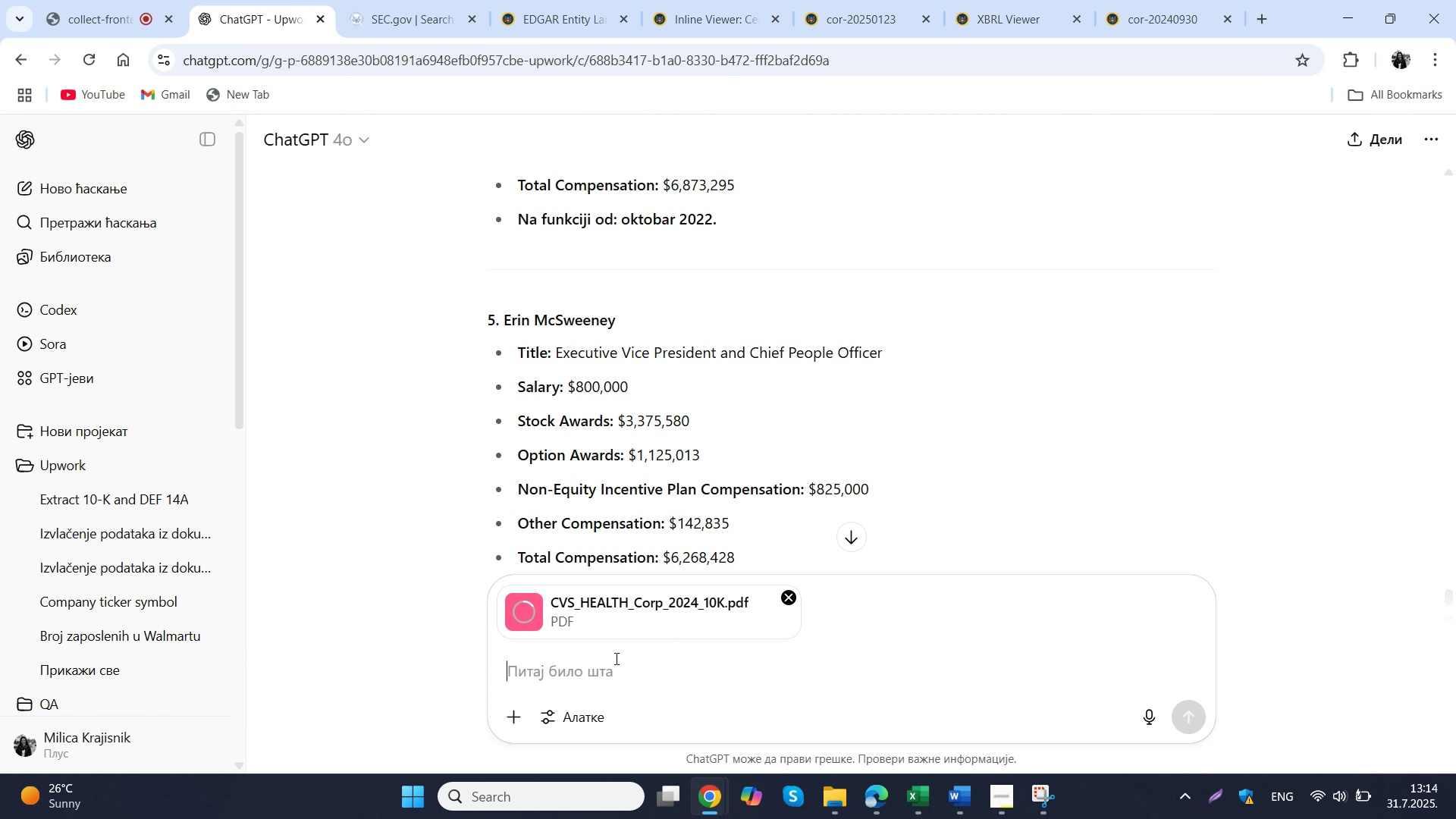 
type(nadji mi stranicu gde se nalazi total revenue i total assets)
 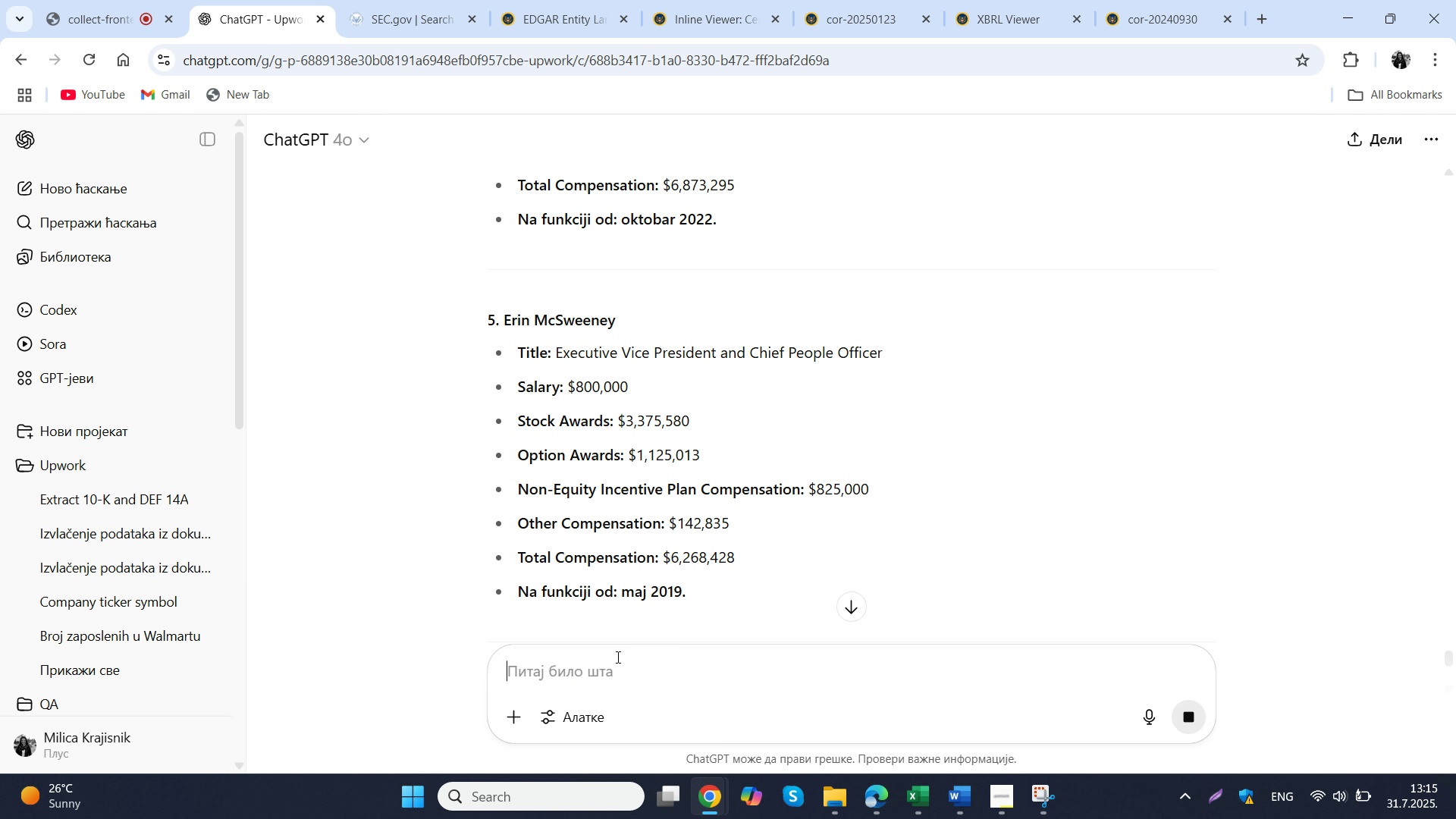 
key(Enter)
 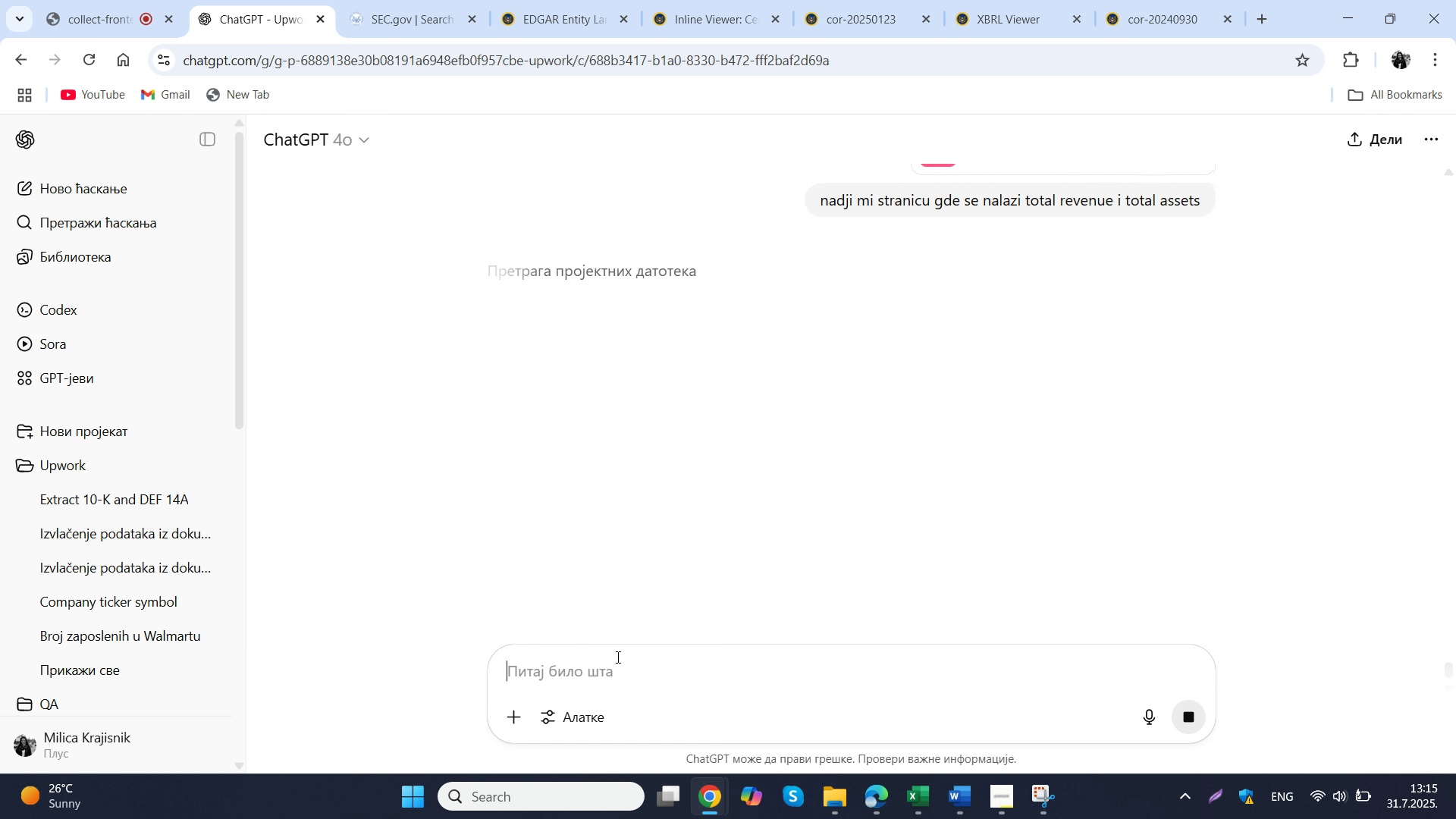 
wait(5.22)
 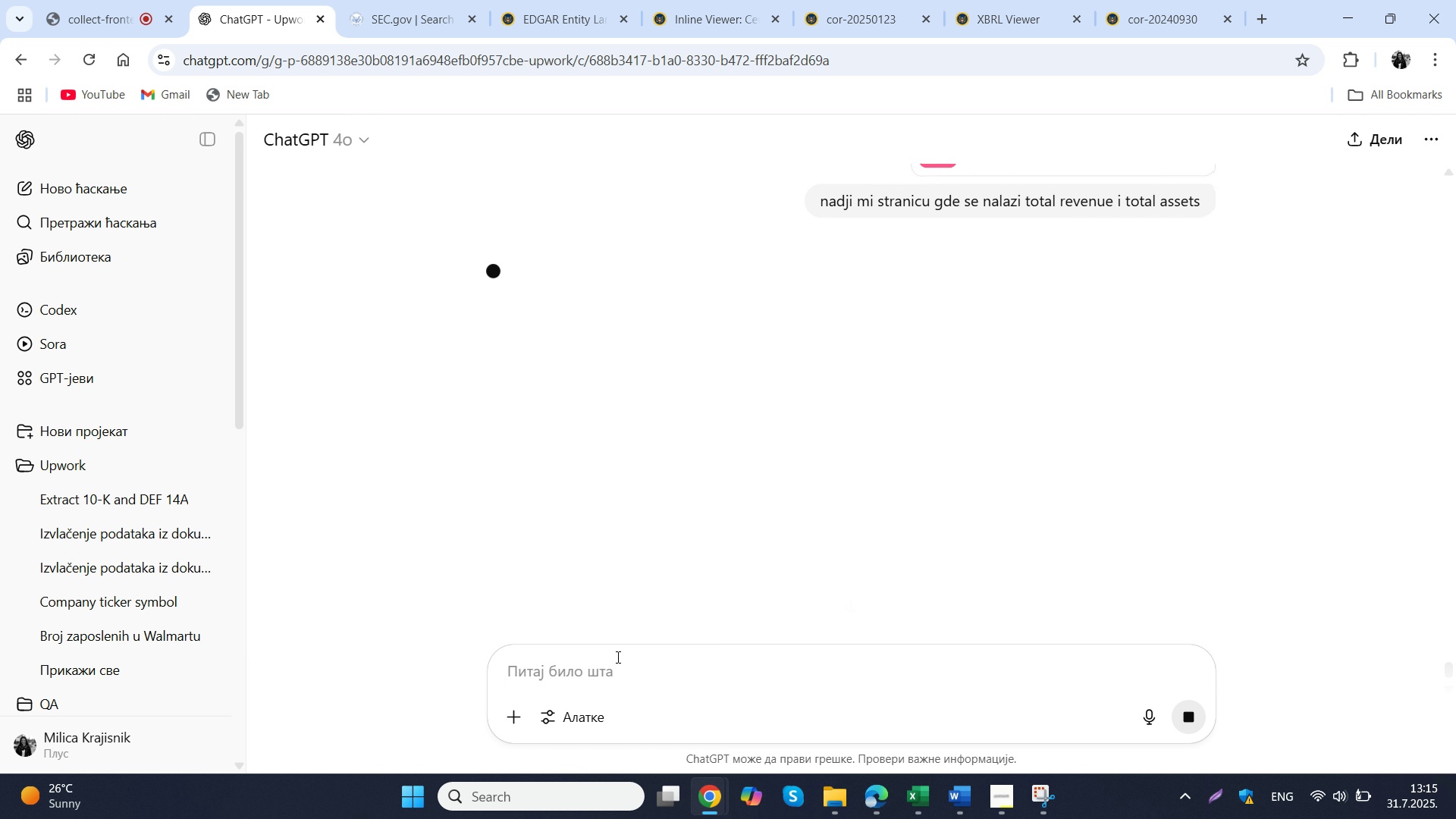 
key(Enter)
 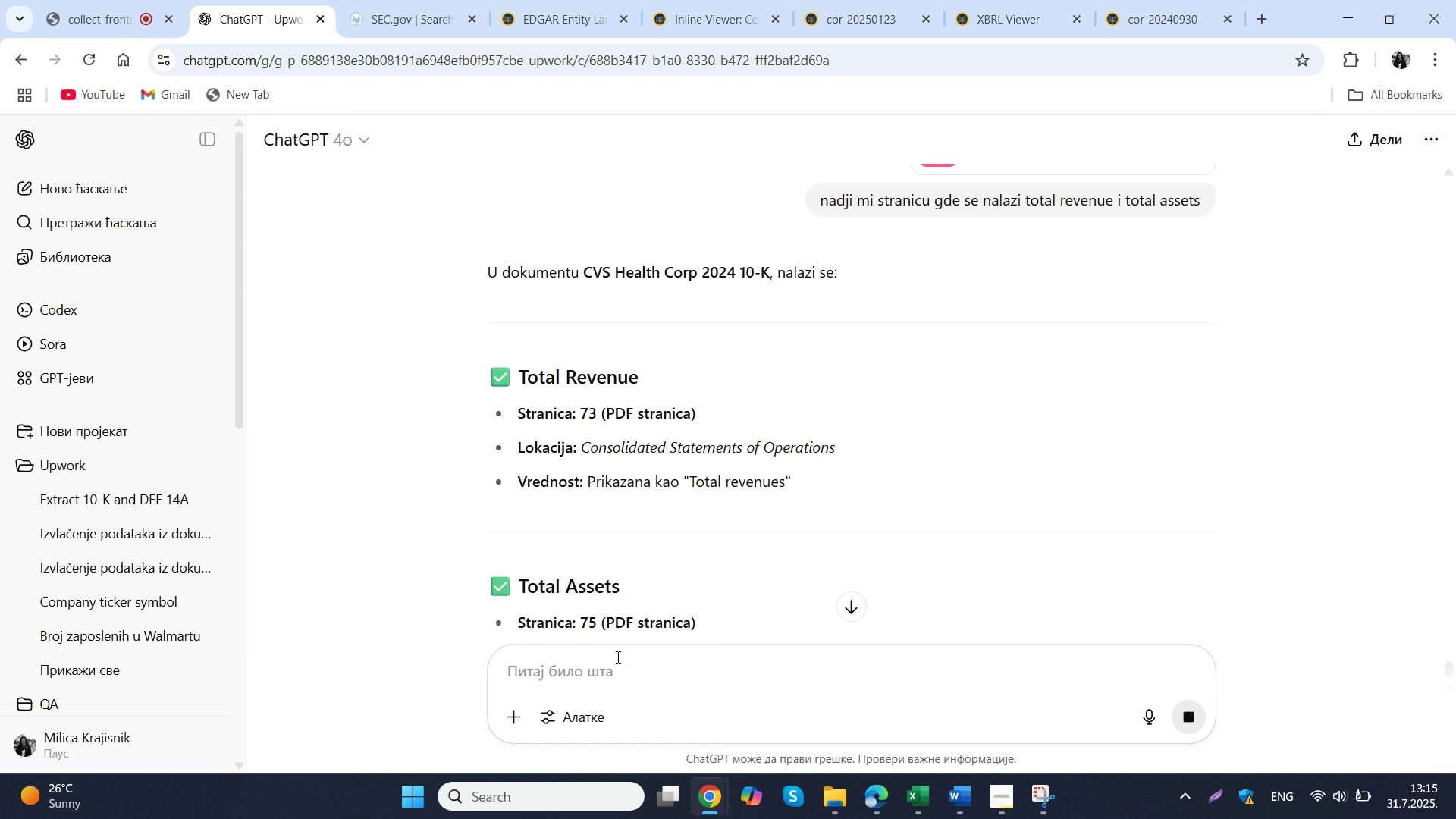 
wait(13.69)
 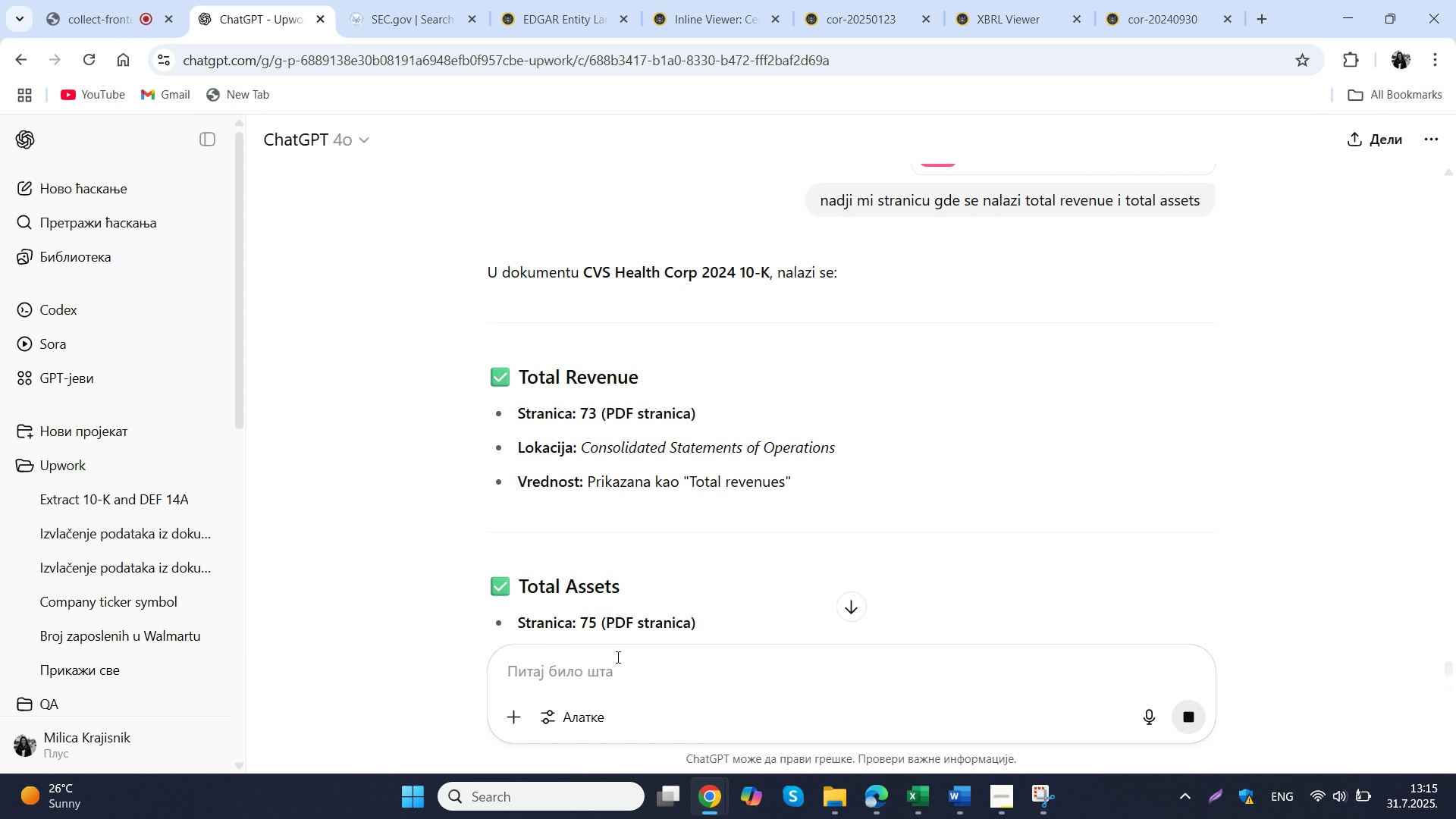 
left_click([585, 452])
 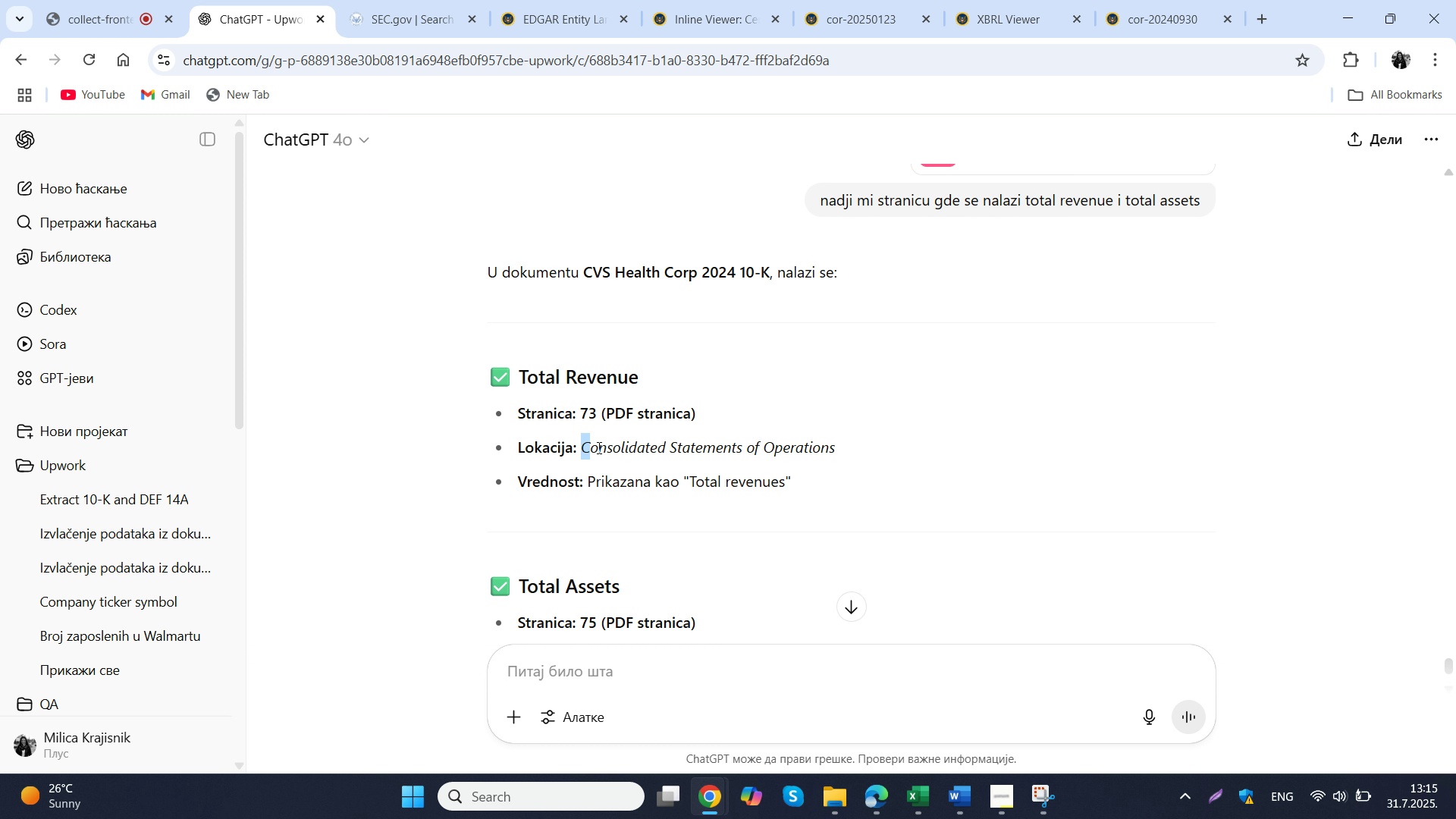 
left_click_drag(start_coordinate=[584, 453], to_coordinate=[834, 457])
 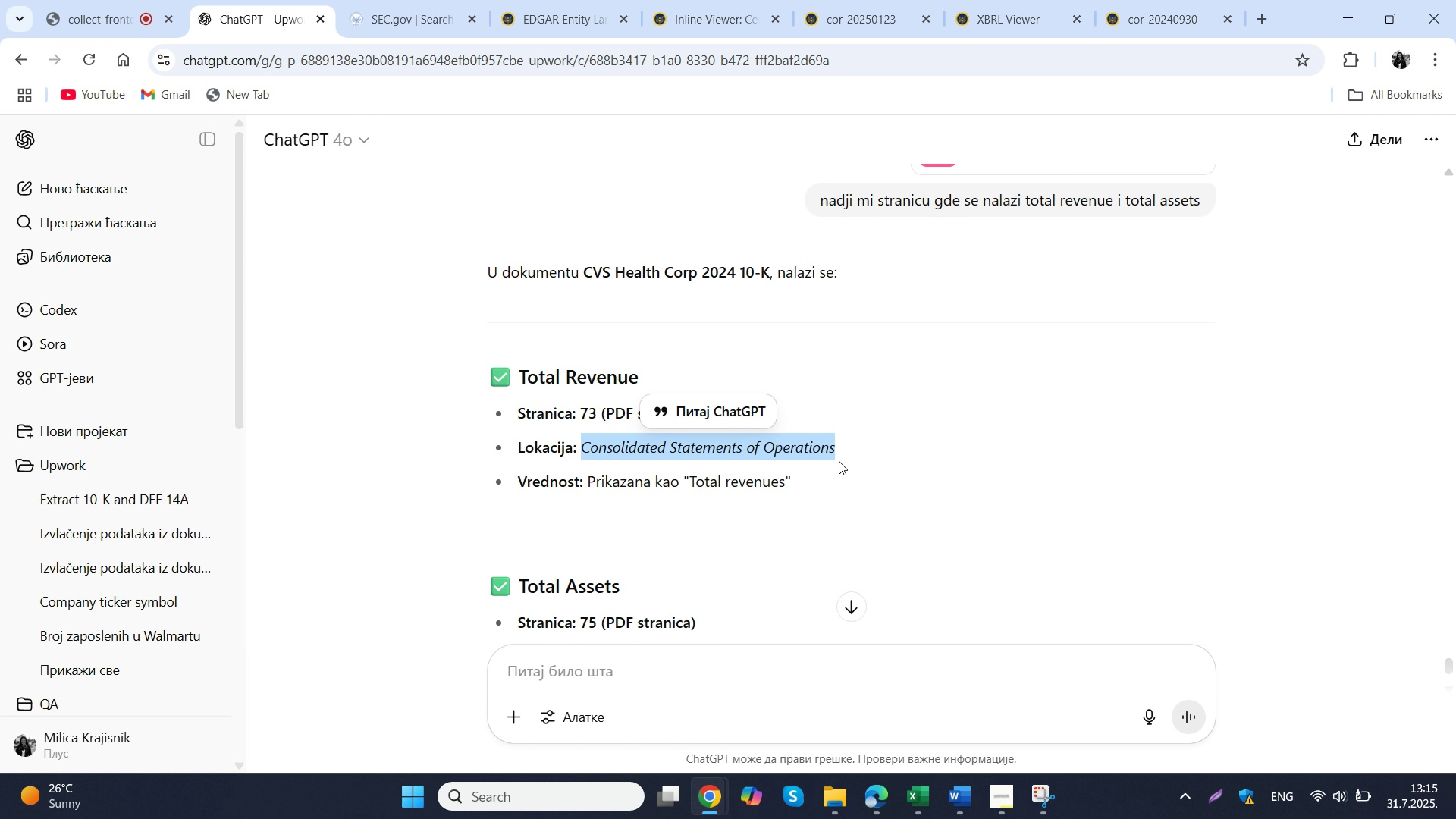 
key(Control+C)
 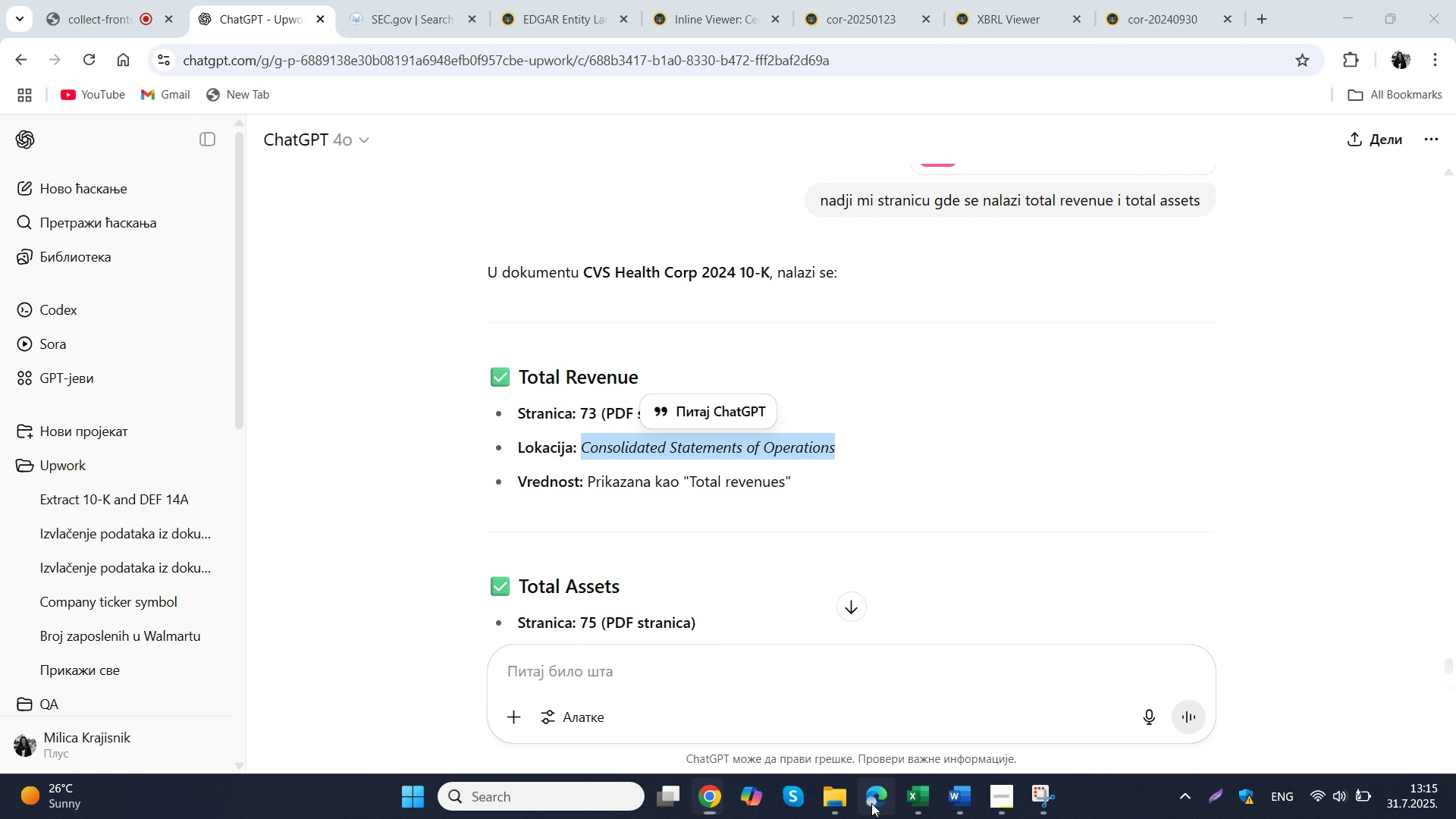 
left_click([871, 803])
 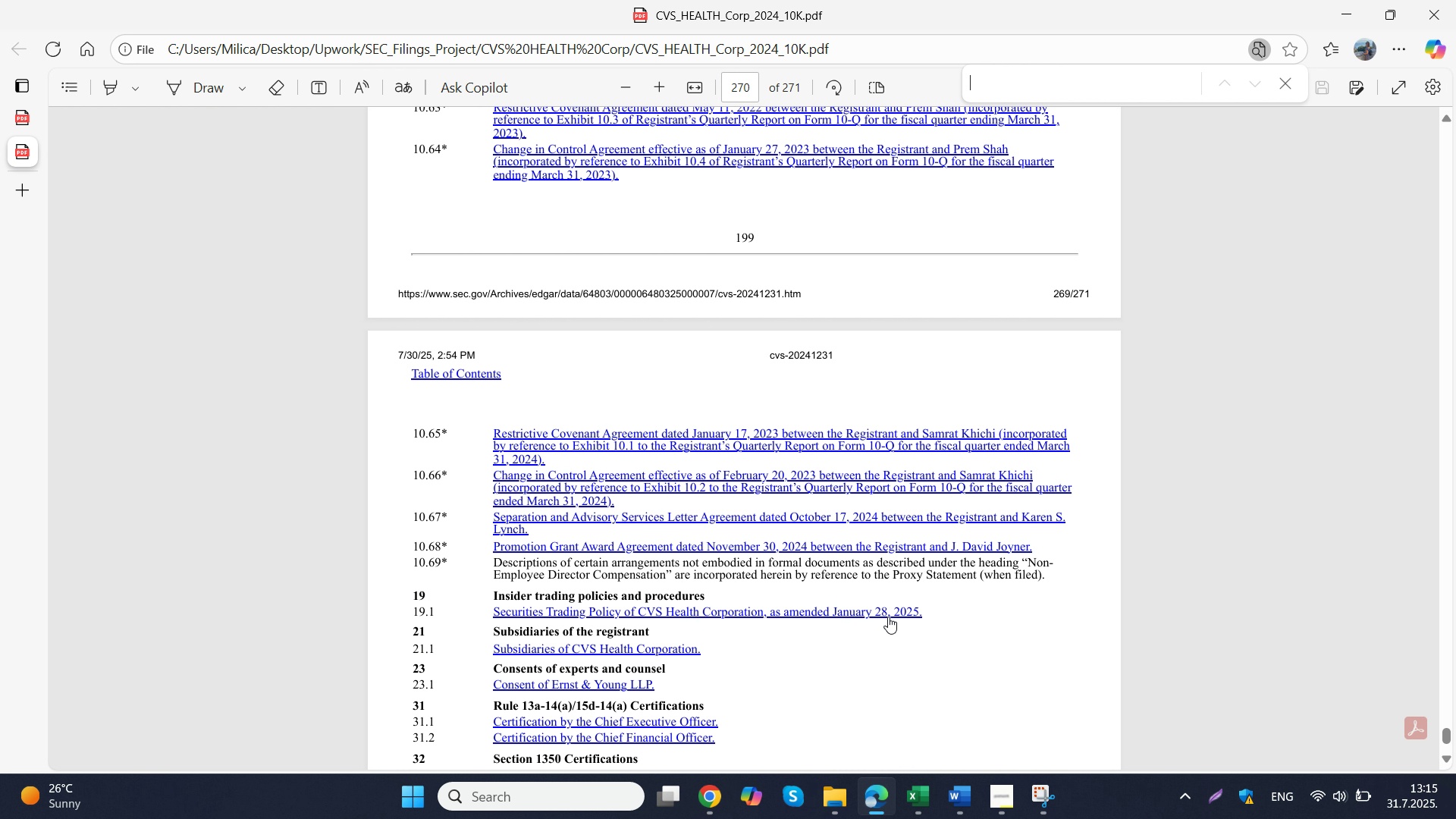 
key(Control+F)
 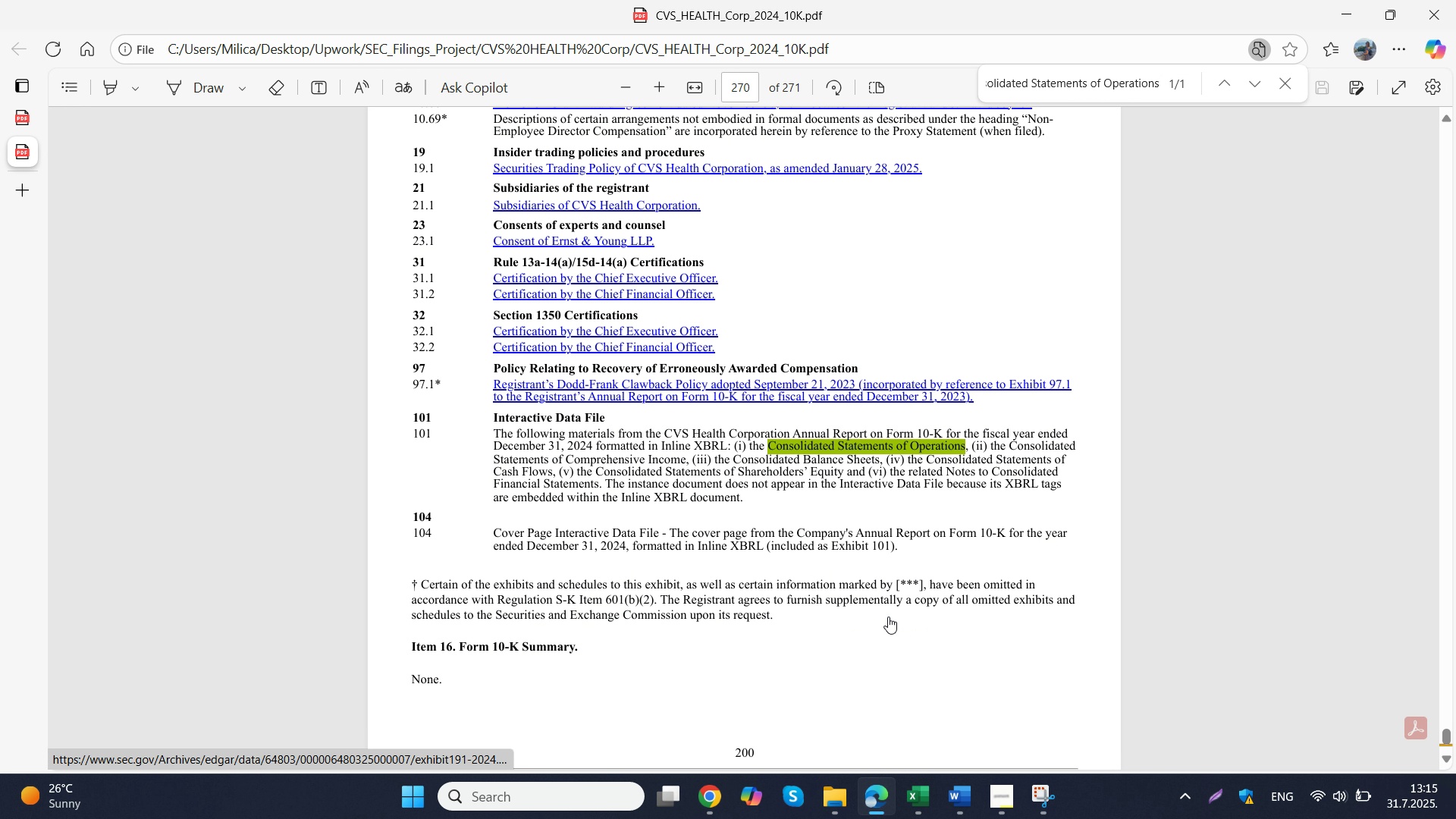 
key(Control+V)
 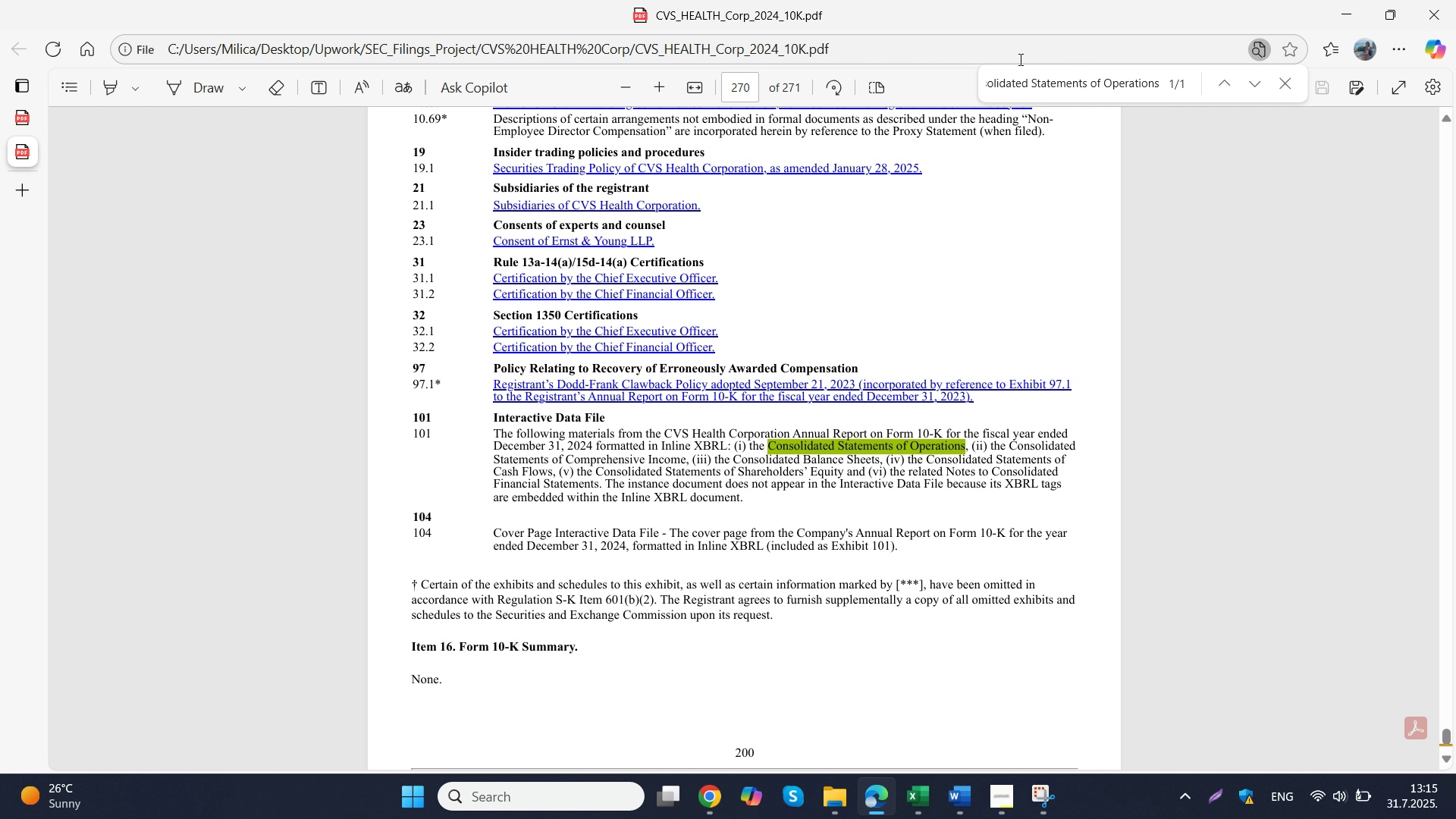 
scroll: coordinate [977, 283], scroll_direction: down, amount: 10.0
 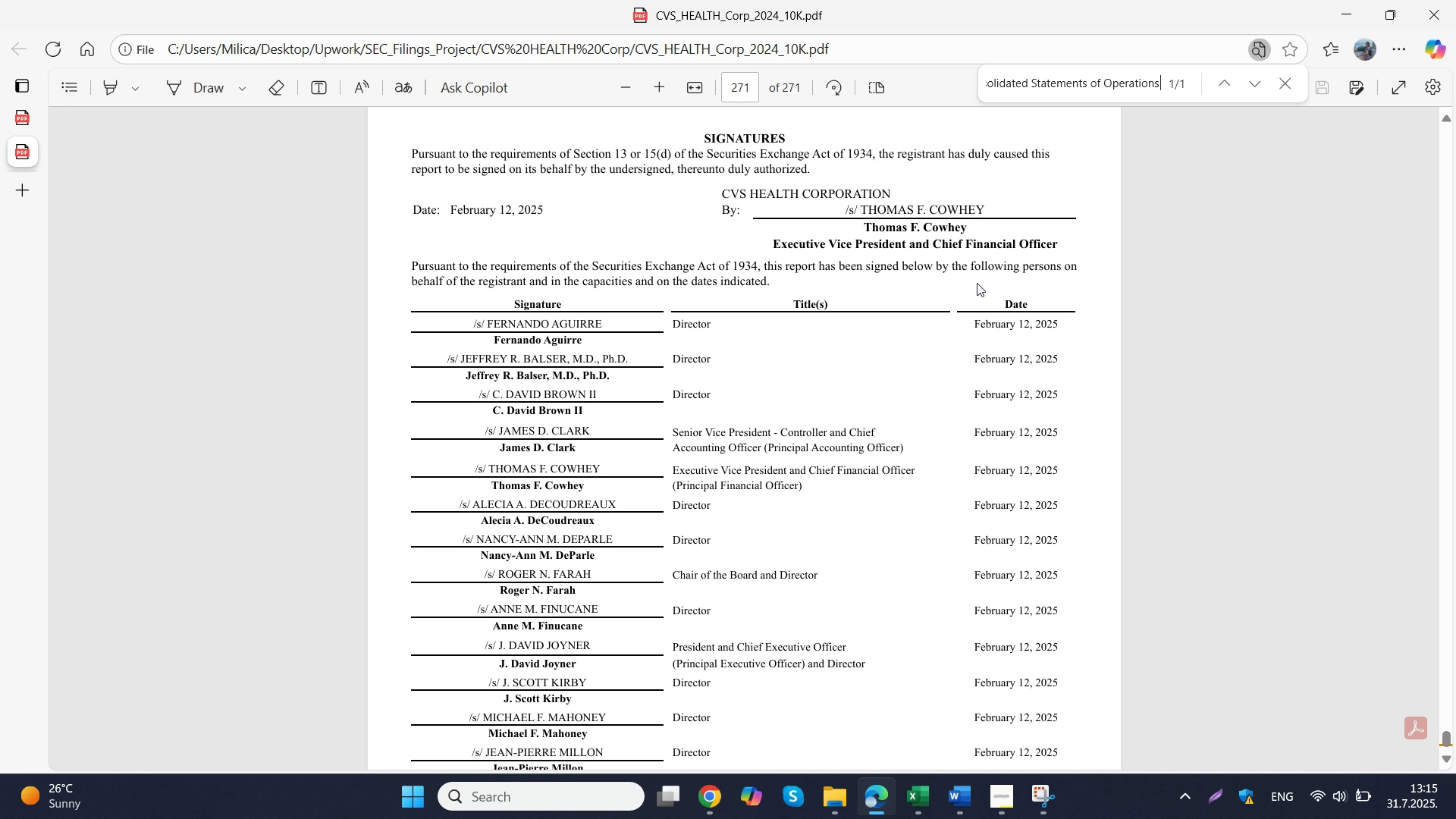 
scroll: coordinate [942, 298], scroll_direction: up, amount: 19.0
 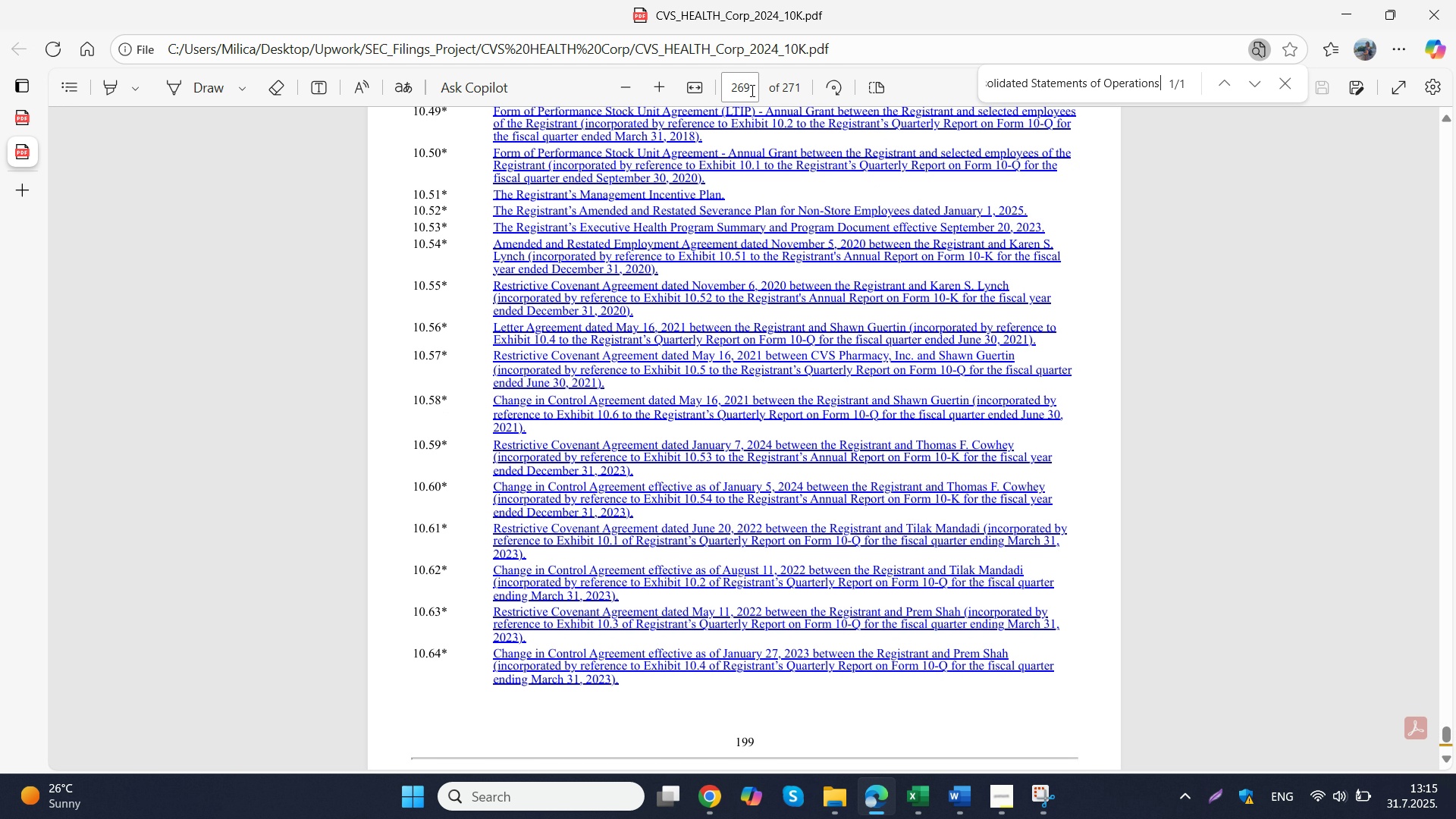 
left_click_drag(start_coordinate=[751, 90], to_coordinate=[703, 89])
 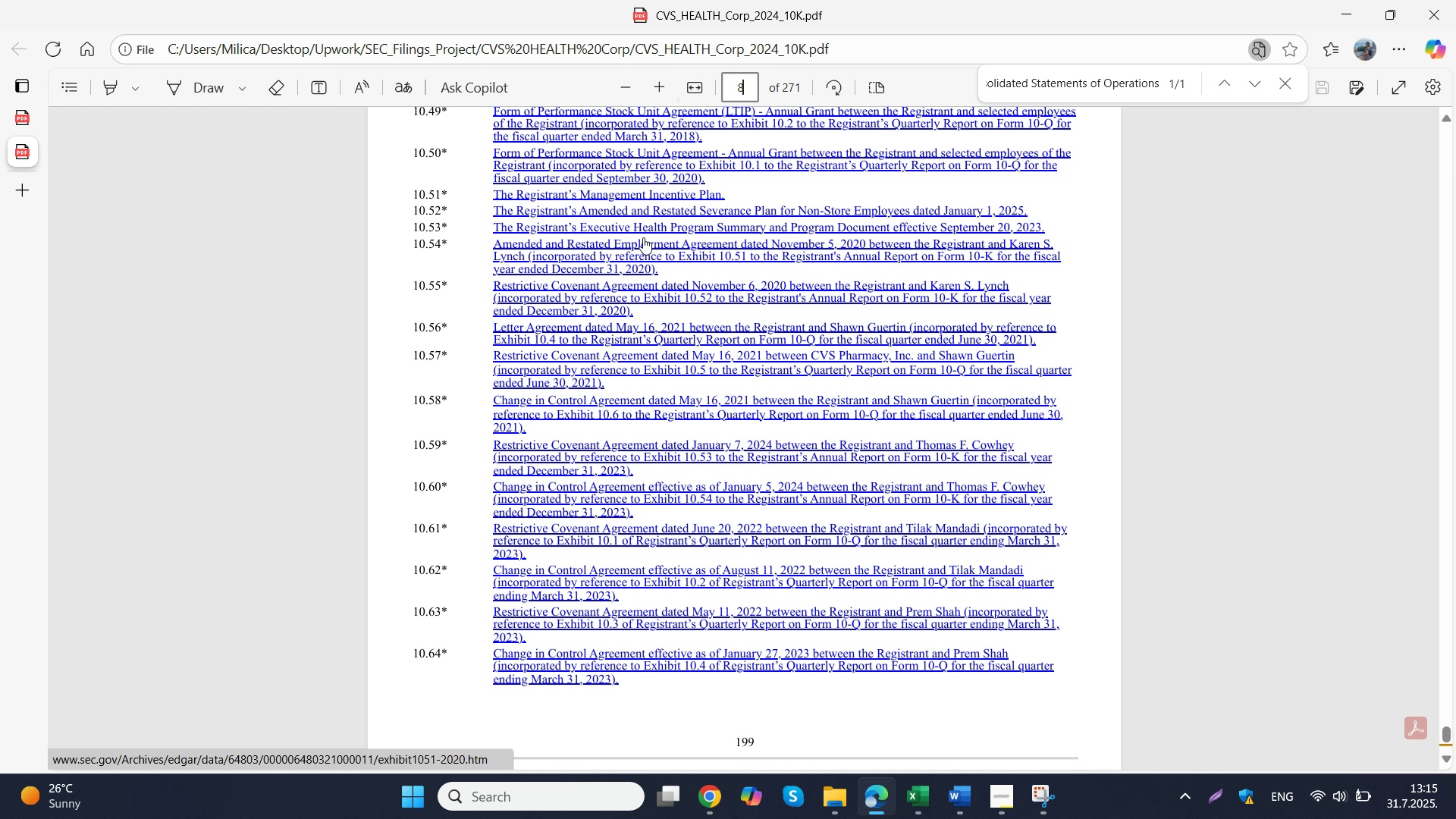 
key(Numpad8)
 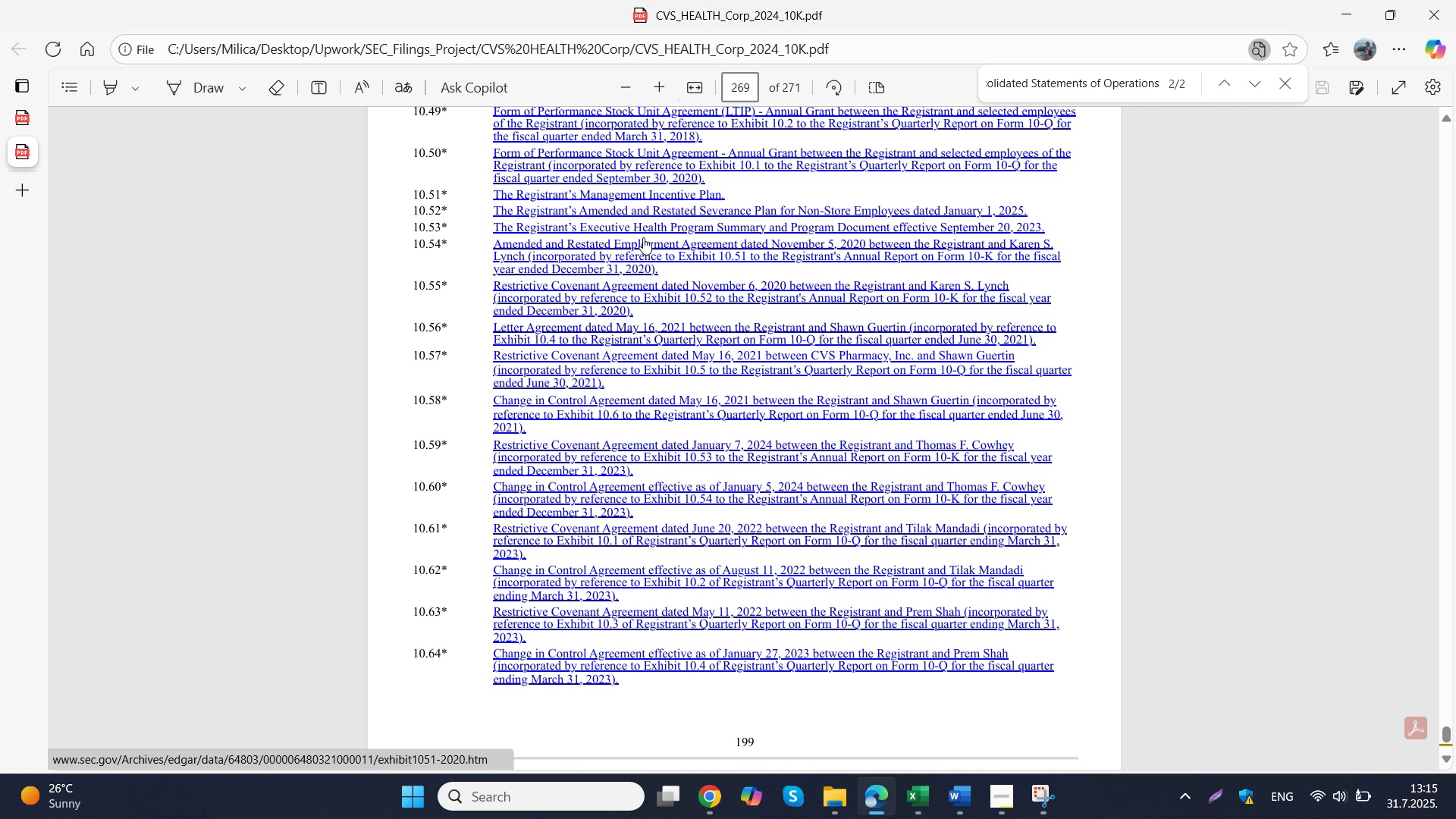 
key(Backspace)
 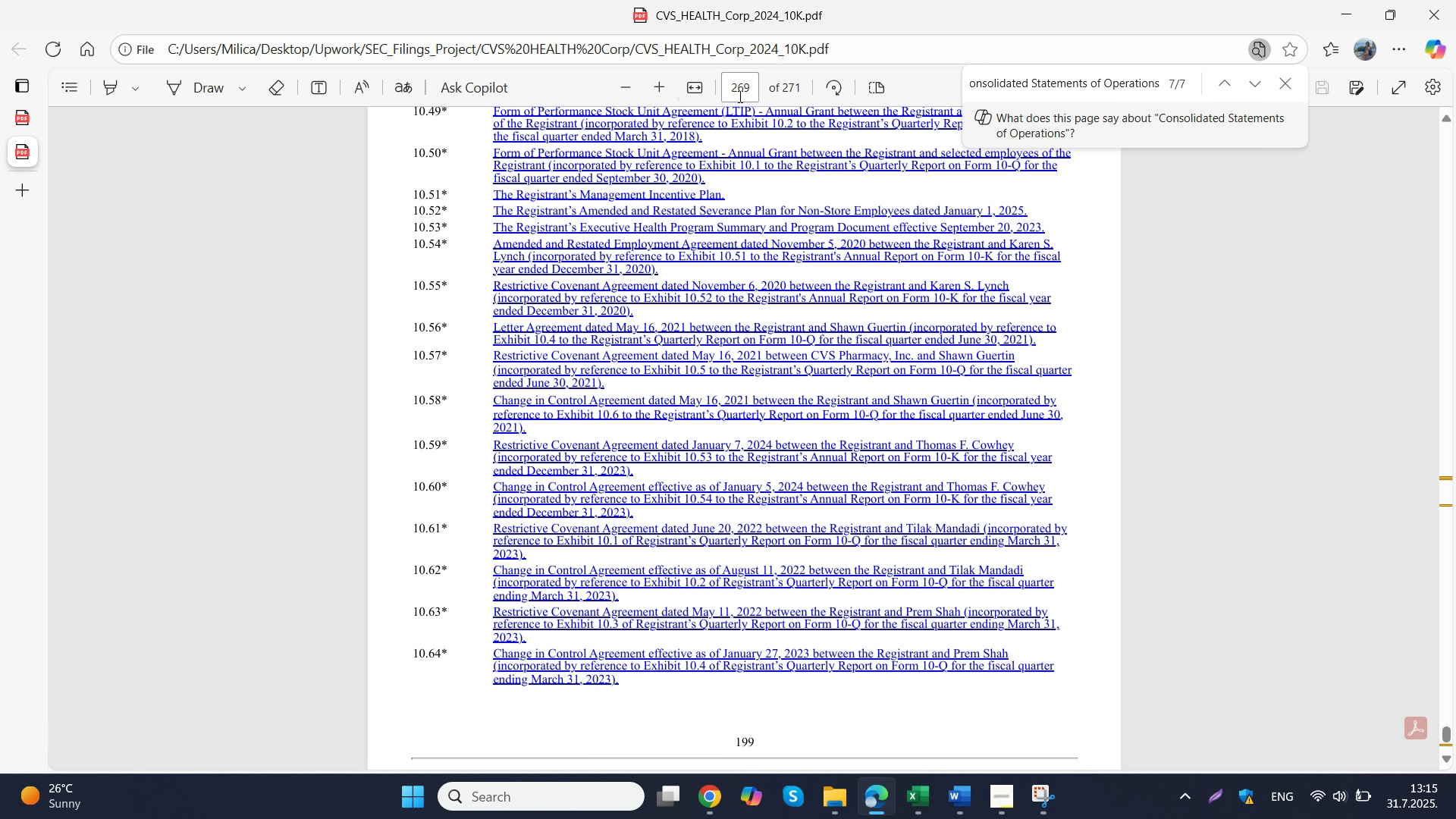 
left_click_drag(start_coordinate=[728, 90], to_coordinate=[786, 83])
 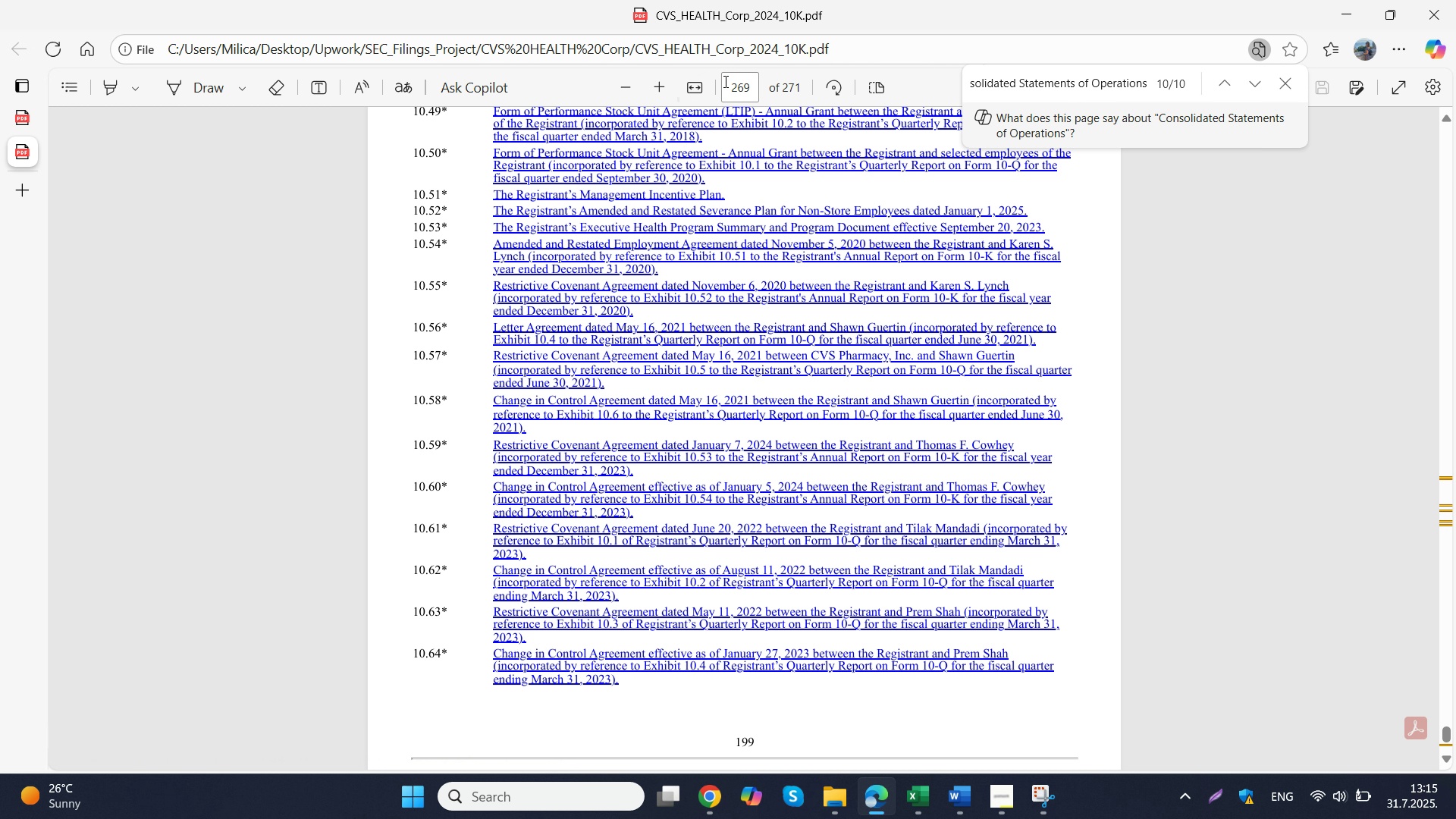 
left_click_drag(start_coordinate=[729, 85], to_coordinate=[752, 93])
 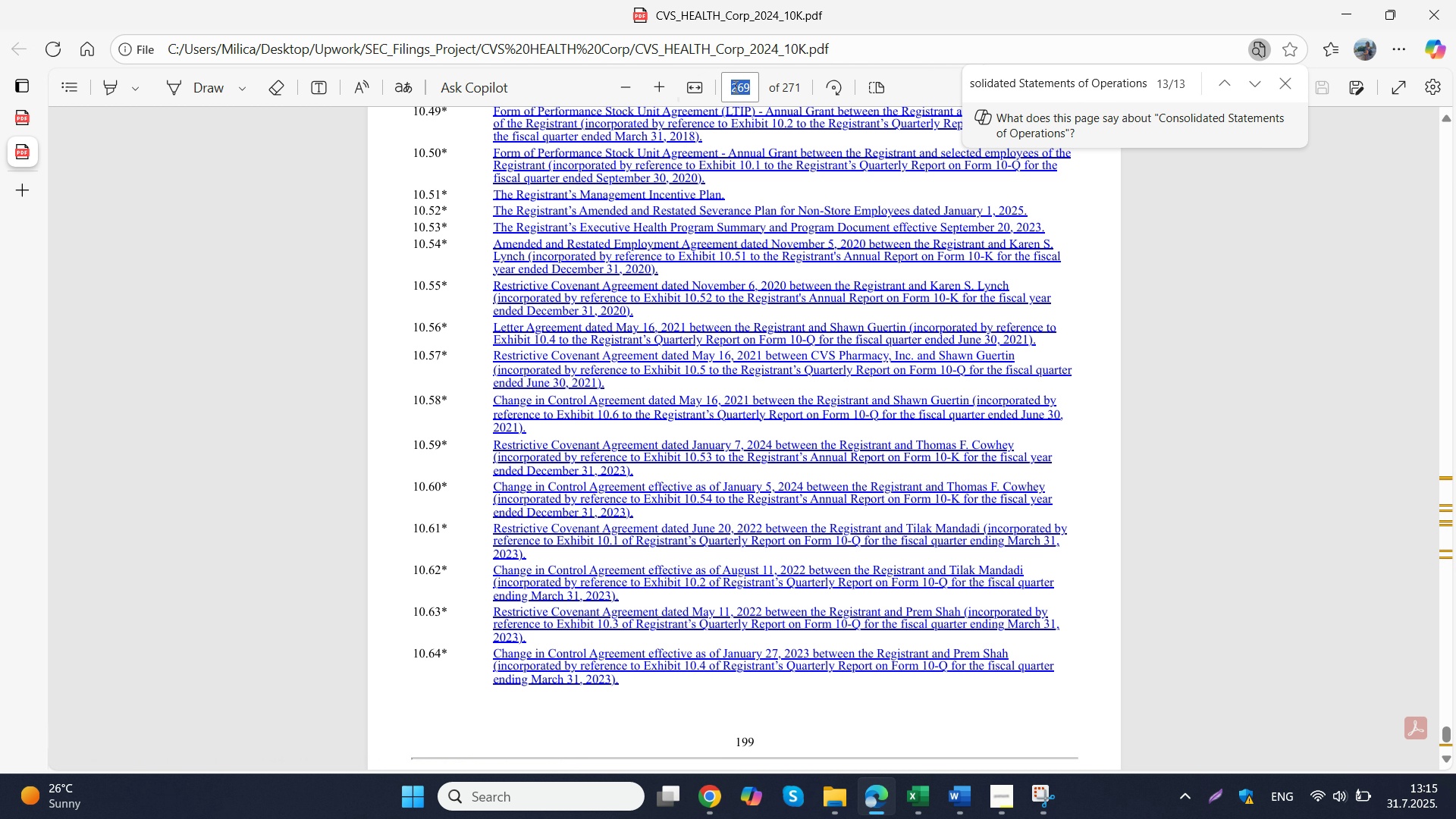 
left_click_drag(start_coordinate=[734, 86], to_coordinate=[749, 86])
 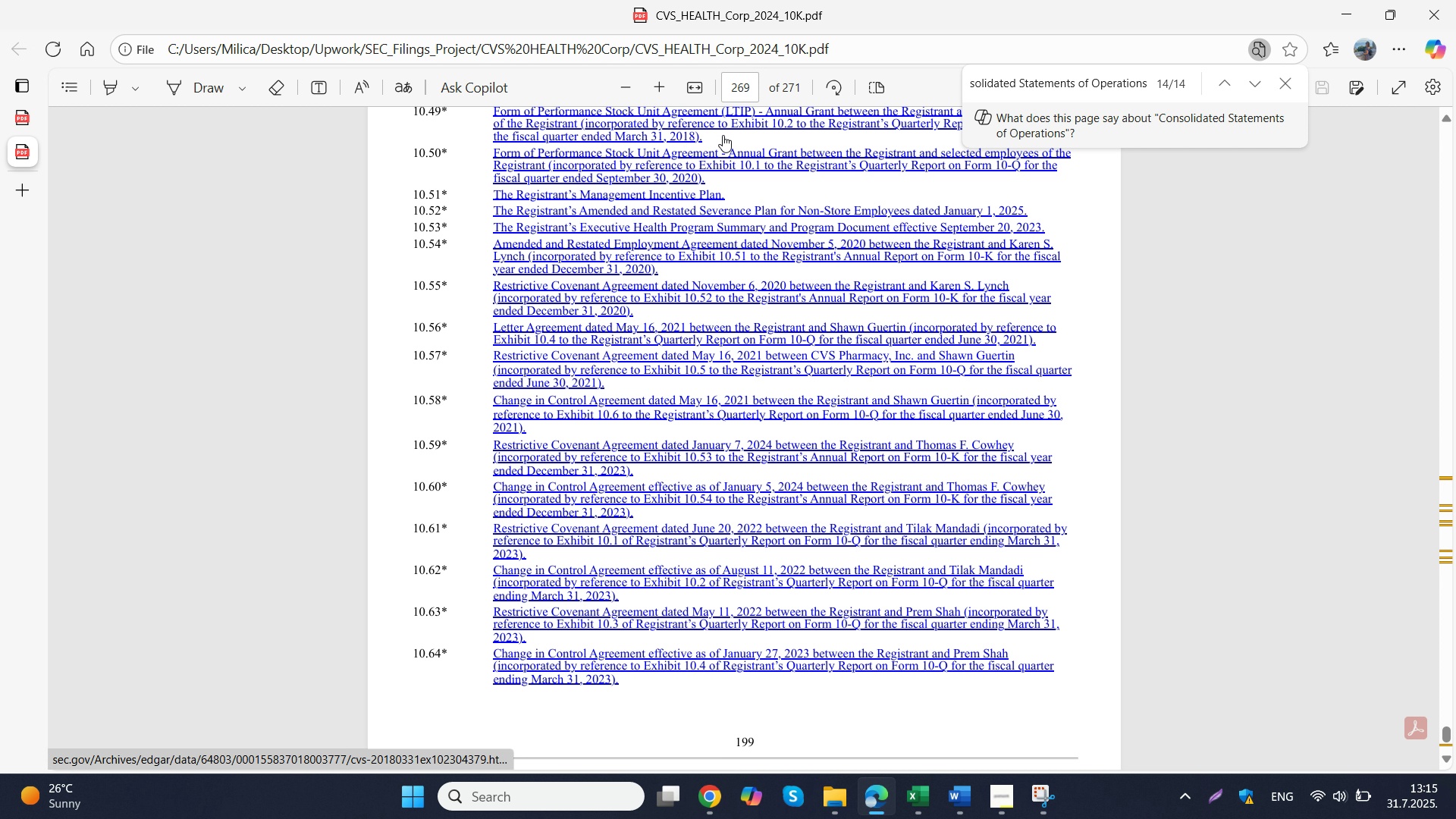 
key(Numpad7)
 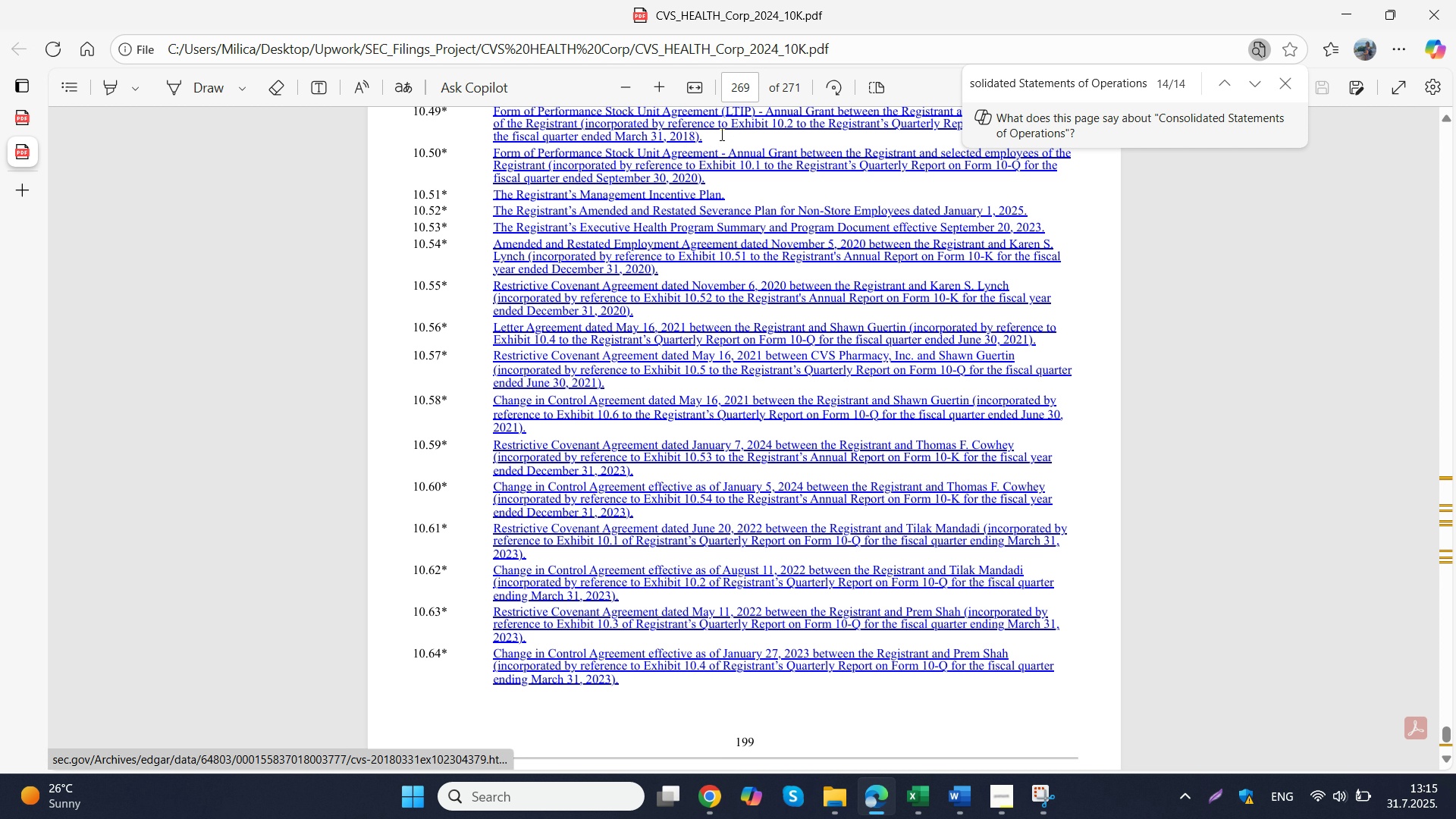 
key(Numpad5)
 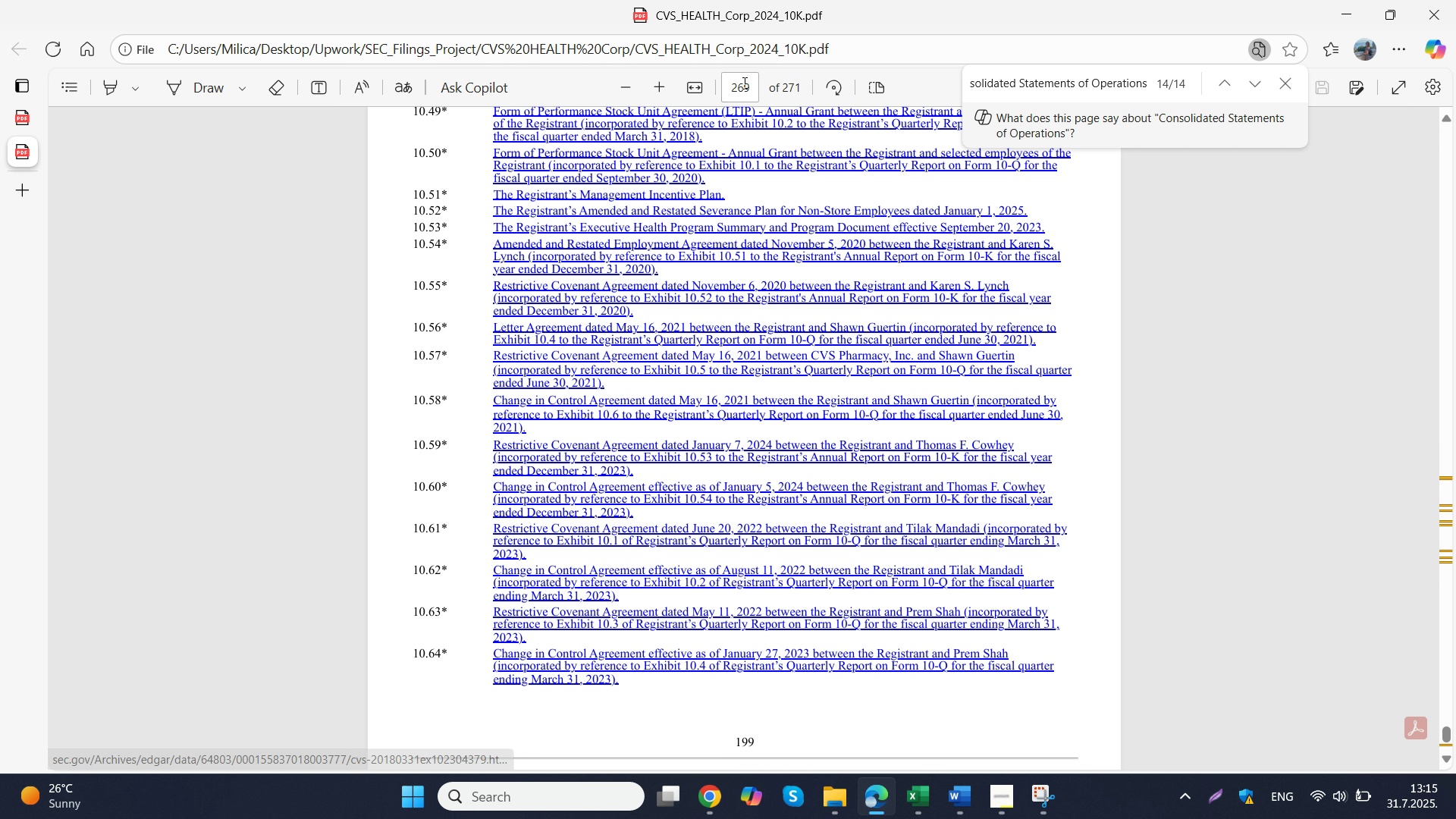 
left_click([743, 83])
 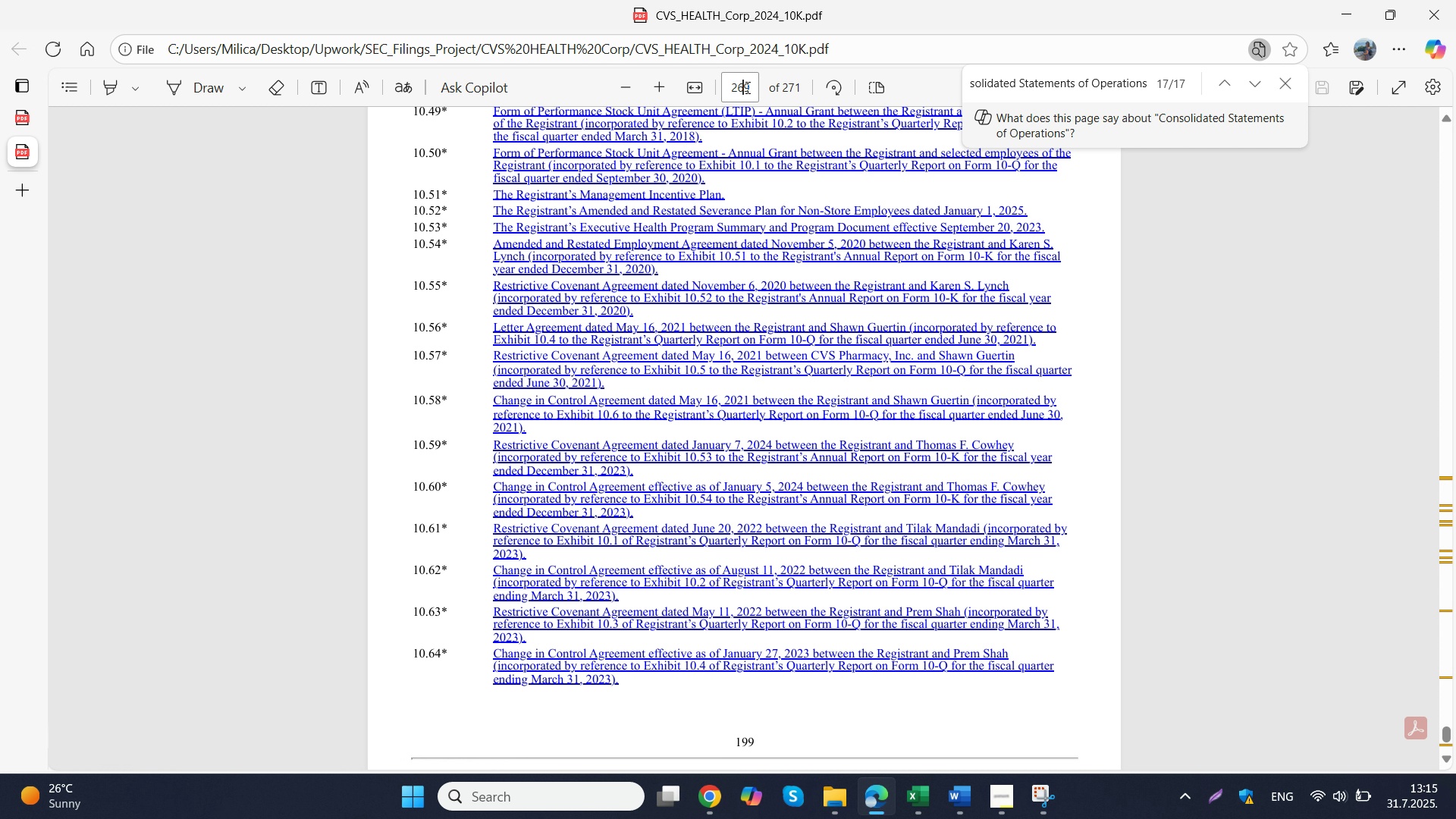 
left_click([746, 87])
 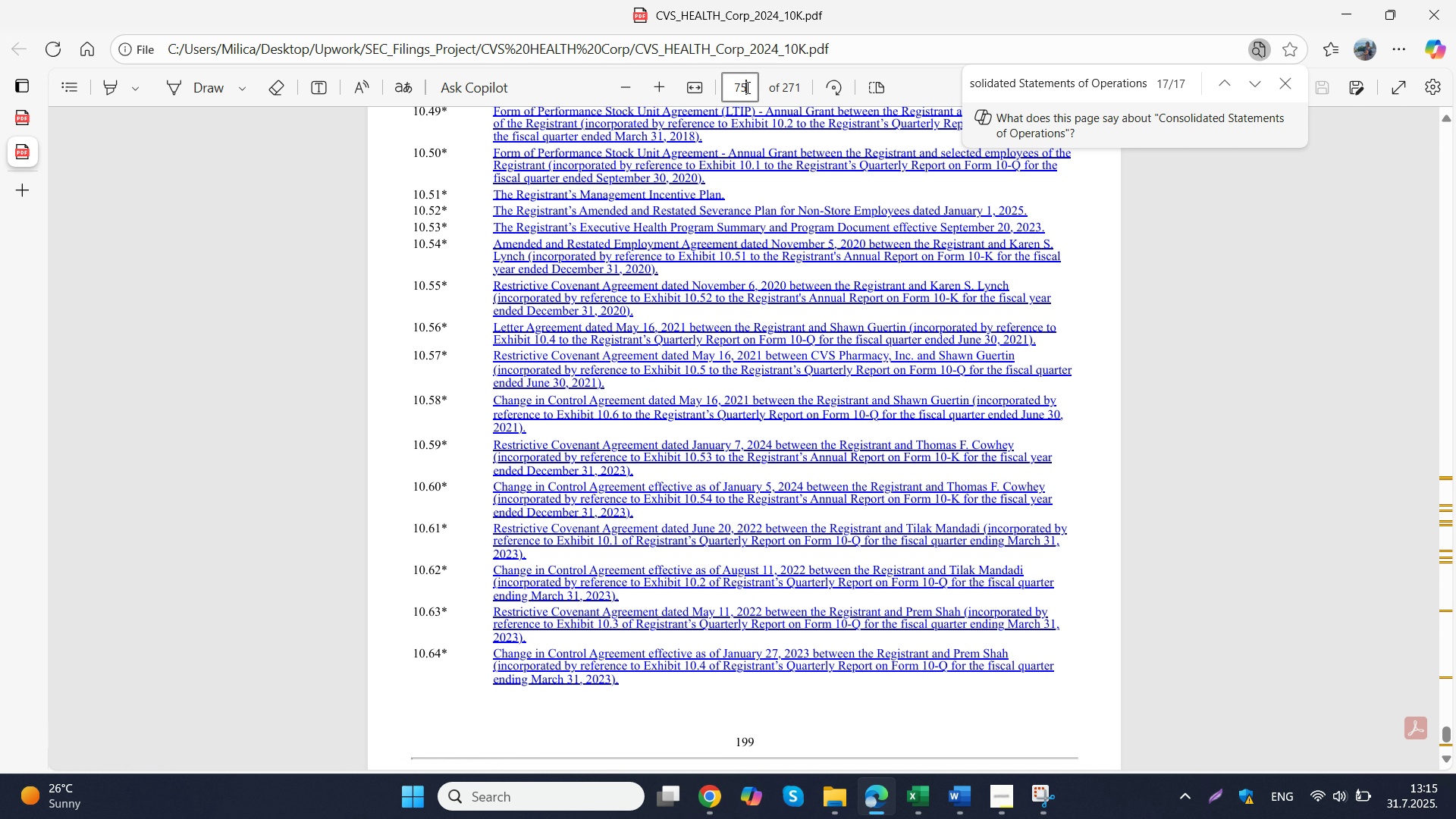 
key(Numpad7)
 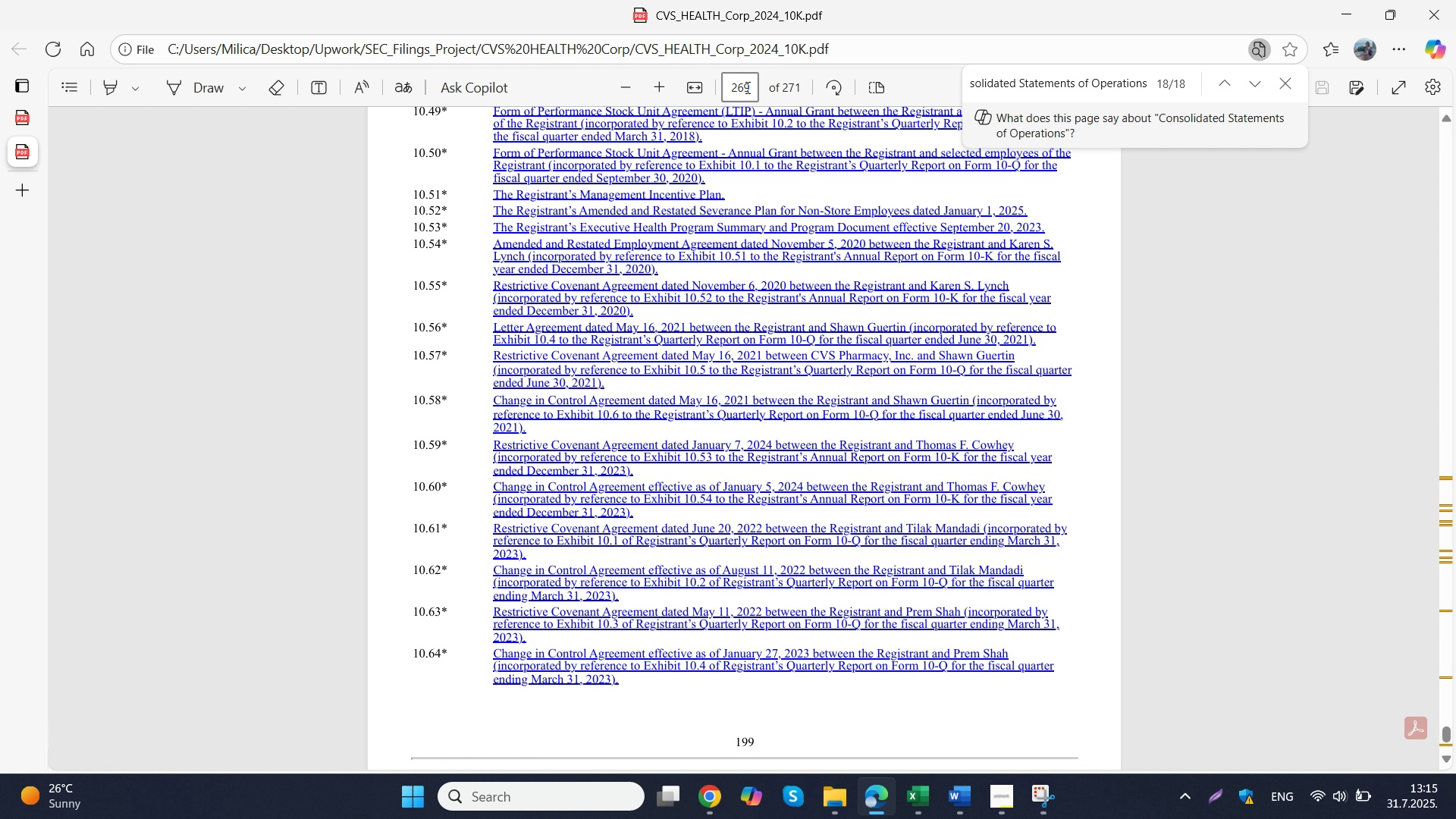 
key(Numpad5)
 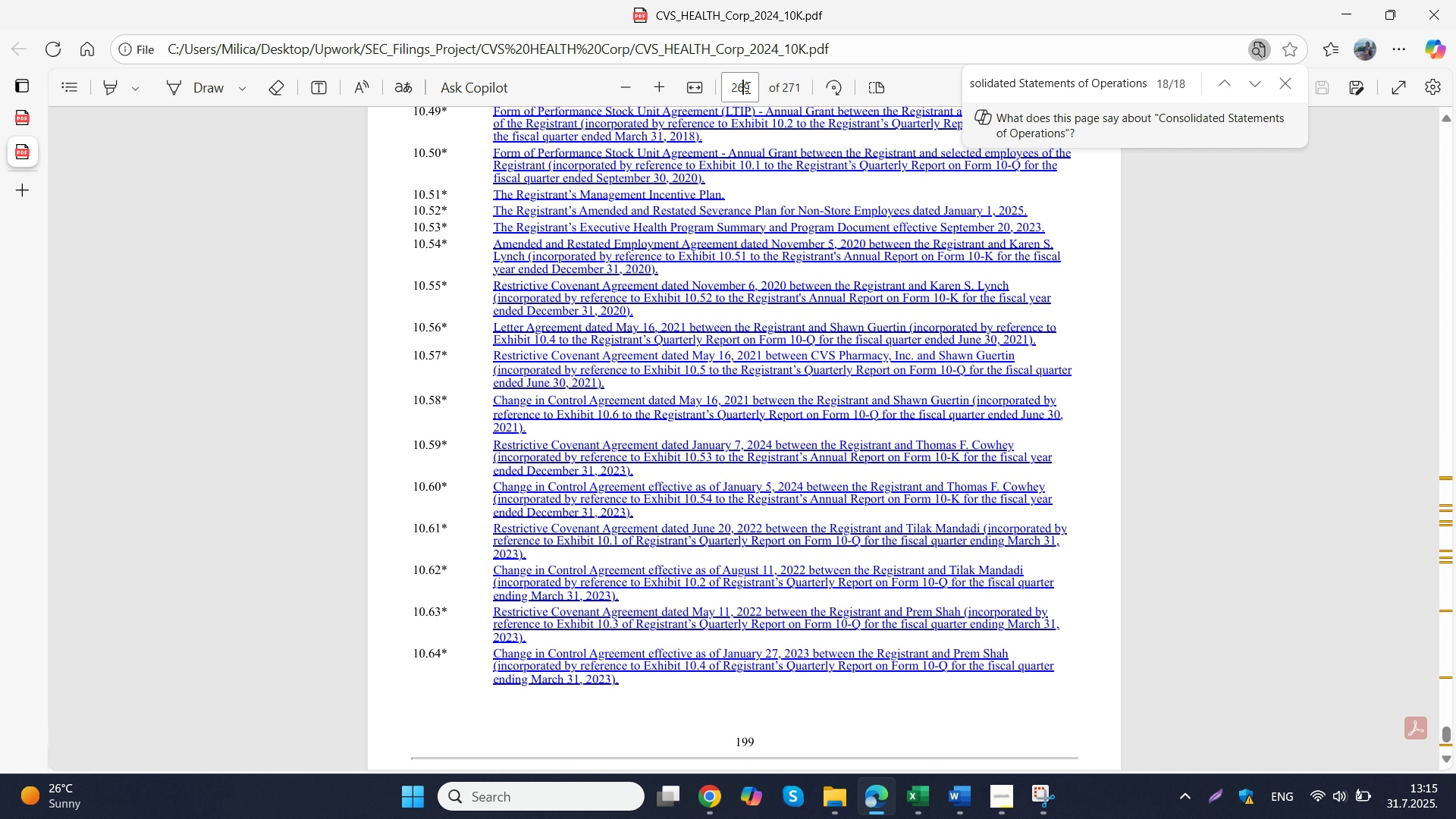 
left_click([746, 87])
 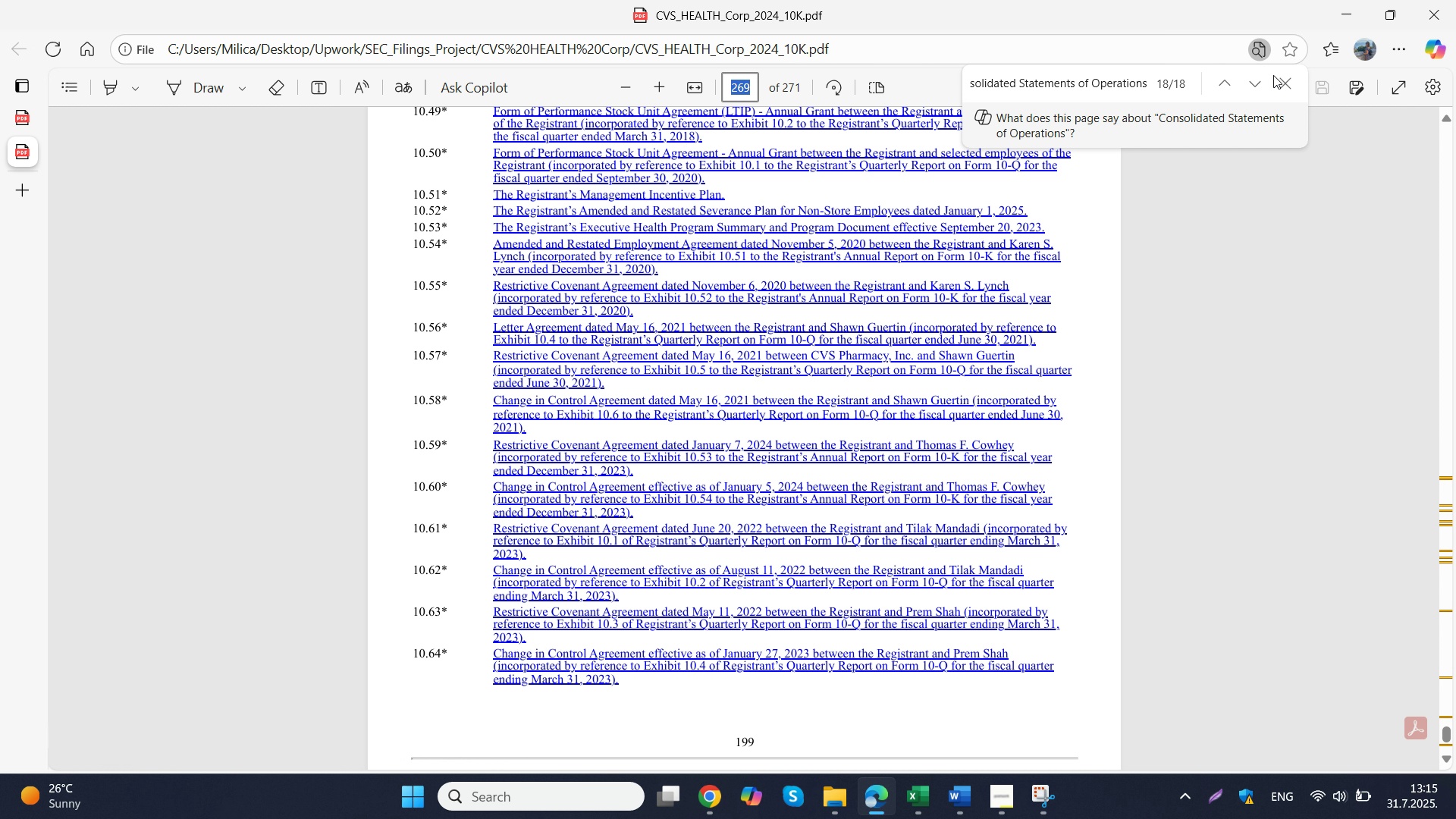 
left_click([1294, 87])
 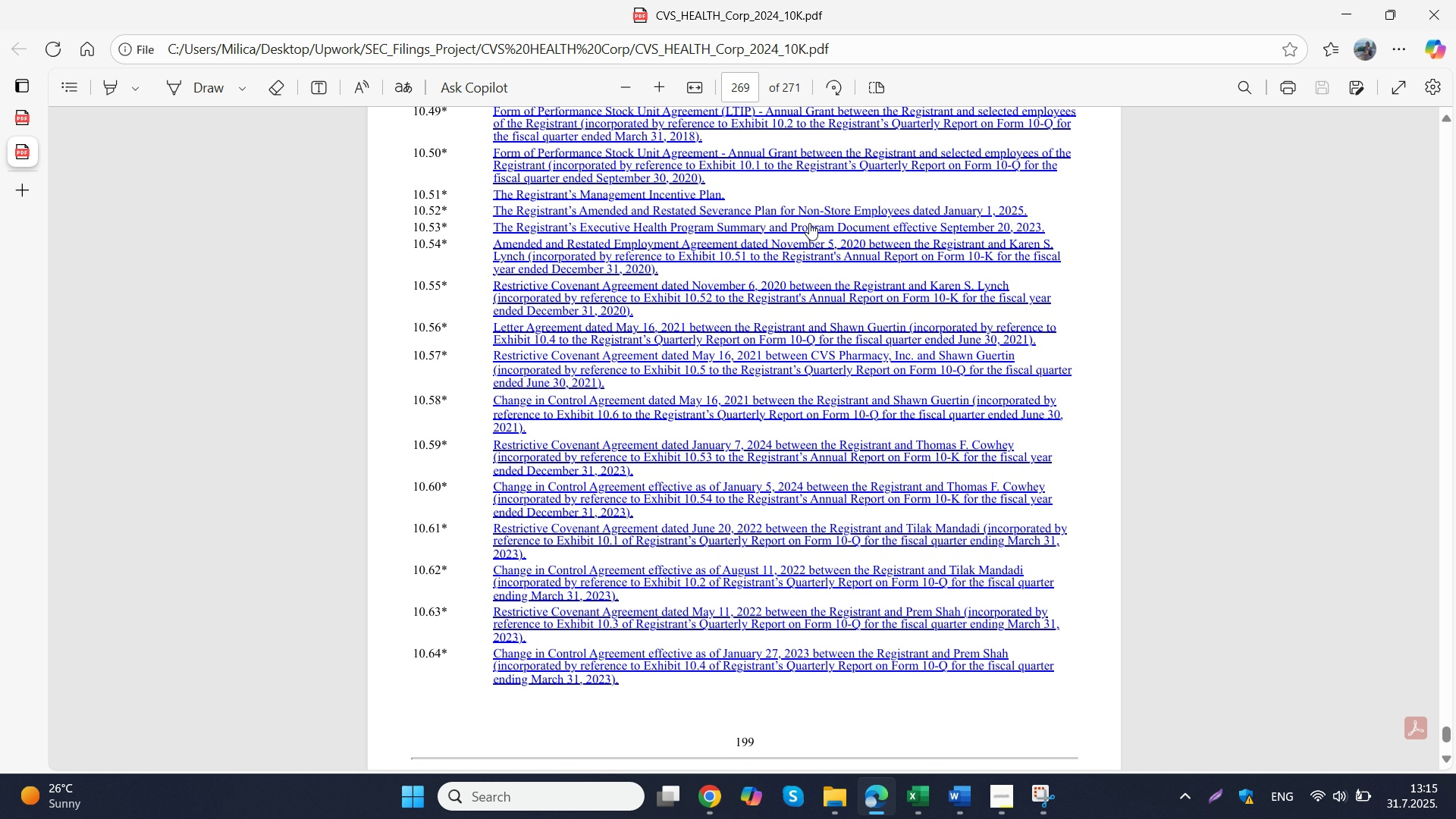 
scroll: coordinate [747, 150], scroll_direction: up, amount: 10.0
 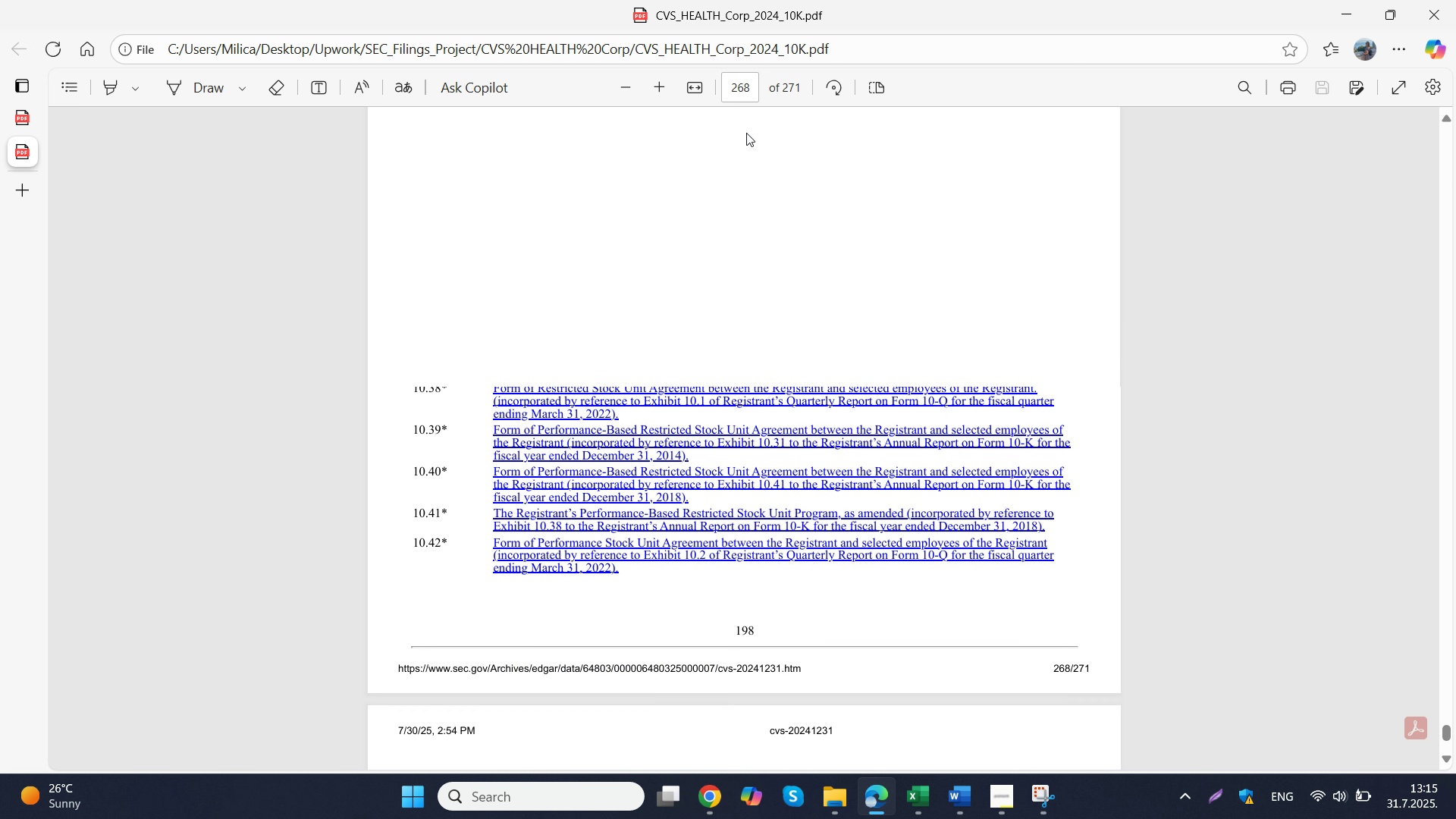 
left_click([745, 152])
 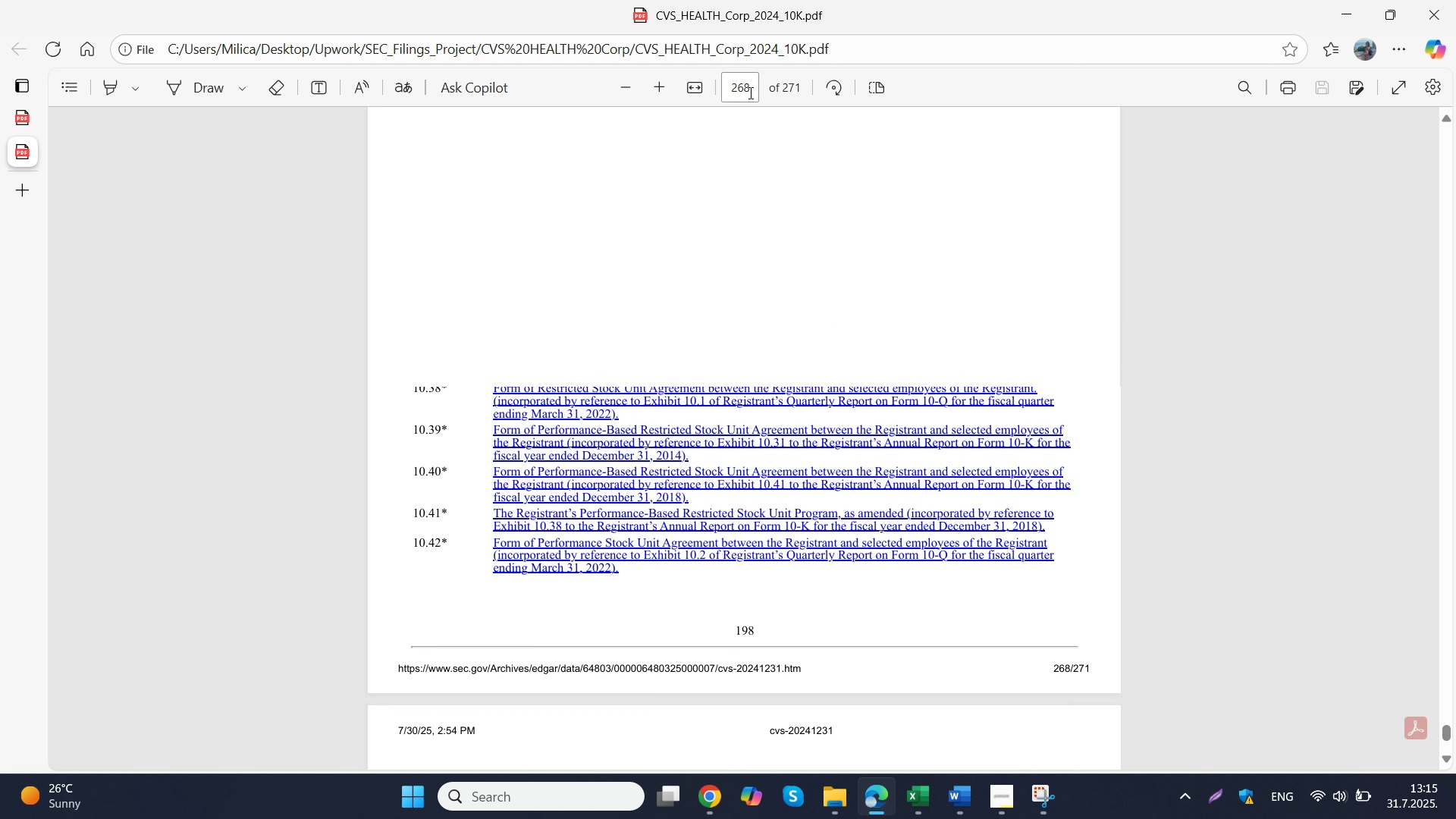 
left_click_drag(start_coordinate=[749, 93], to_coordinate=[727, 91])
 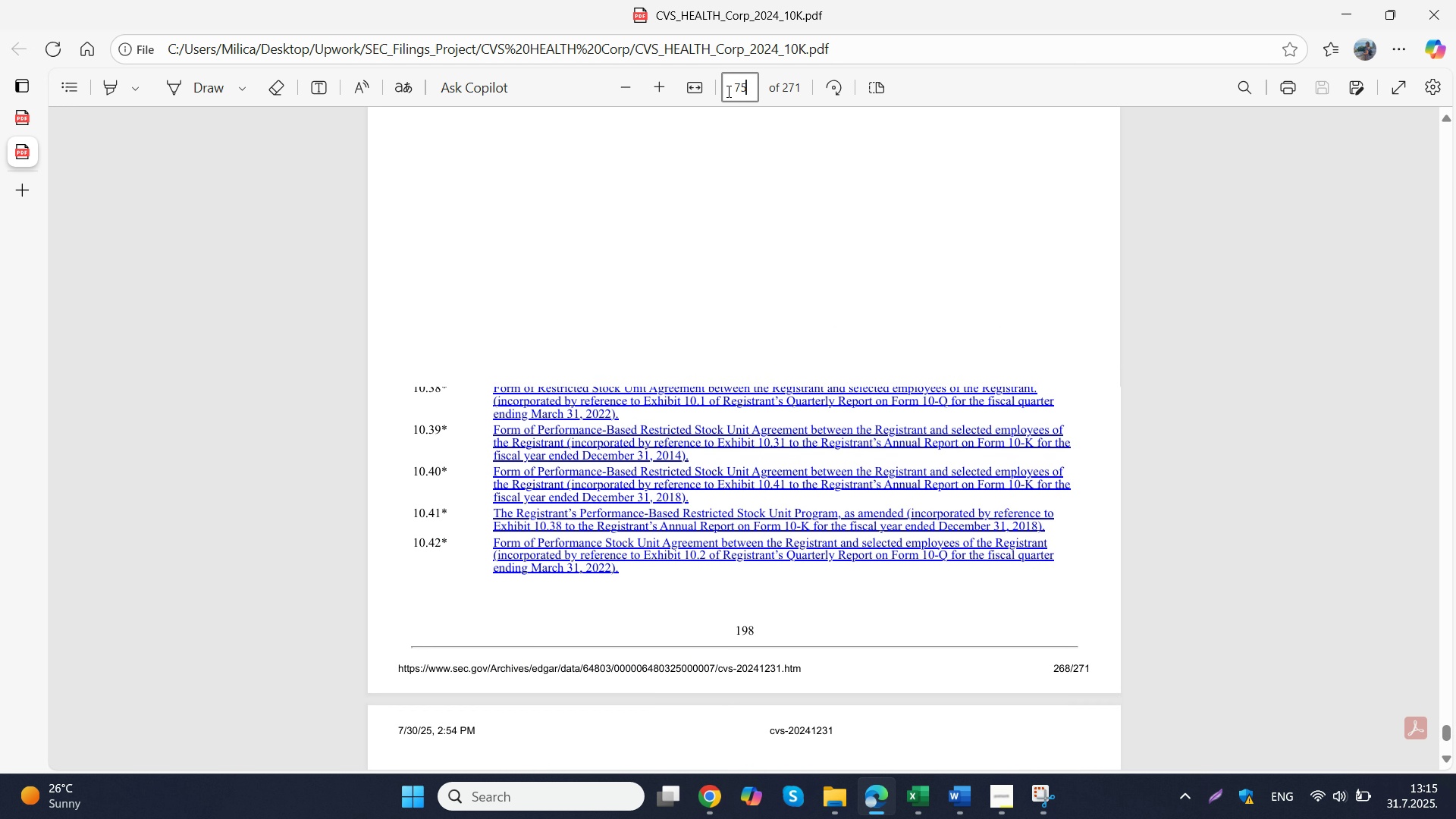 
key(Numpad7)
 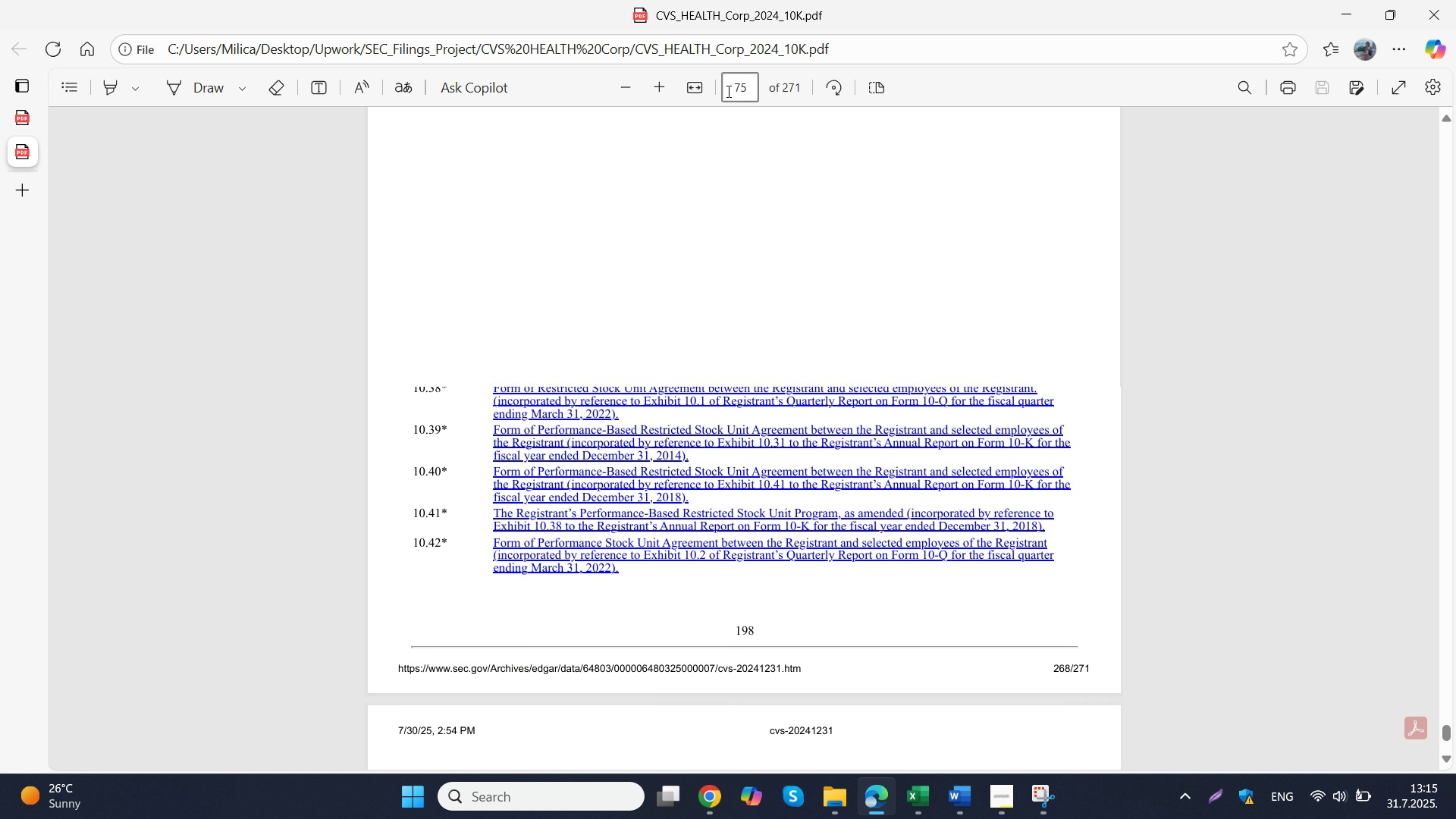 
key(Numpad5)
 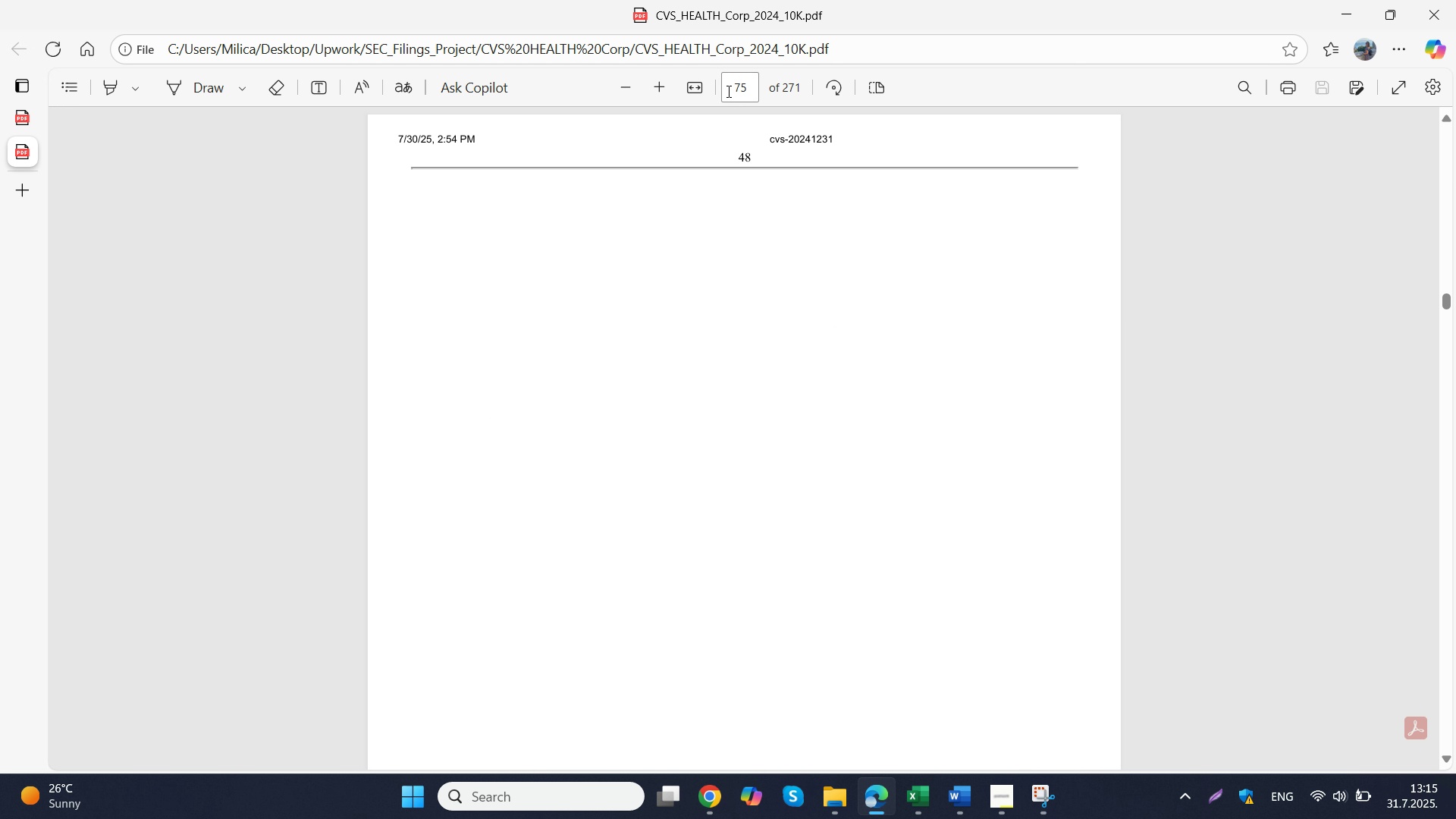 
key(NumpadEnter)
 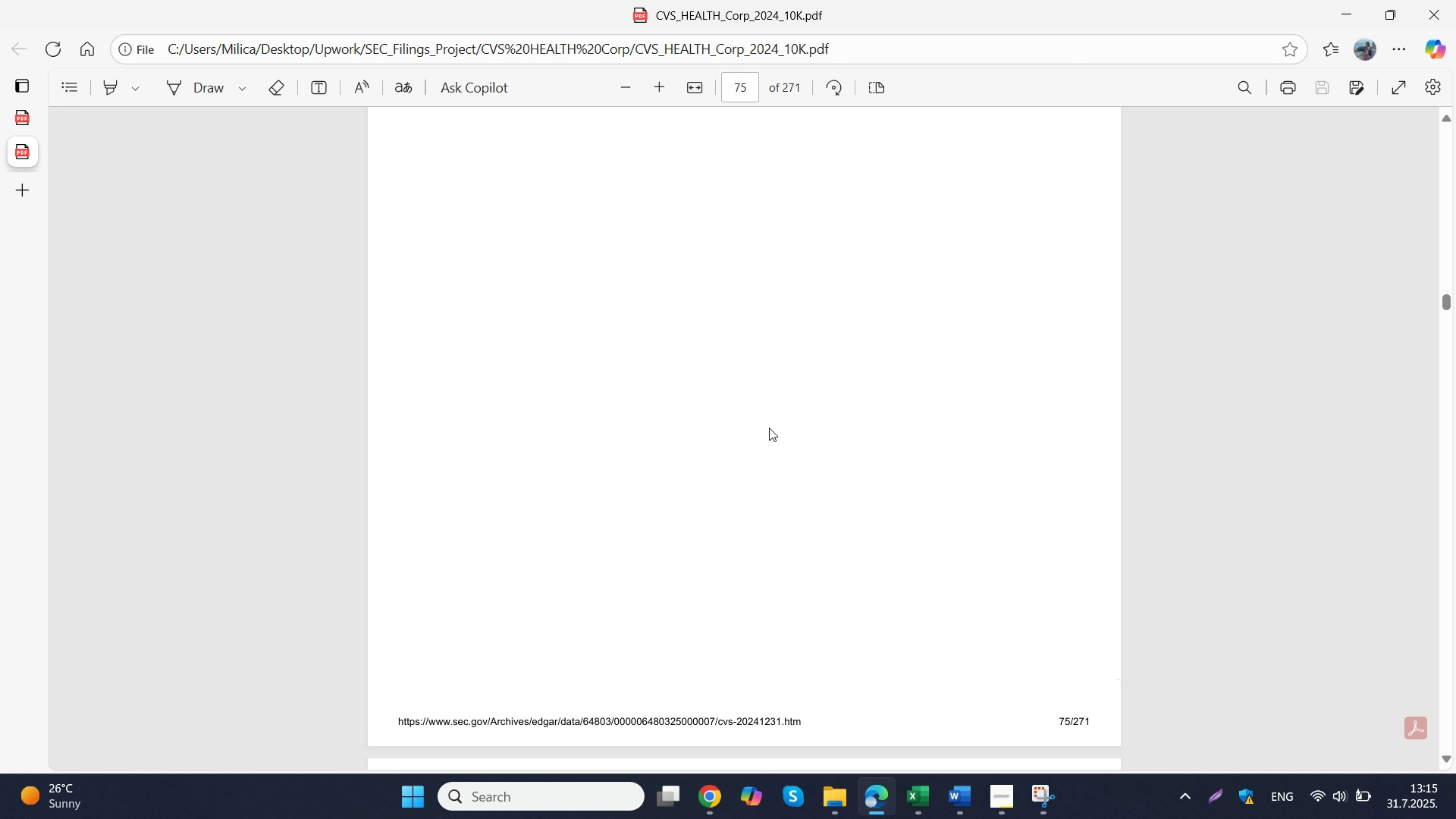 
scroll: coordinate [769, 426], scroll_direction: down, amount: 5.0
 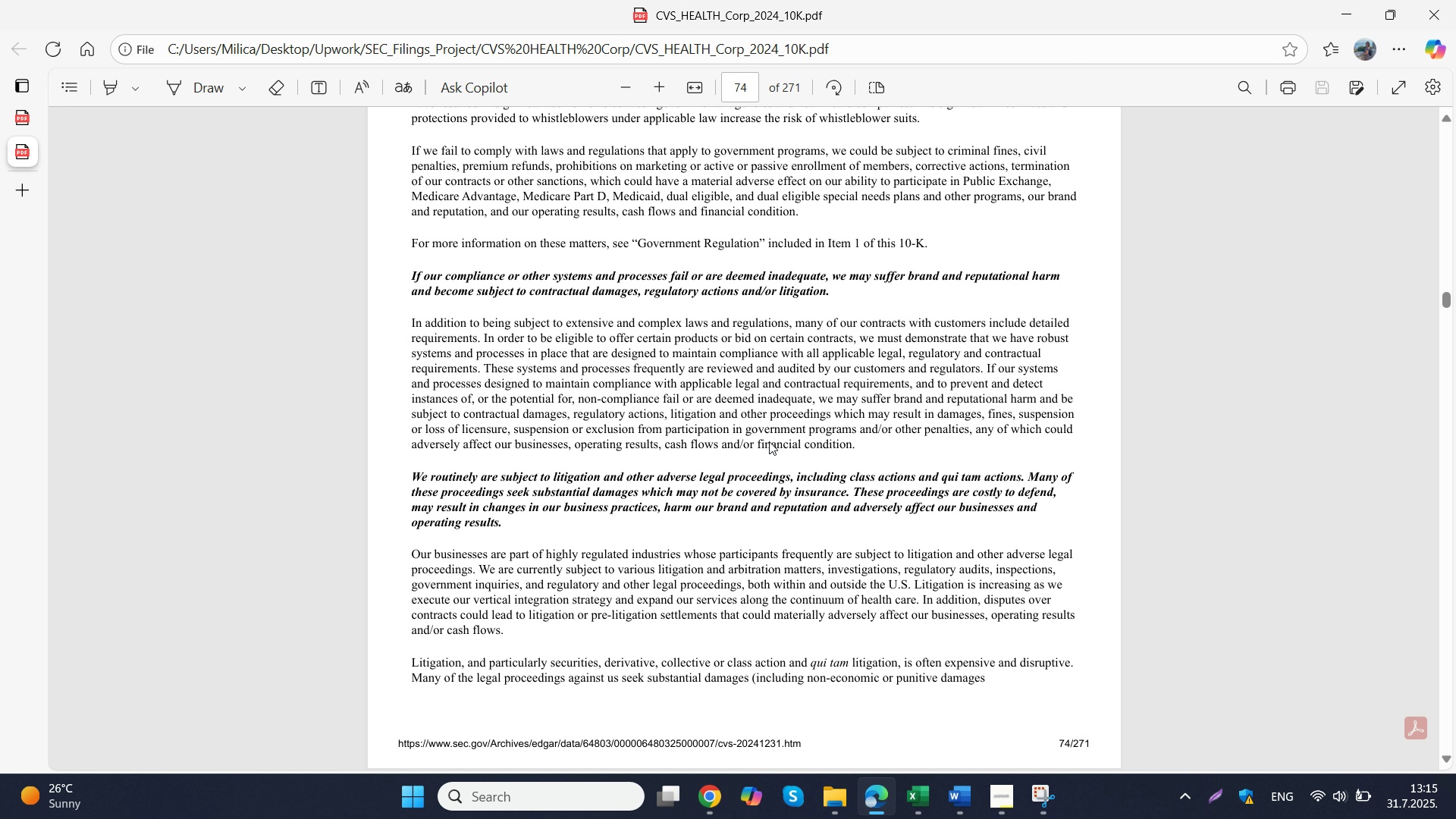 
scroll: coordinate [769, 441], scroll_direction: up, amount: 7.0
 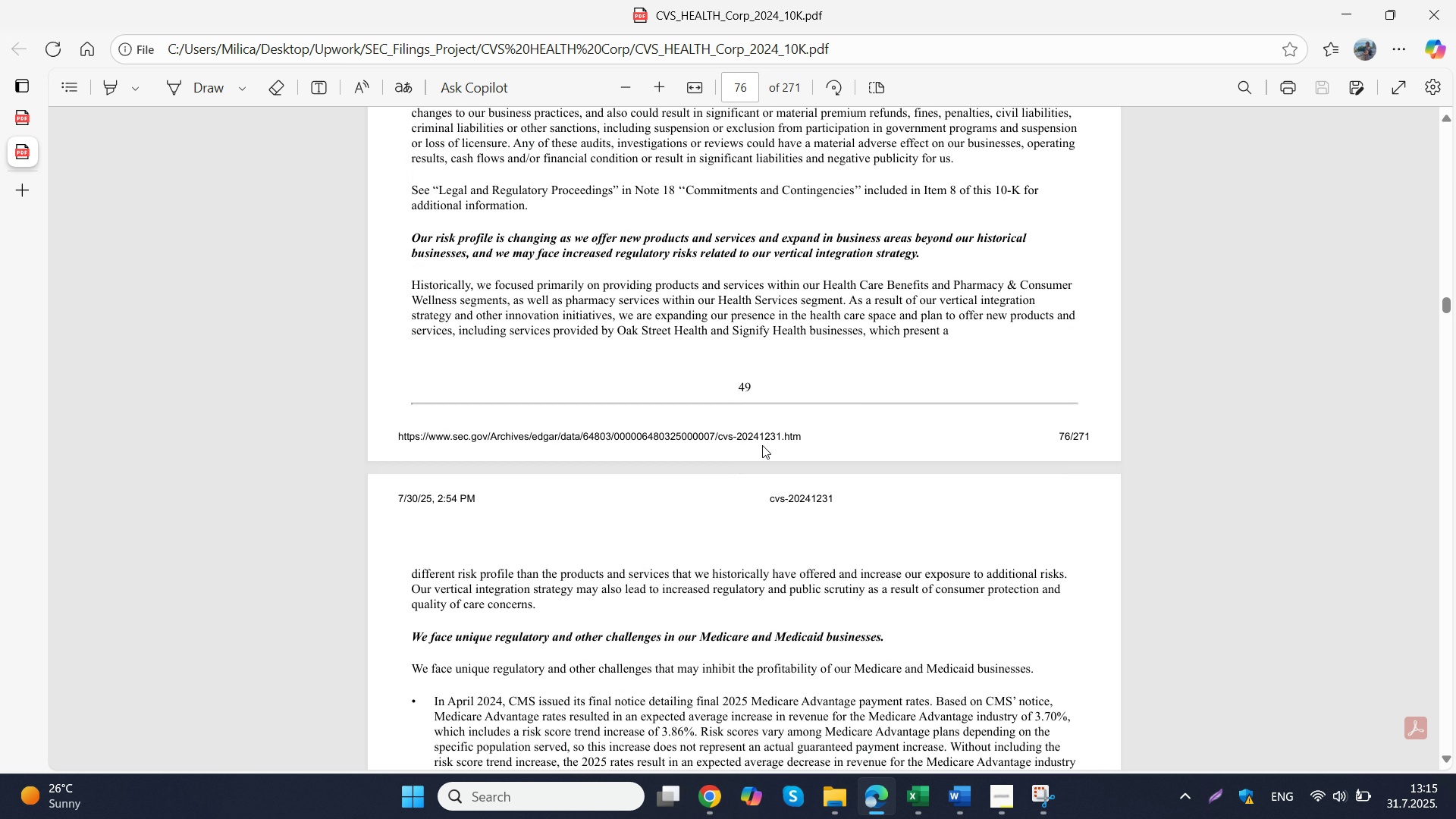 
left_click([769, 441])
 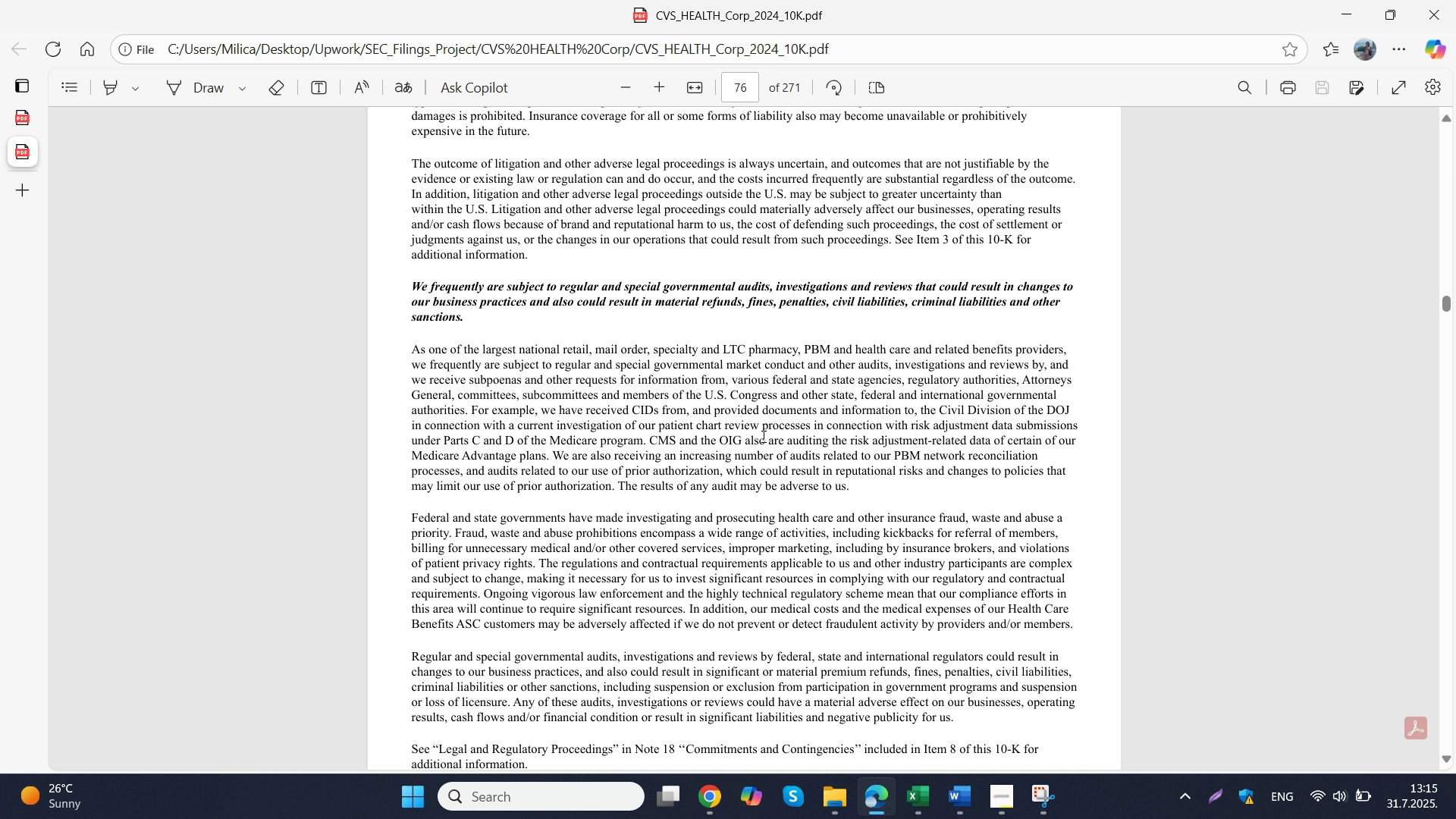 
scroll: coordinate [765, 443], scroll_direction: down, amount: 22.0
 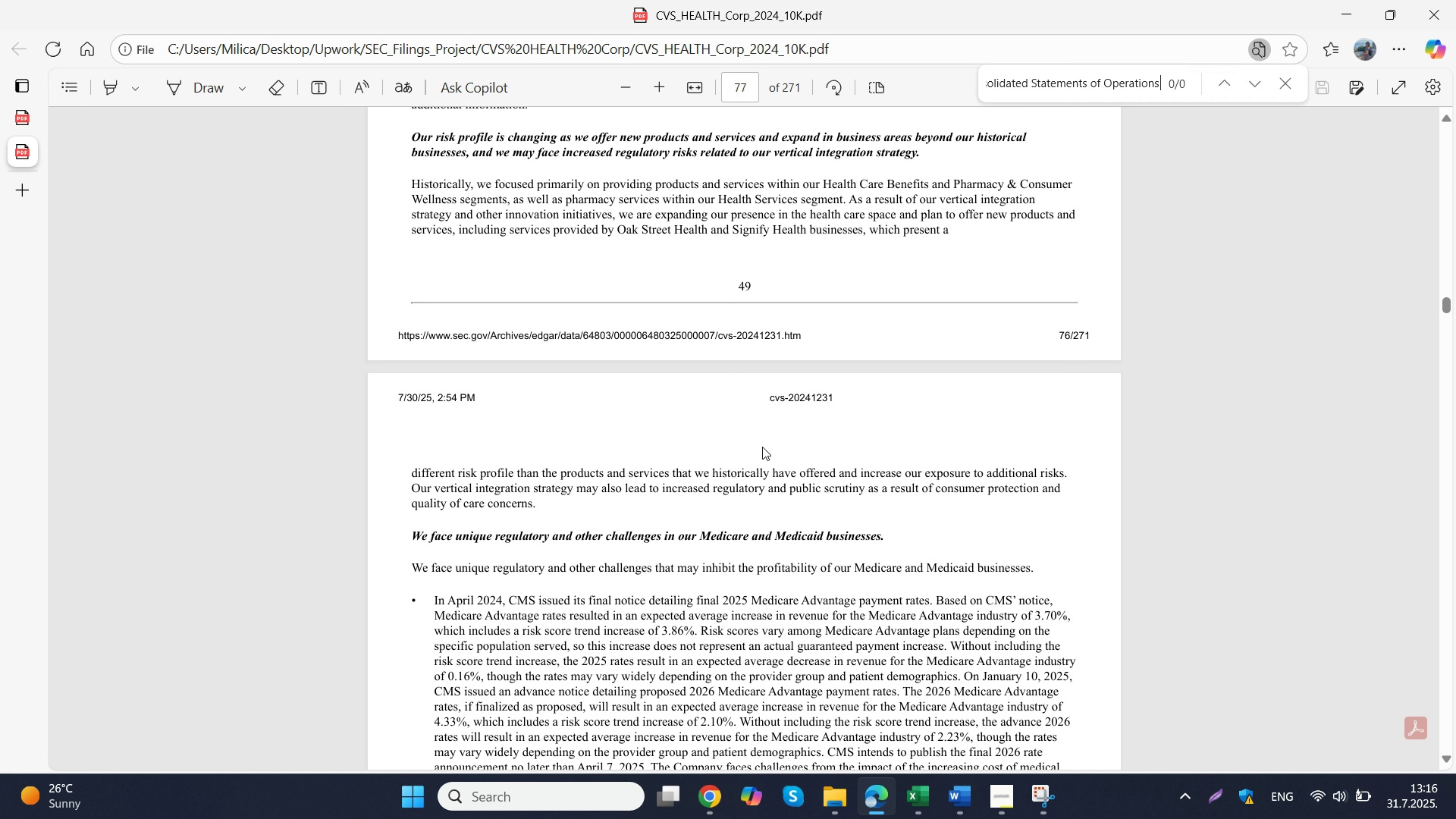 
left_click([762, 438])
 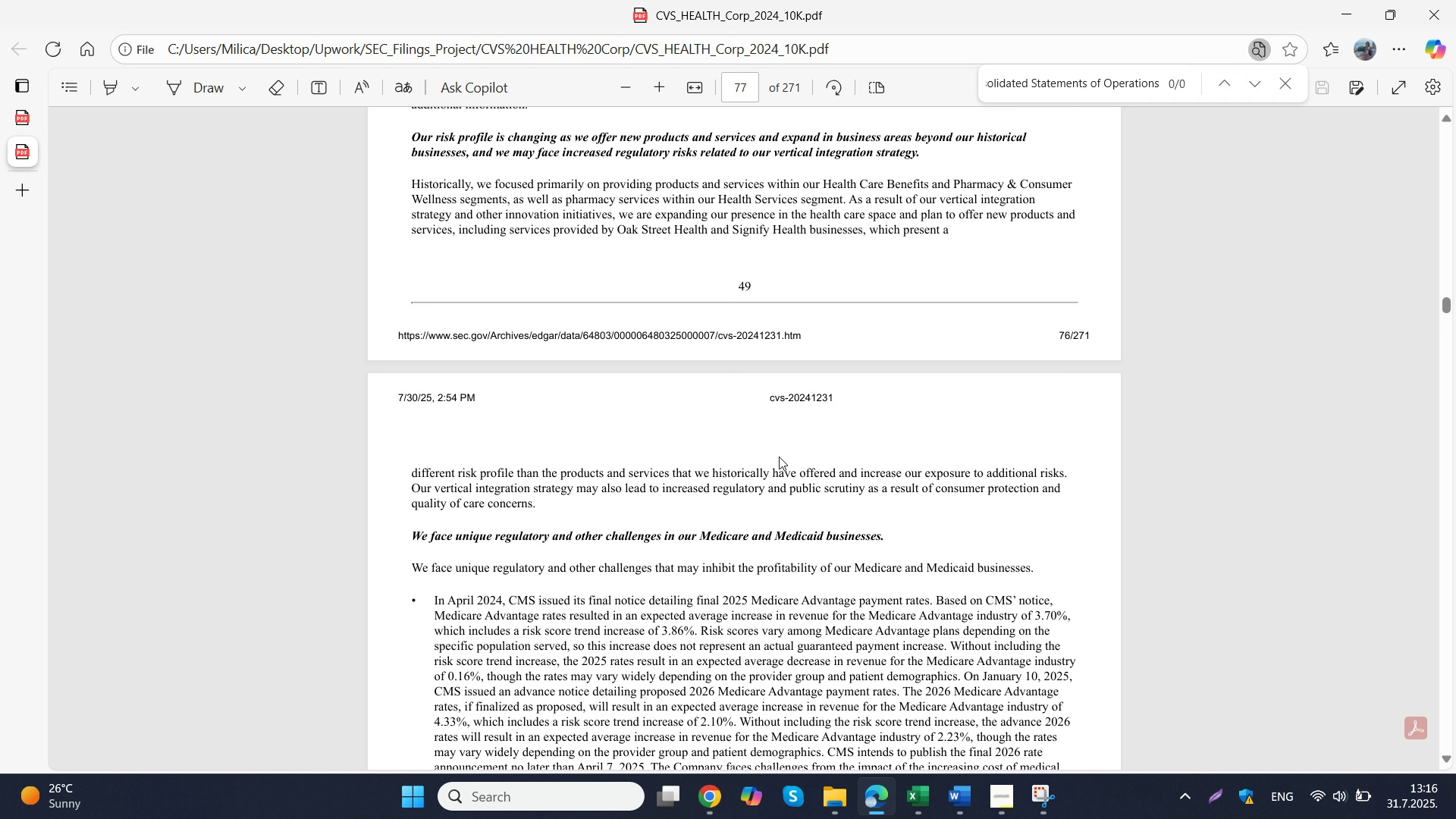 
scroll: coordinate [762, 443], scroll_direction: down, amount: 7.0
 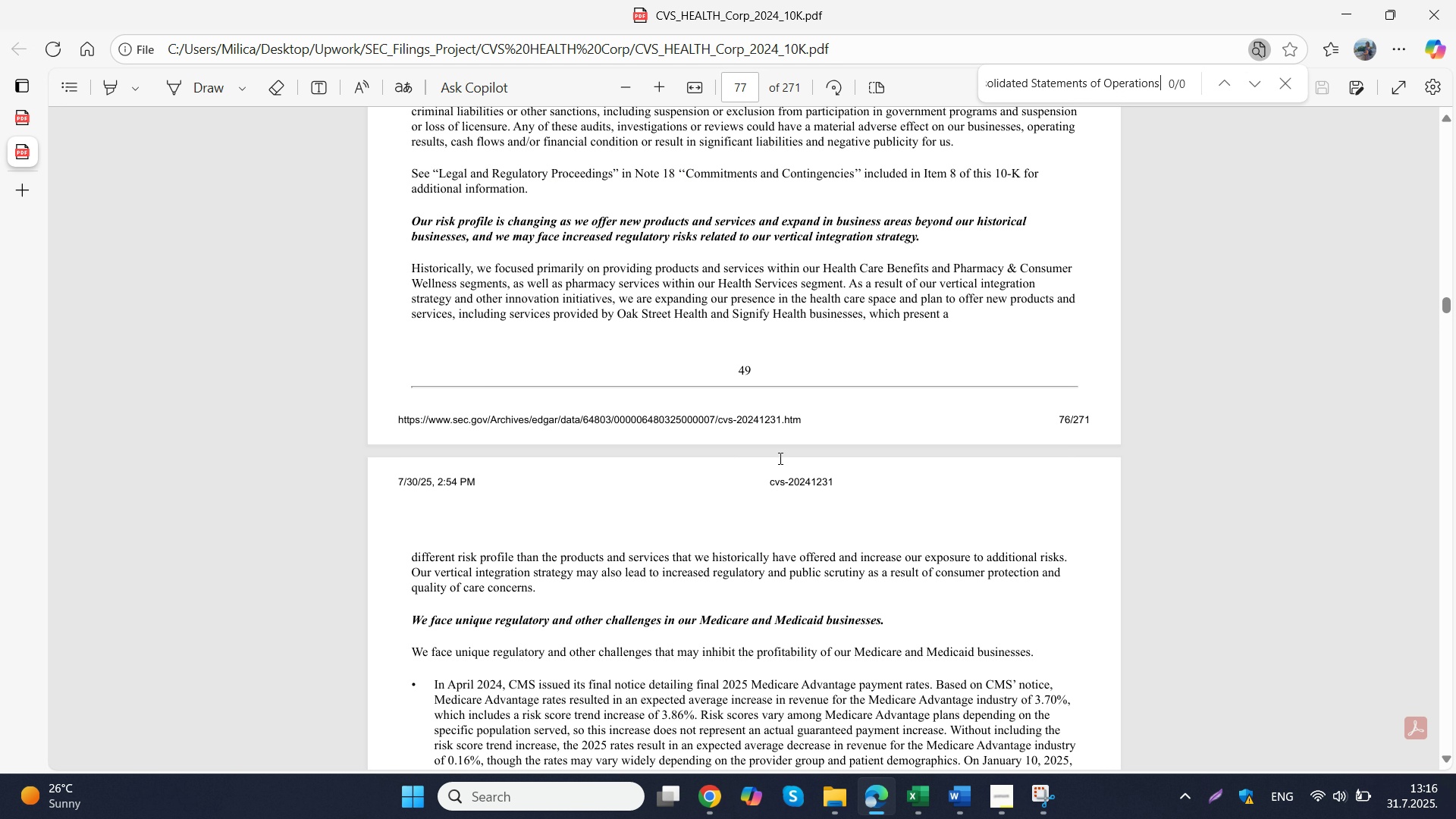 
key(Control+F)
 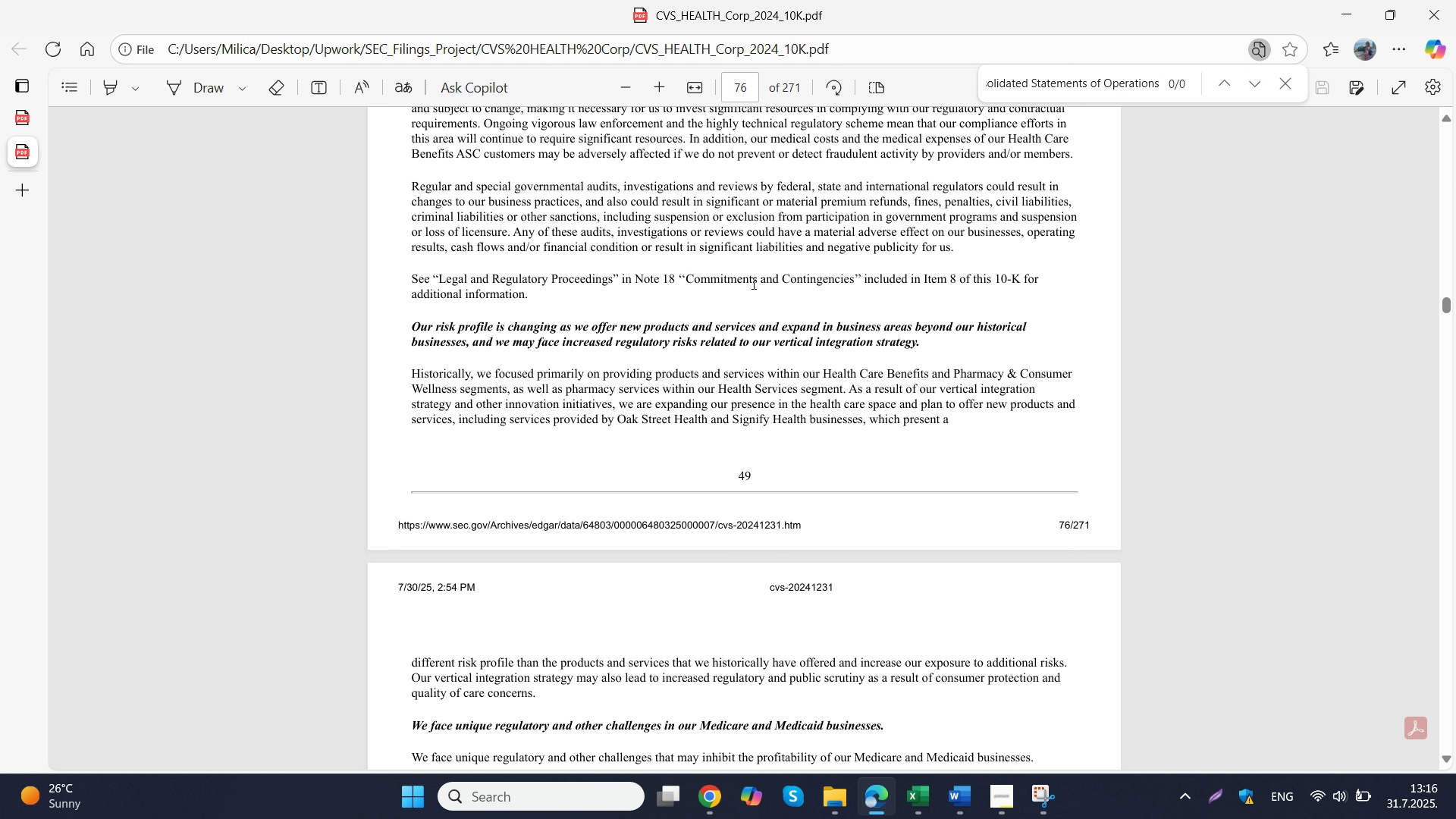 
key(Backspace)
 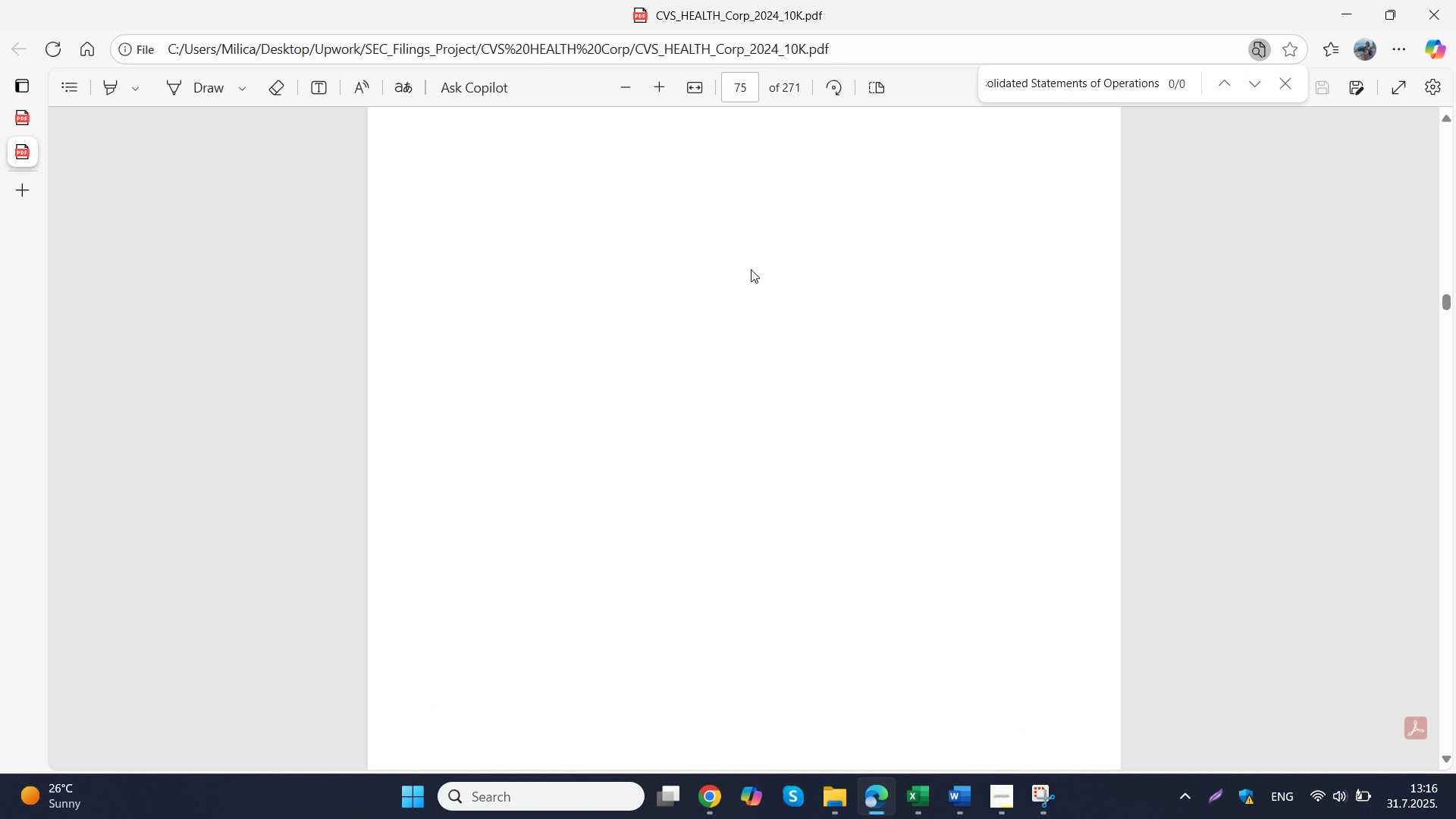 
key(Control+ControlLeft)
 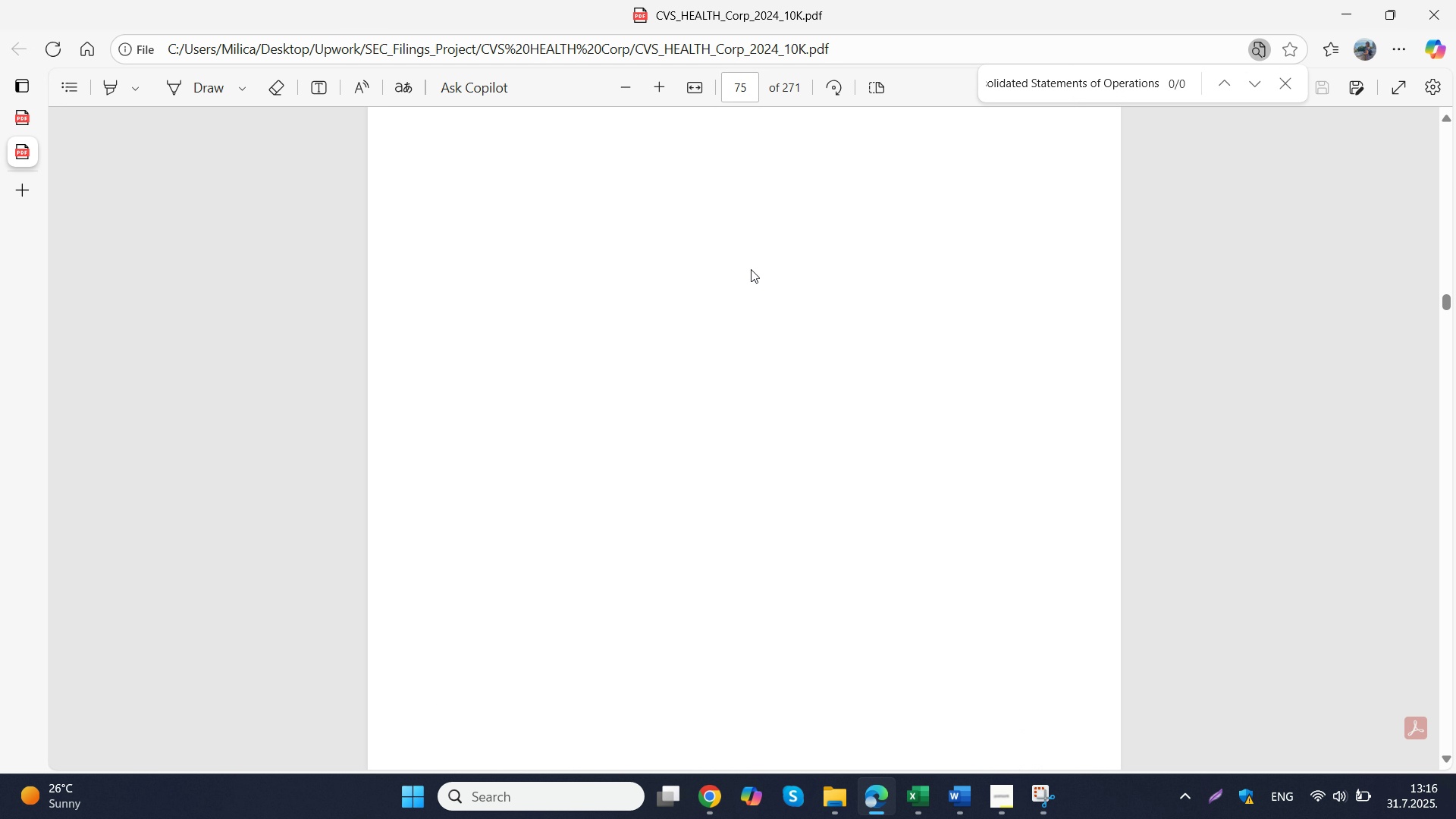 
key(Control+V)
 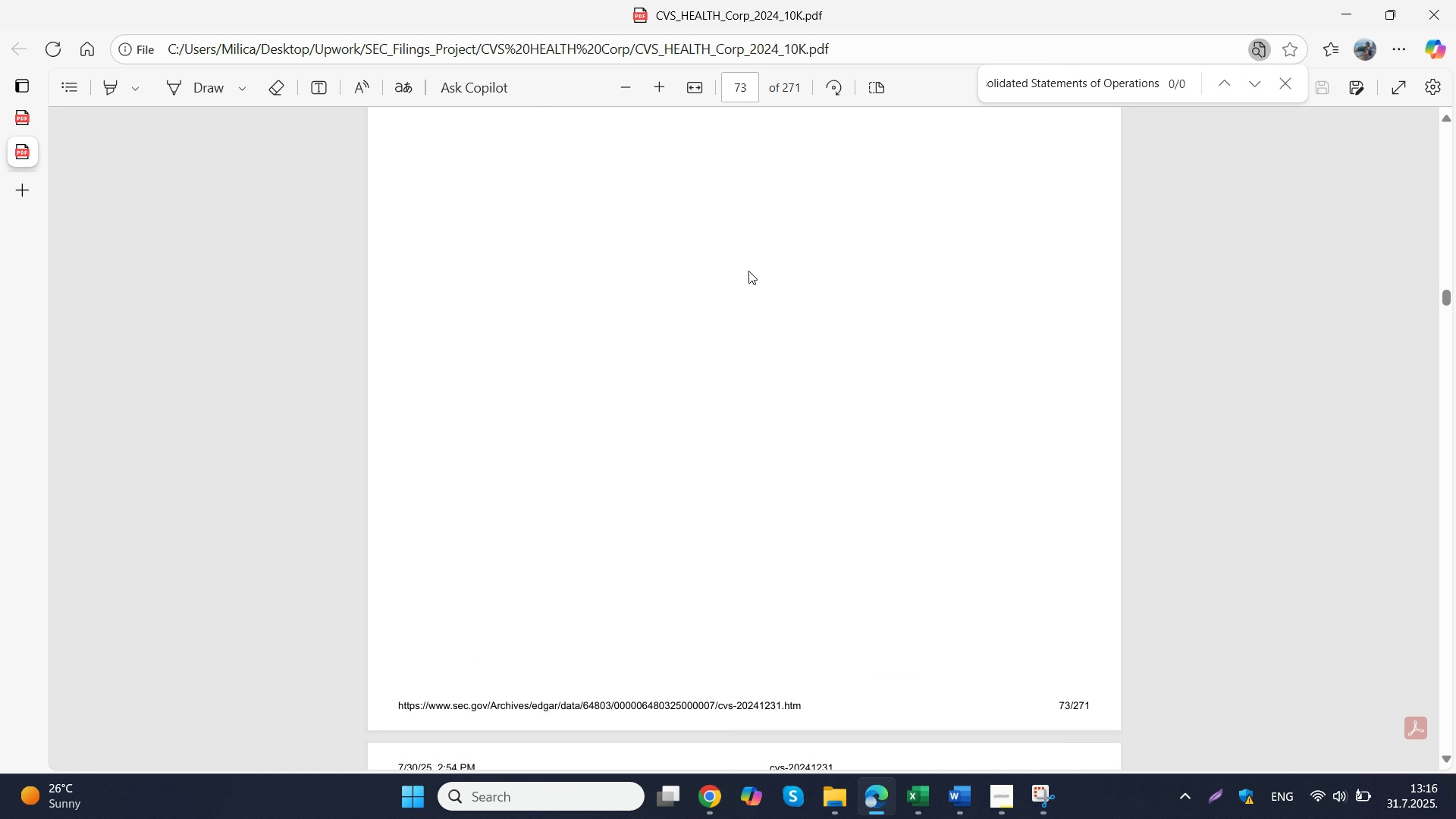 
scroll: coordinate [779, 458], scroll_direction: up, amount: 1.0
 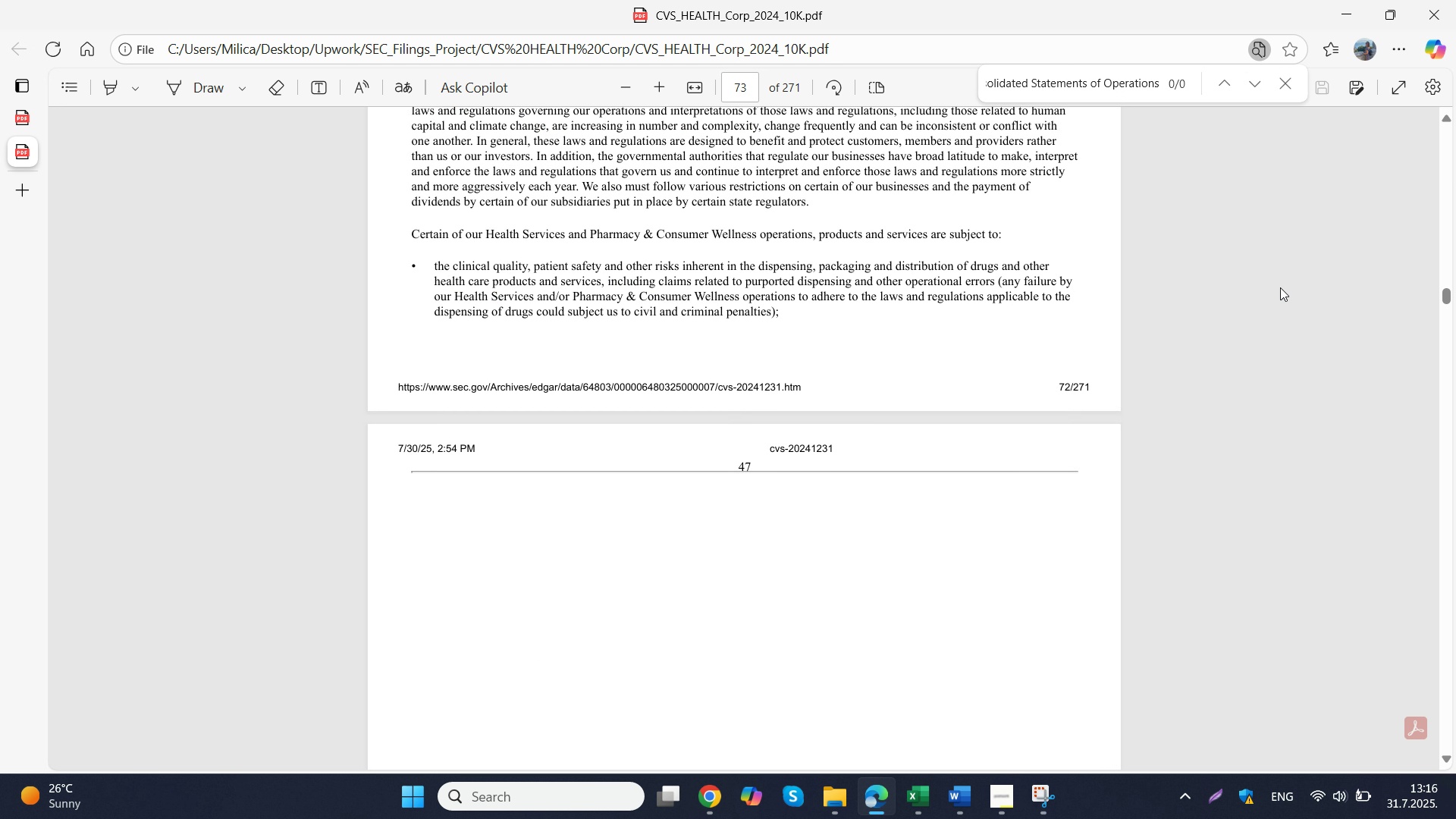 
left_click([746, 287])
 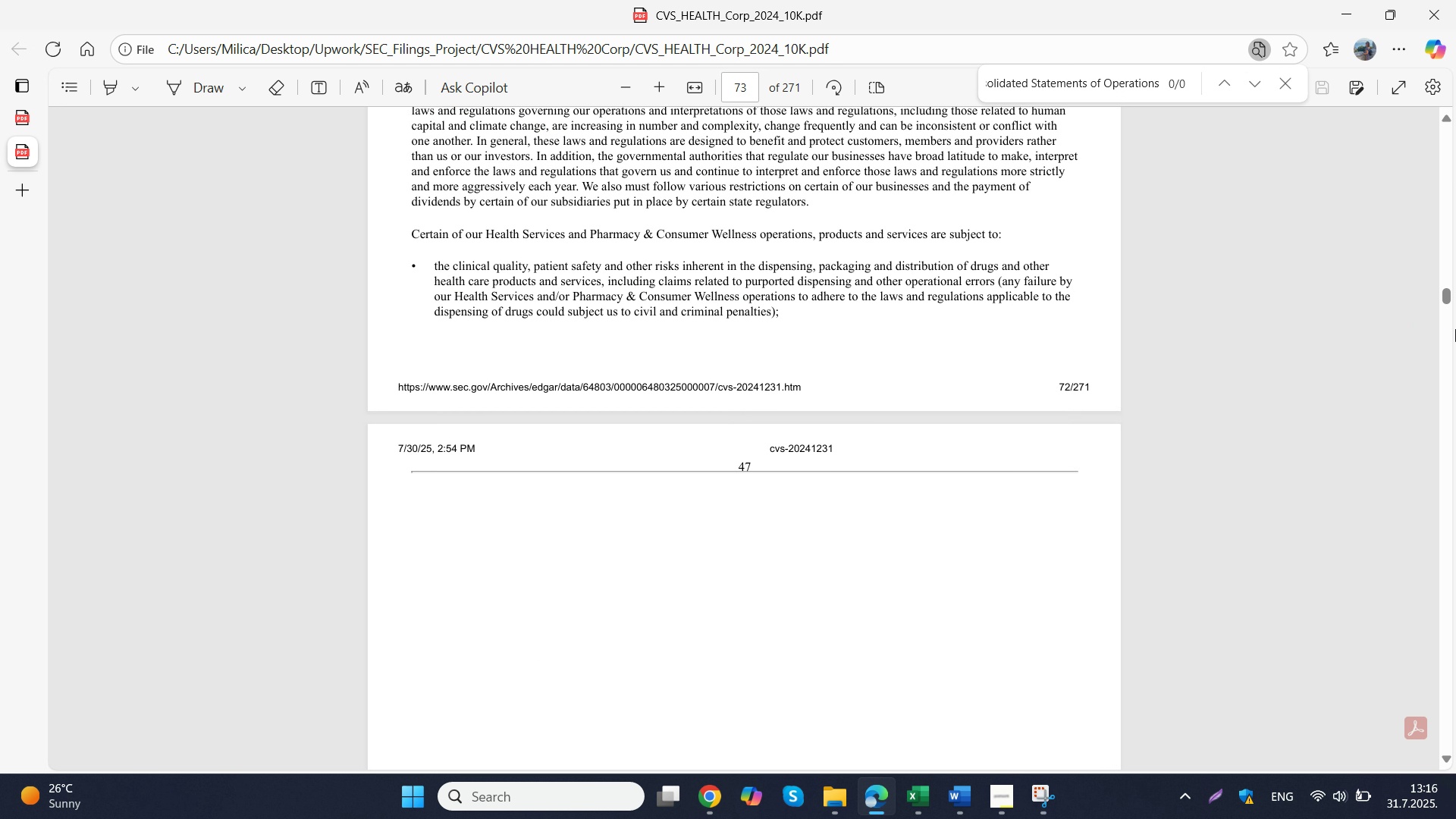 
scroll: coordinate [748, 271], scroll_direction: up, amount: 44.0
 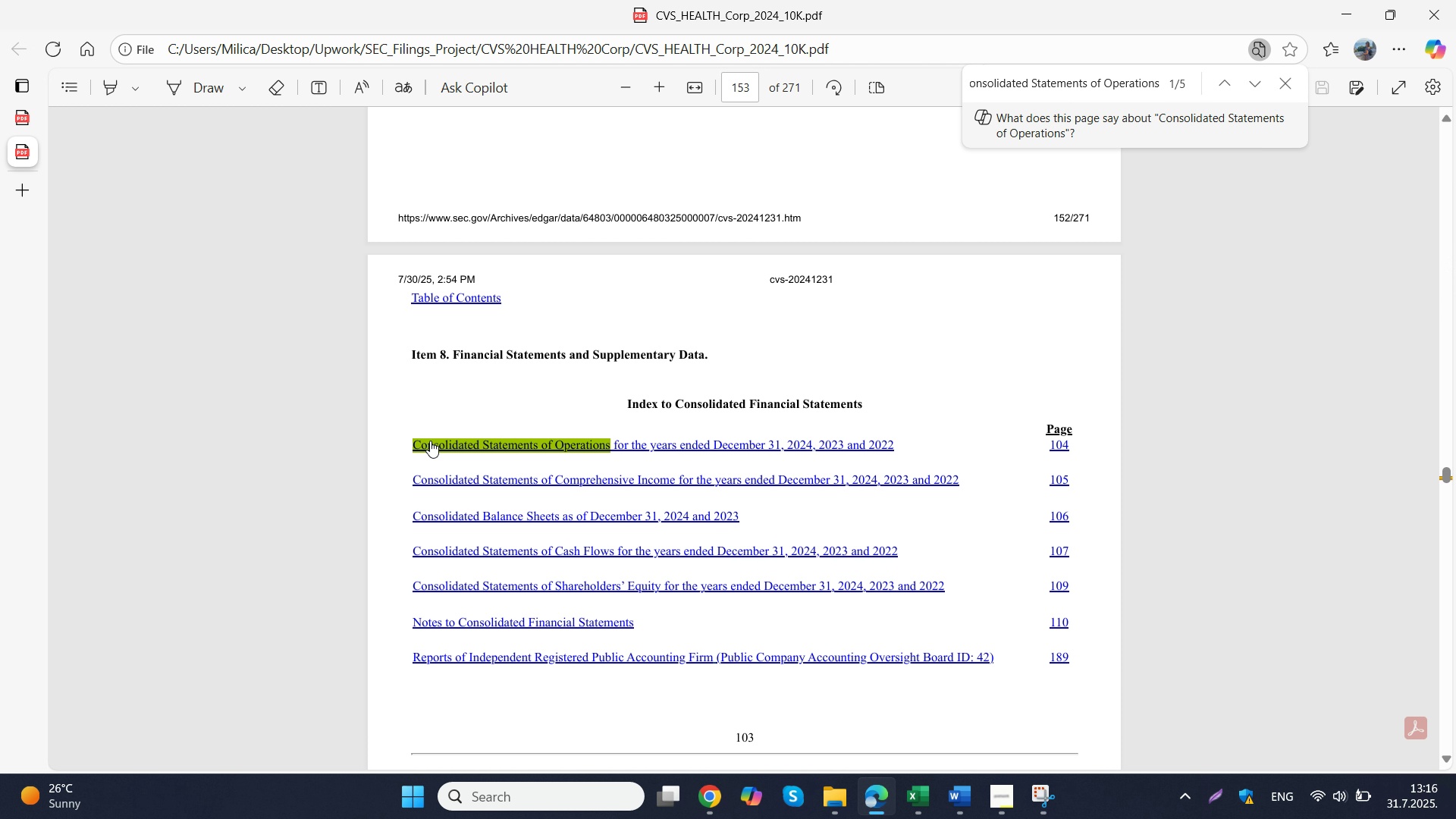 
left_click_drag(start_coordinate=[1452, 297], to_coordinate=[1448, 259])
 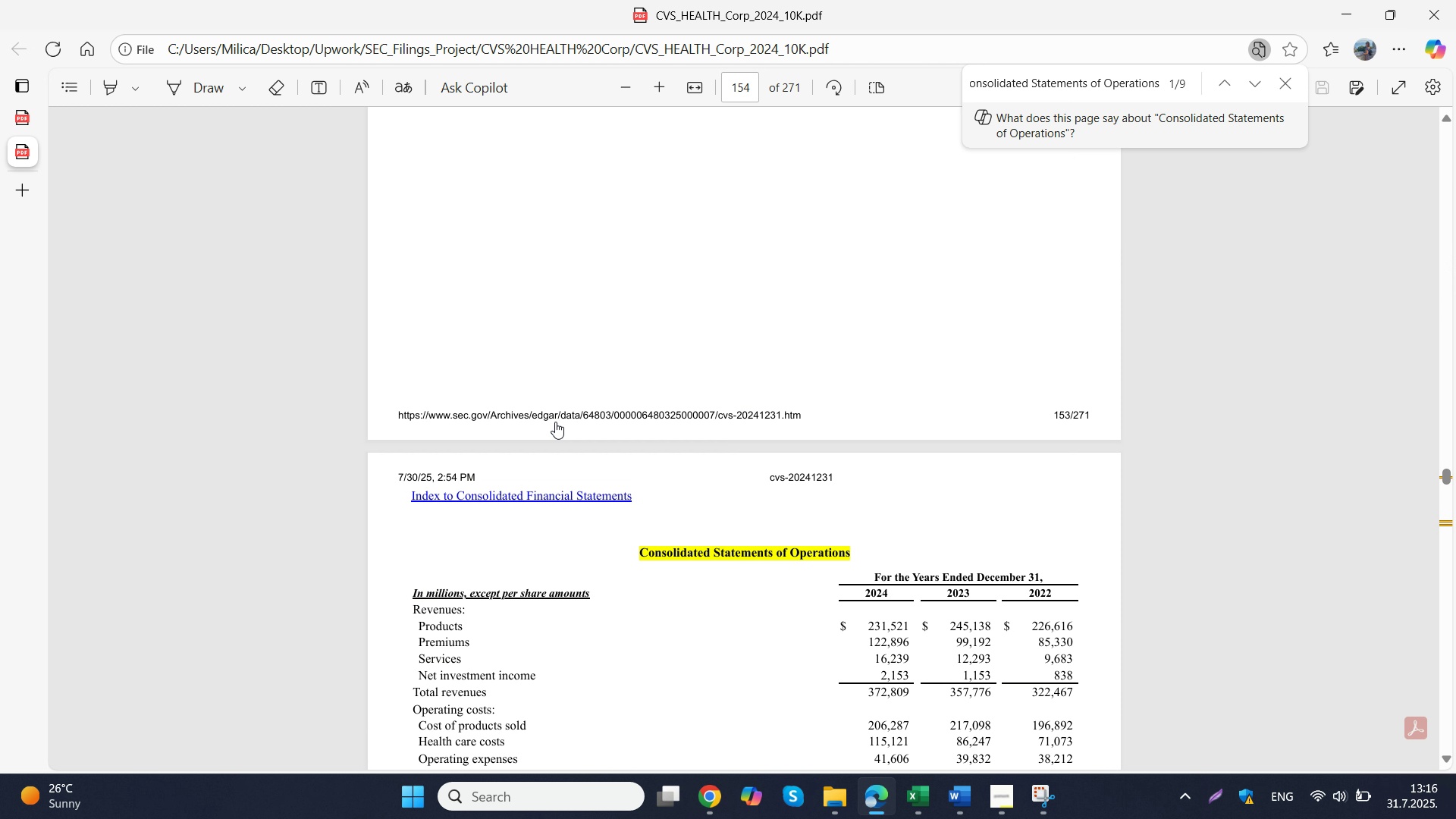 
left_click([527, 441])
 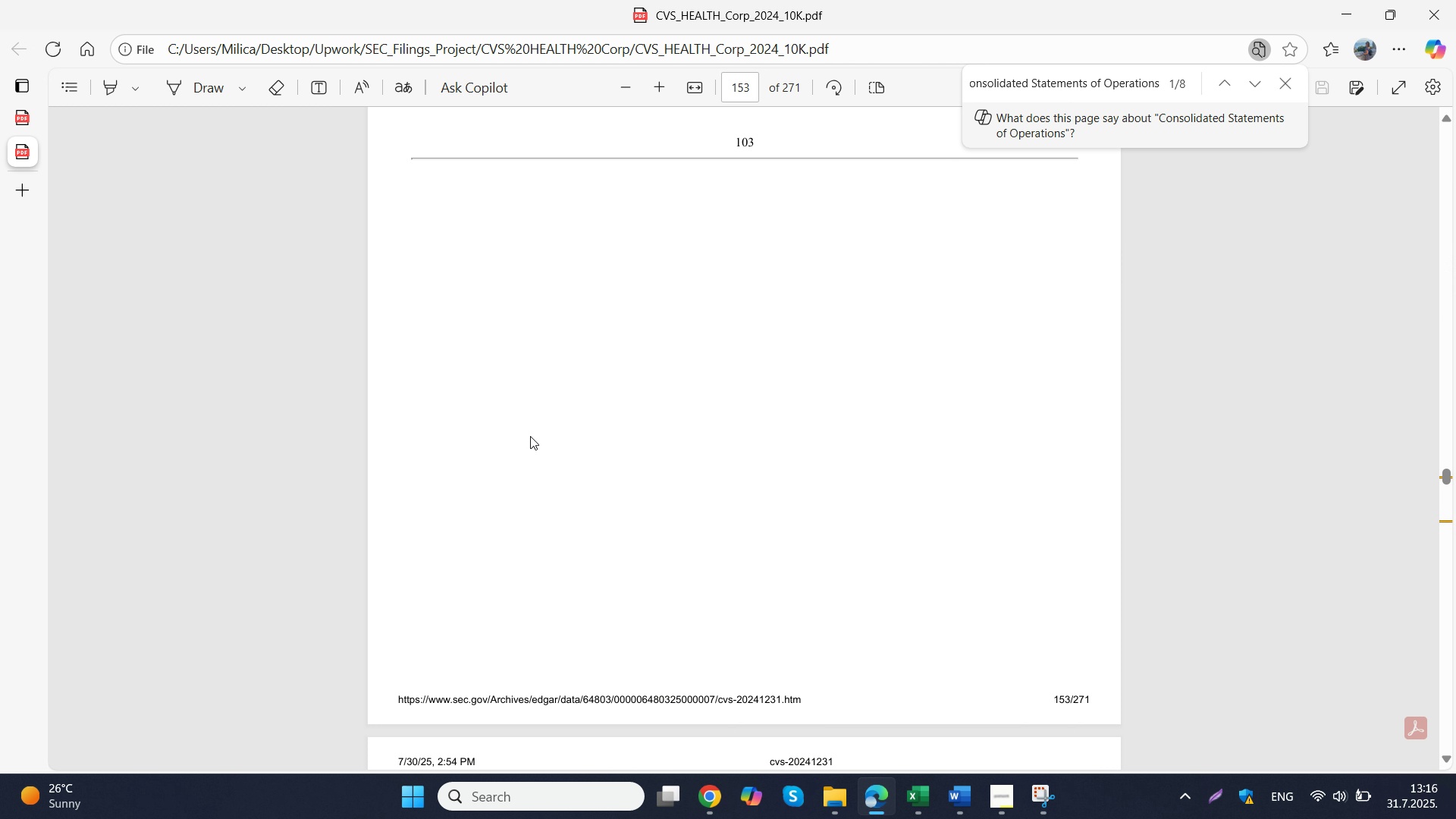 
scroll: coordinate [555, 422], scroll_direction: down, amount: 6.0
 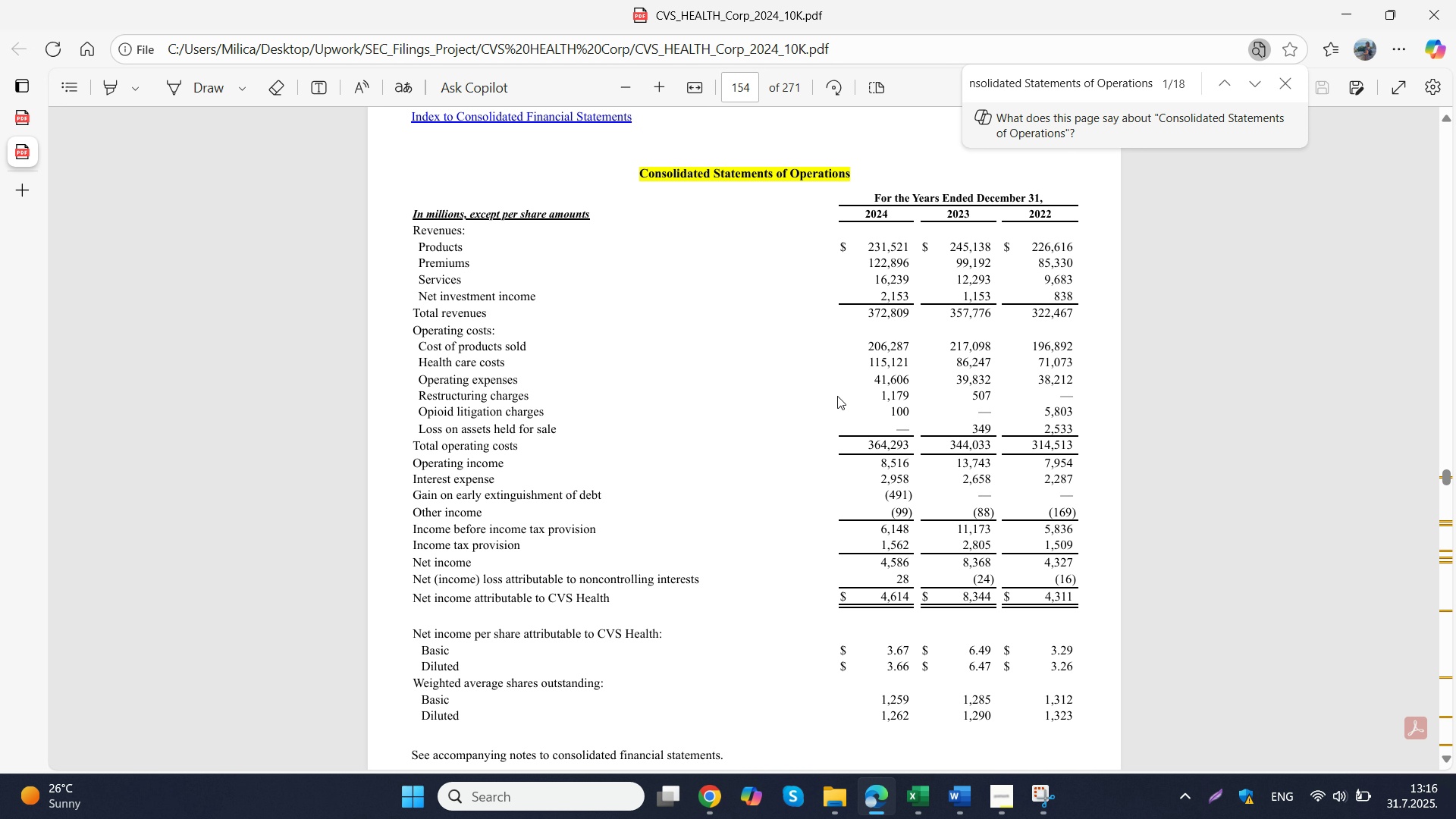 
wait(10.98)
 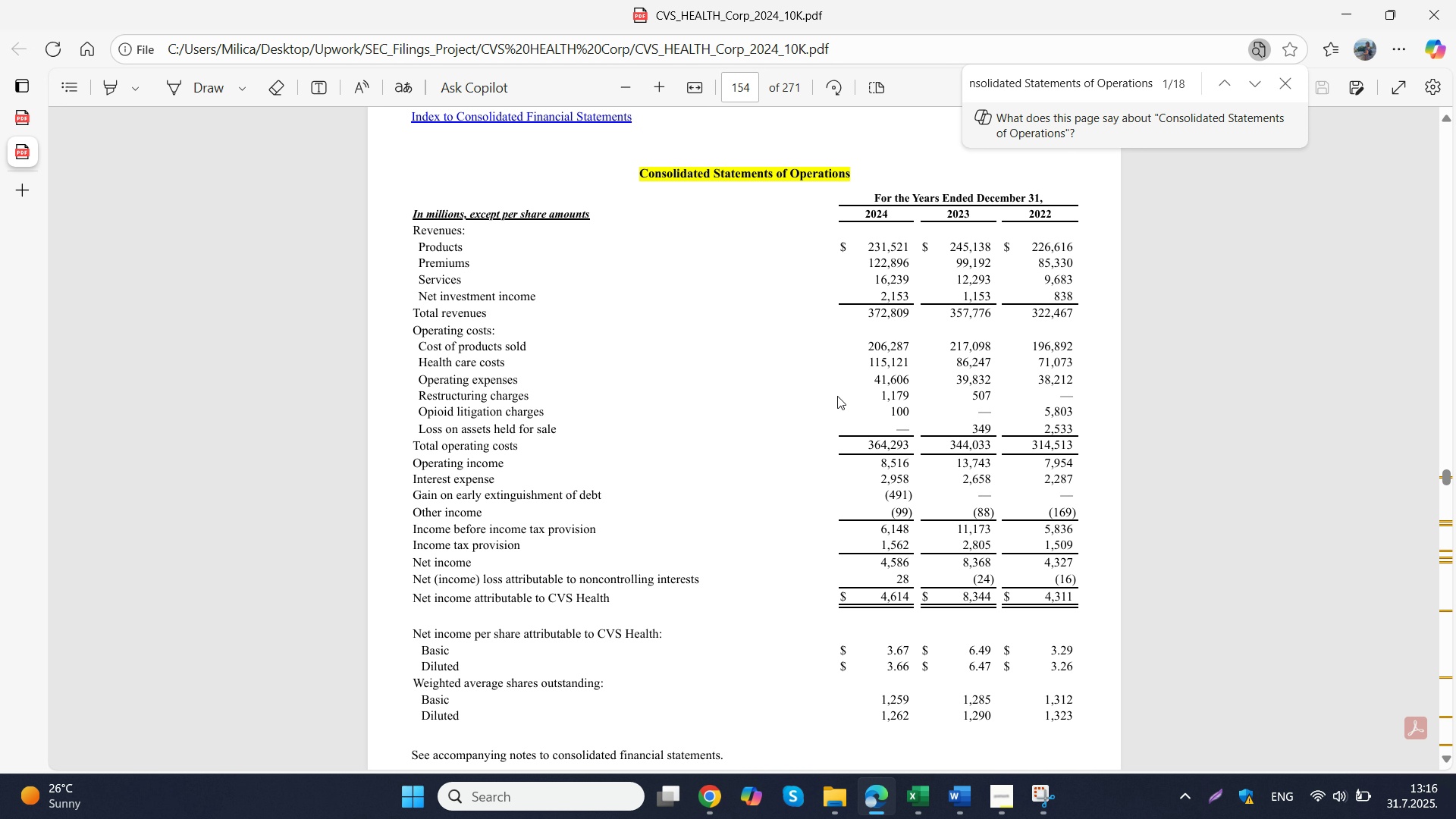 
scroll: coordinate [792, 293], scroll_direction: down, amount: 1.0
 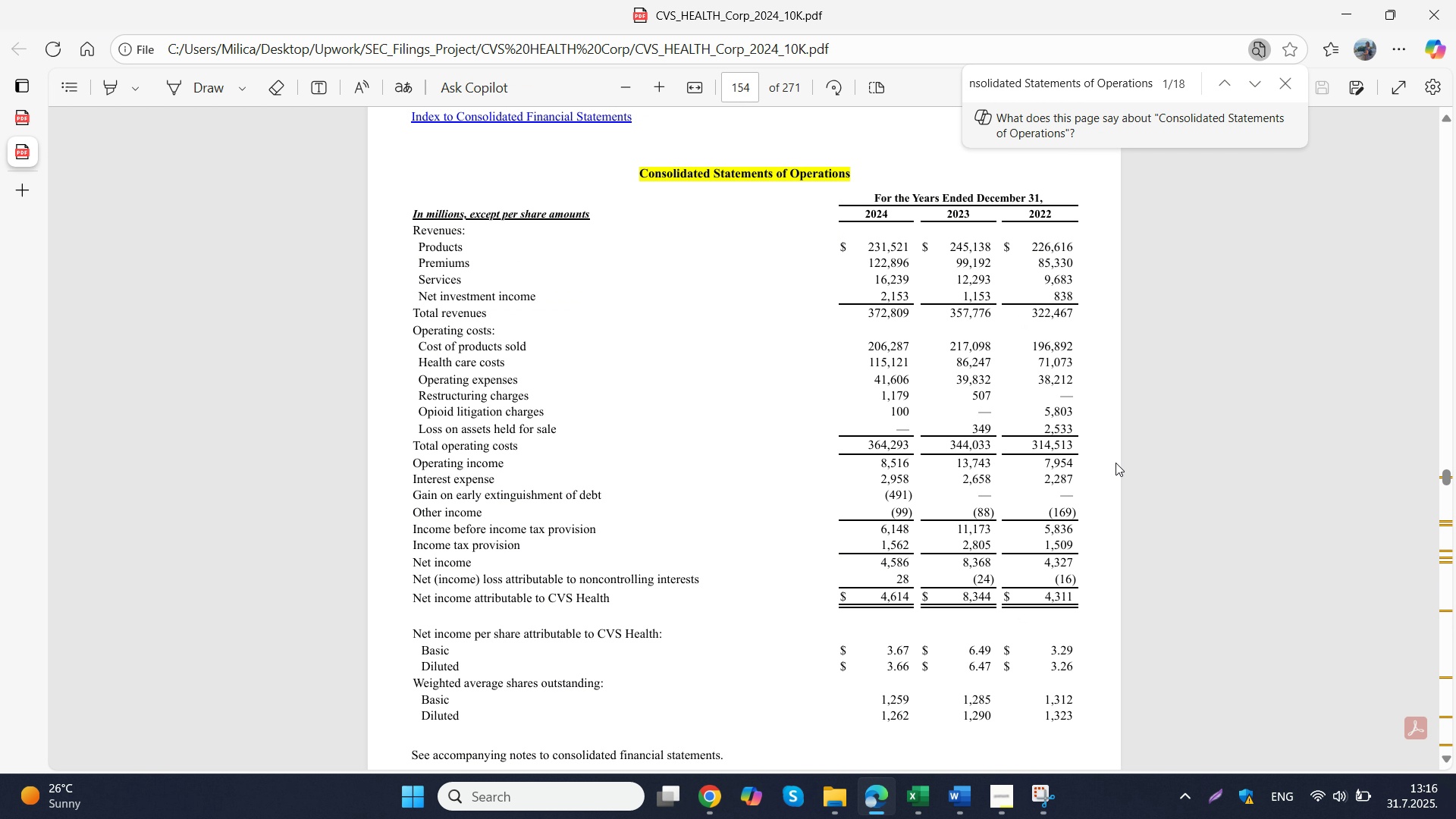 
scroll: coordinate [792, 293], scroll_direction: none, amount: 0.0
 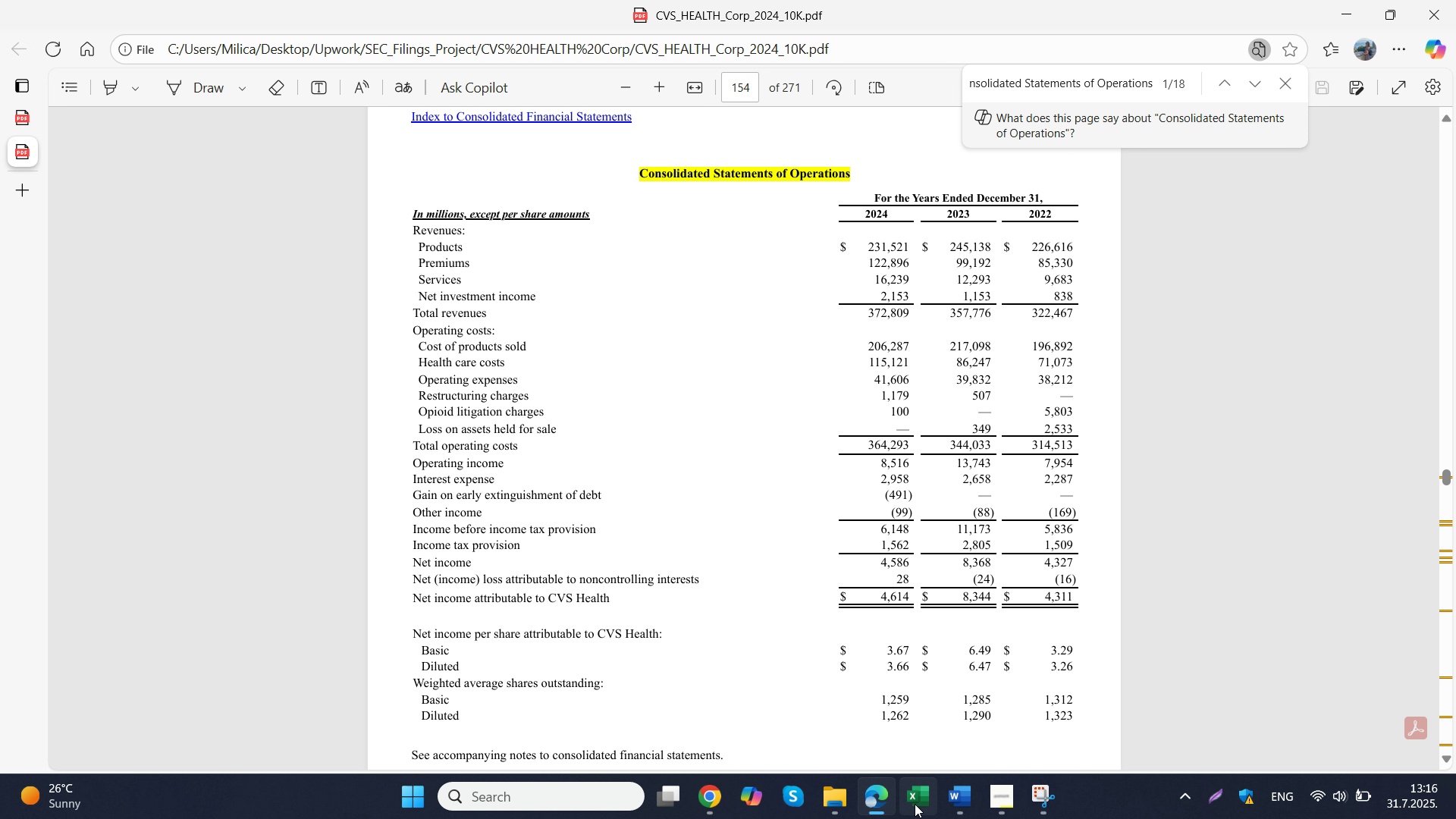 
mouse_move([881, 691])
 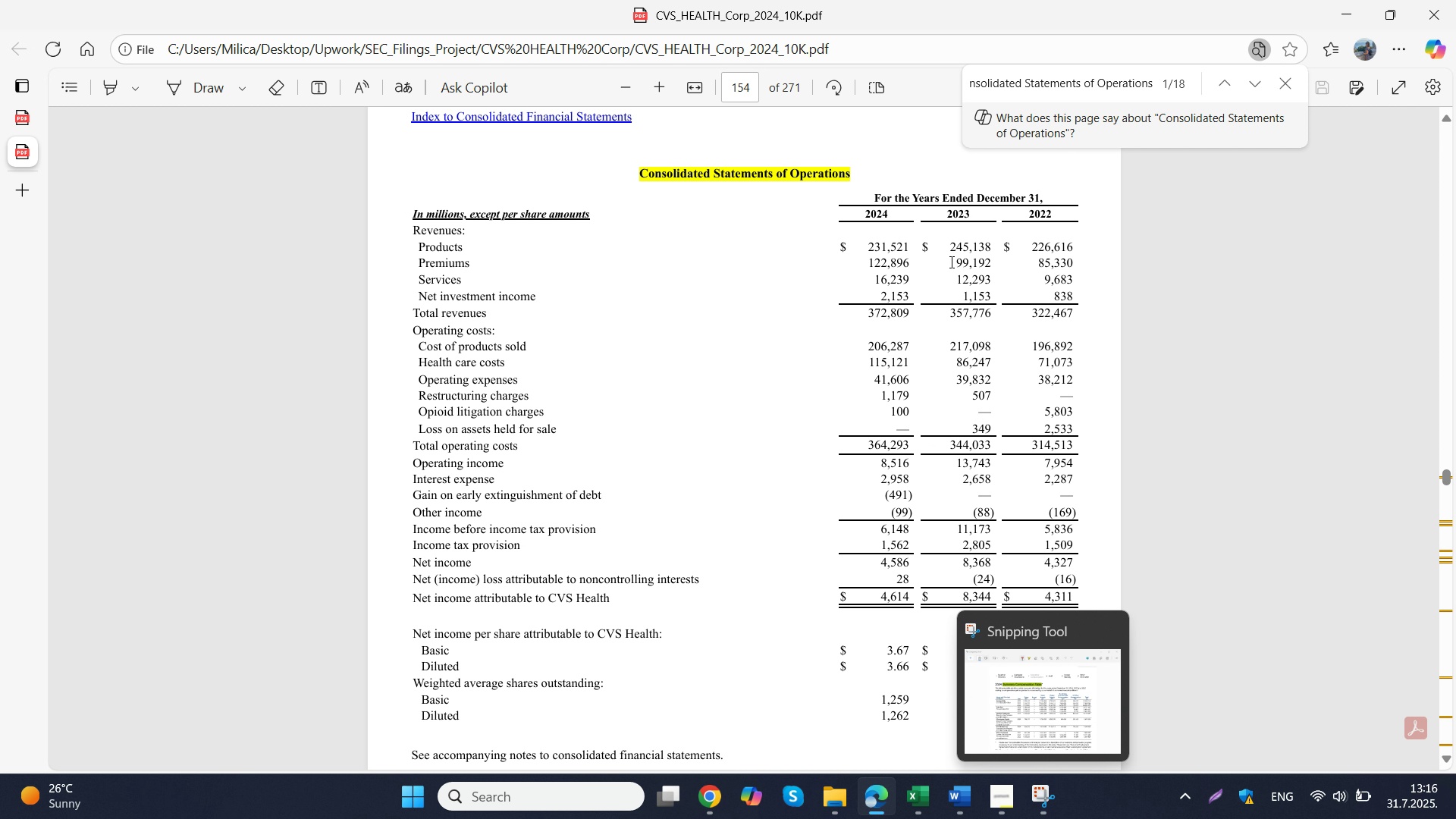 
mouse_move([1049, 751])
 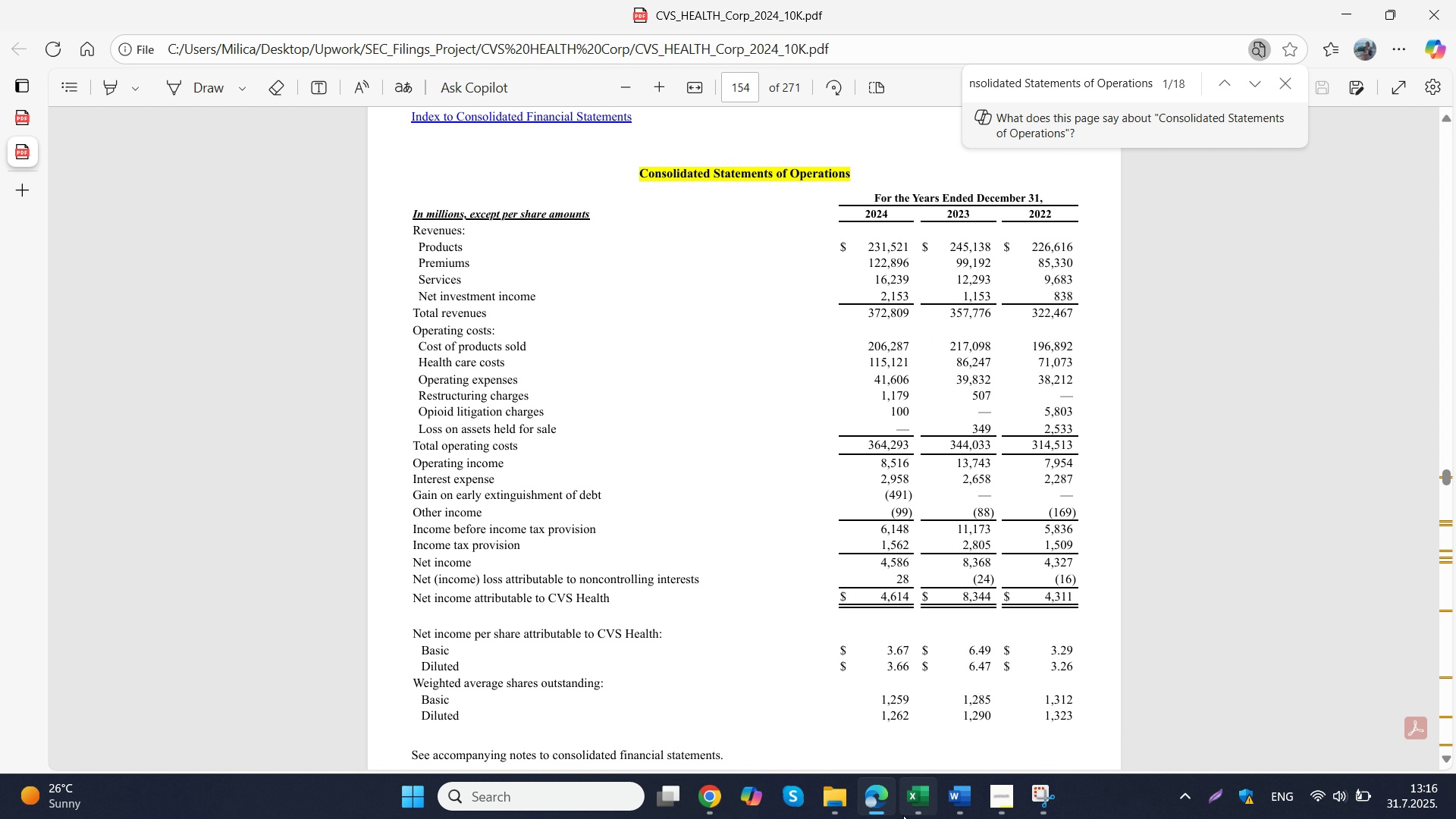 
mouse_move([899, 703])
 